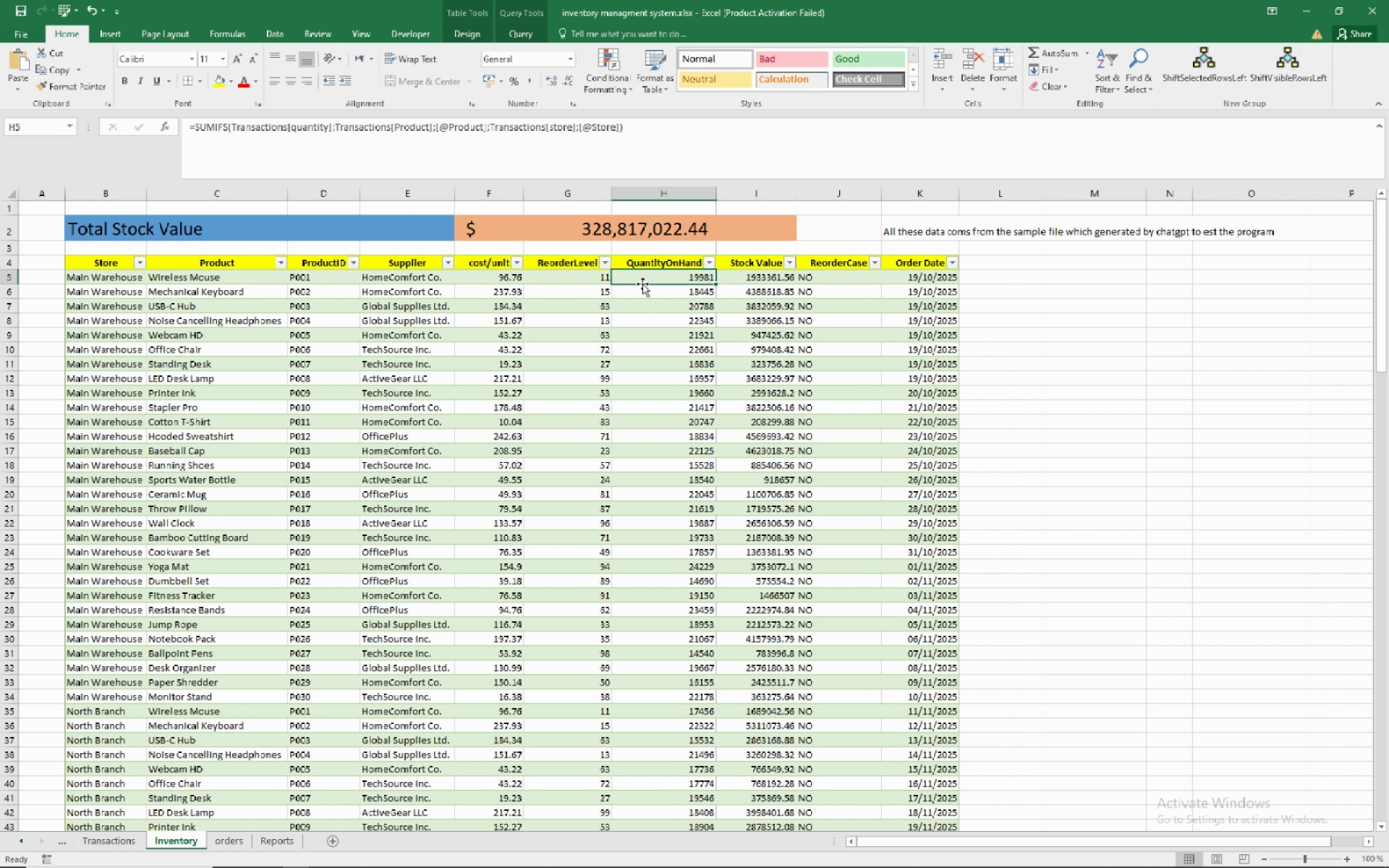 
wait(18.3)
 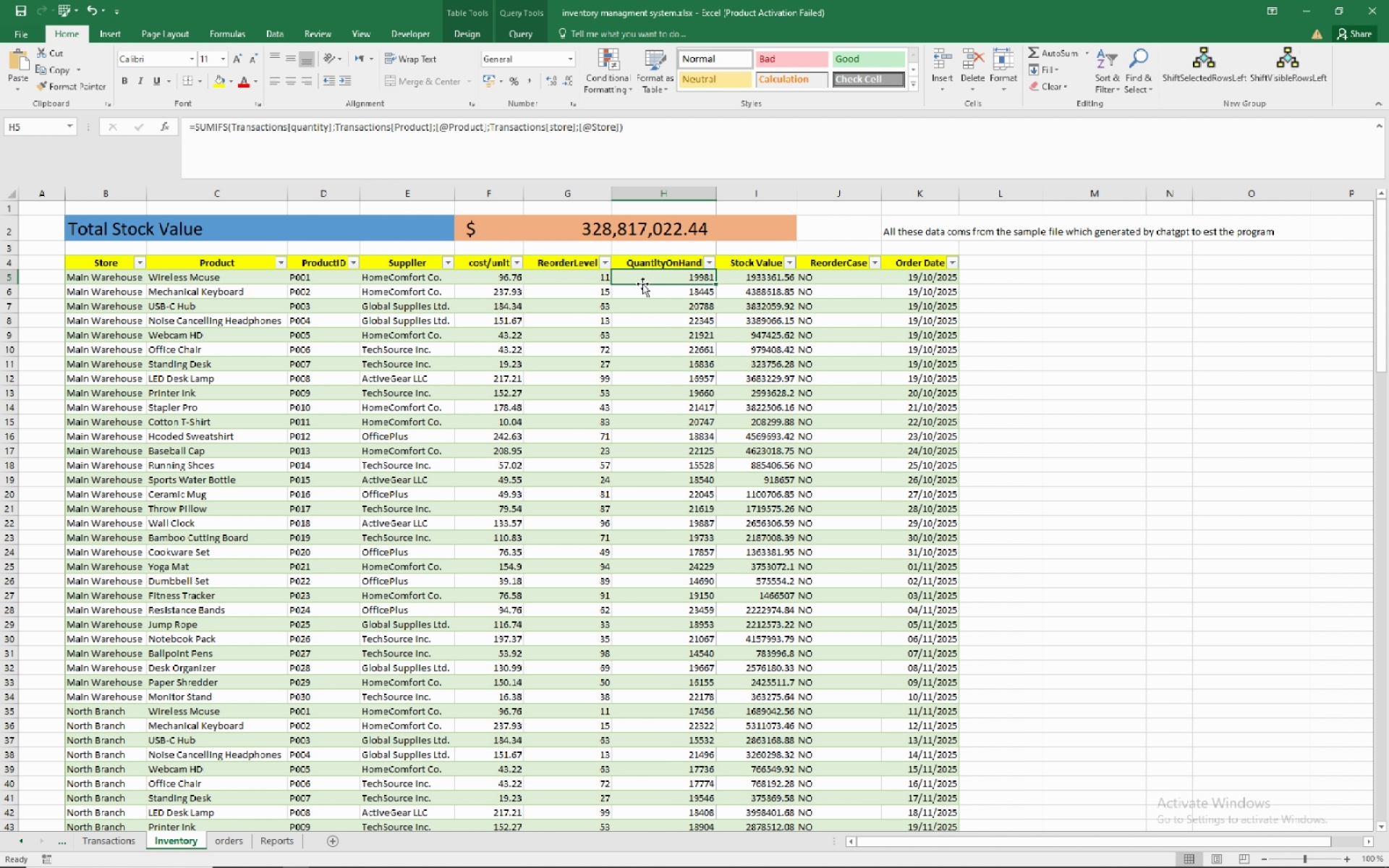 
left_click([129, 841])
 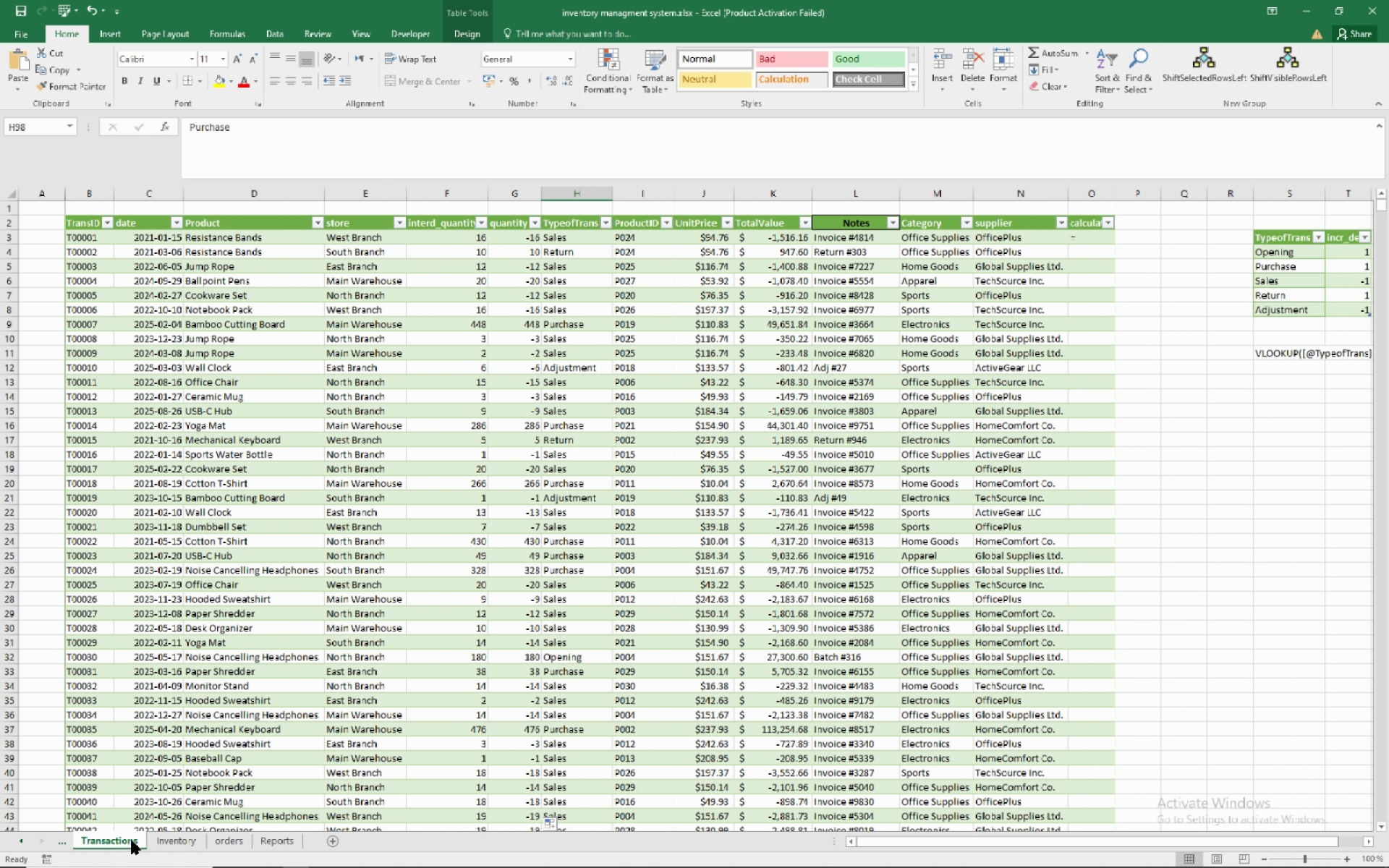 
wait(5.79)
 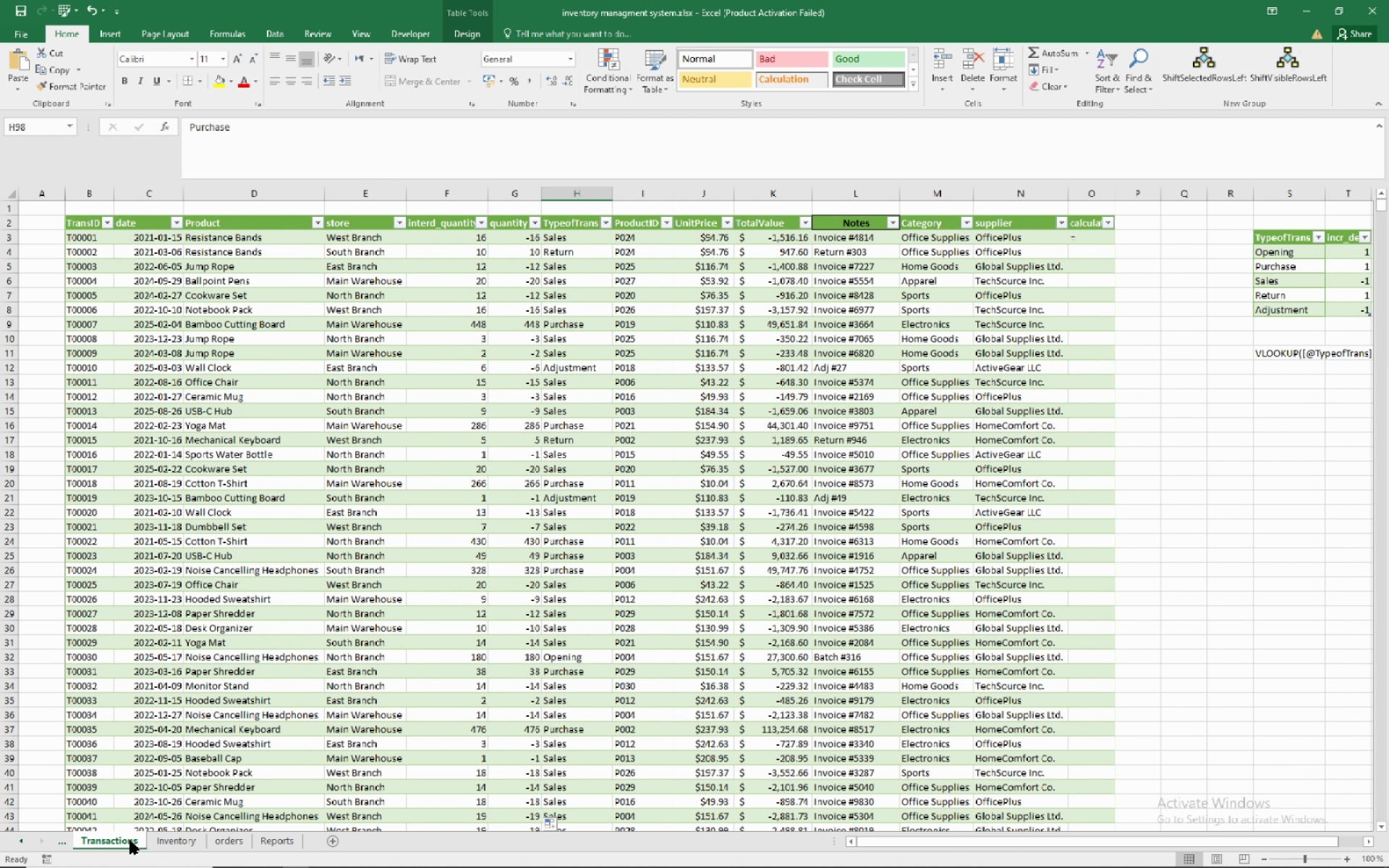 
left_click([178, 841])
 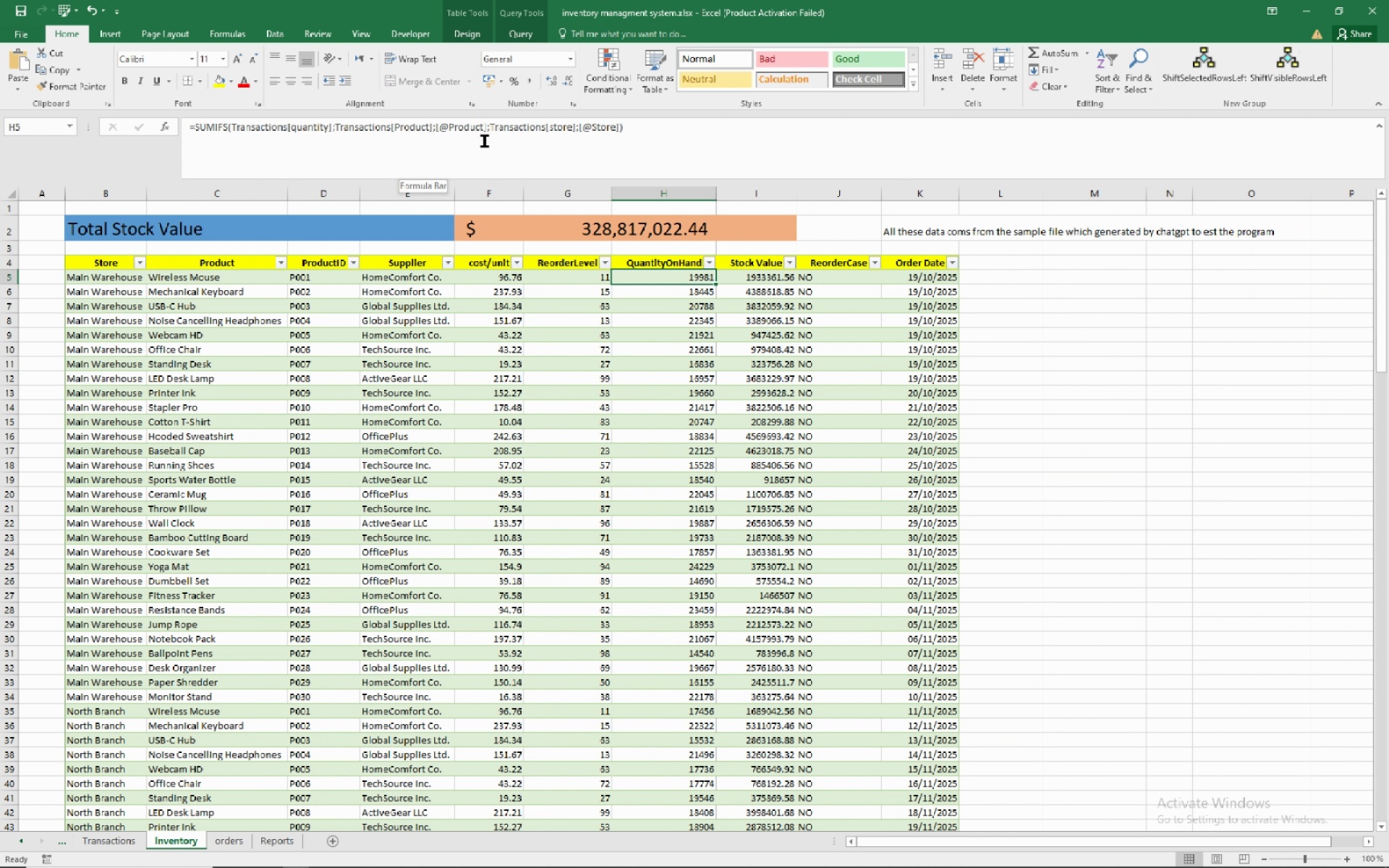 
wait(10.65)
 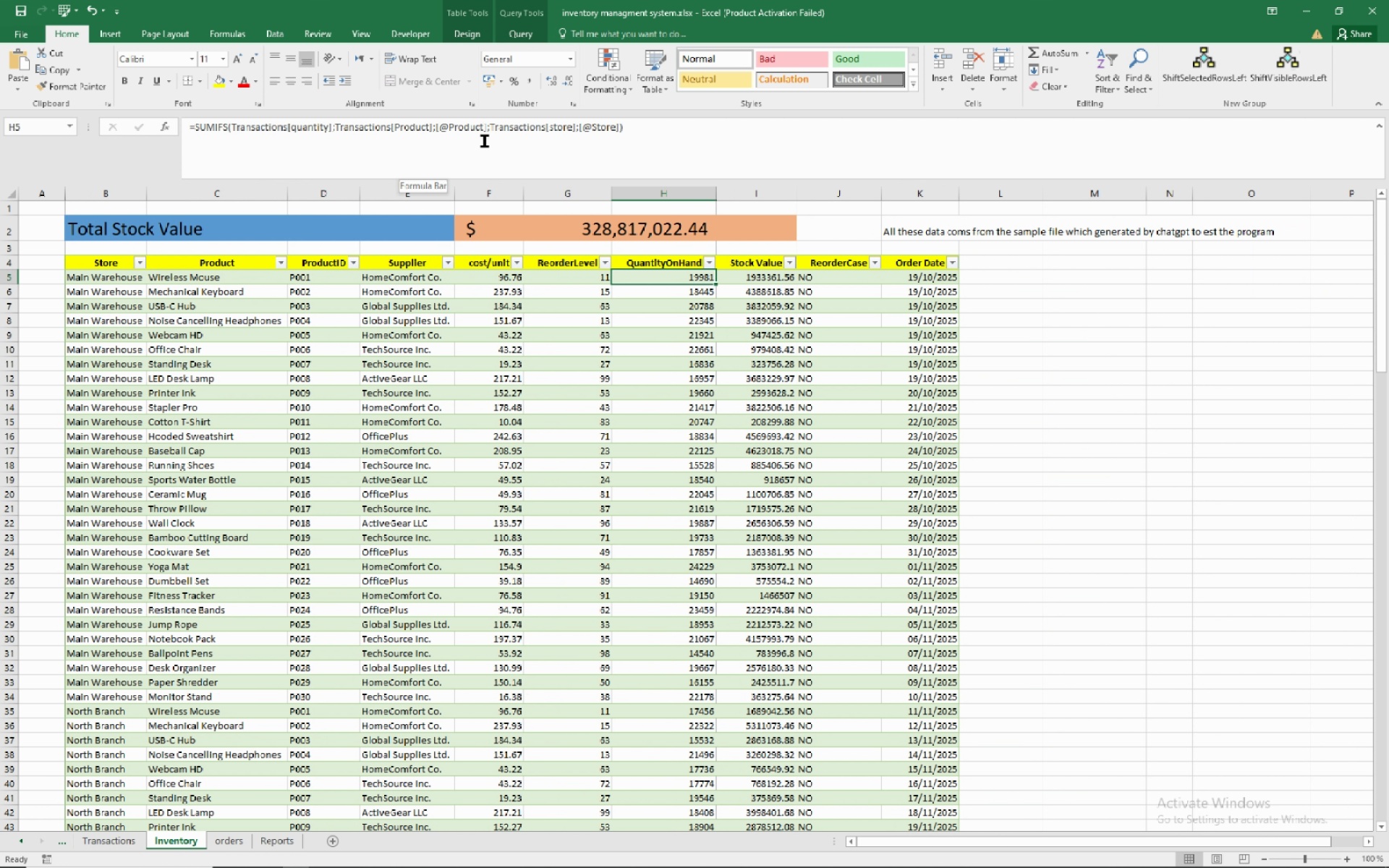 
left_click([1105, 375])
 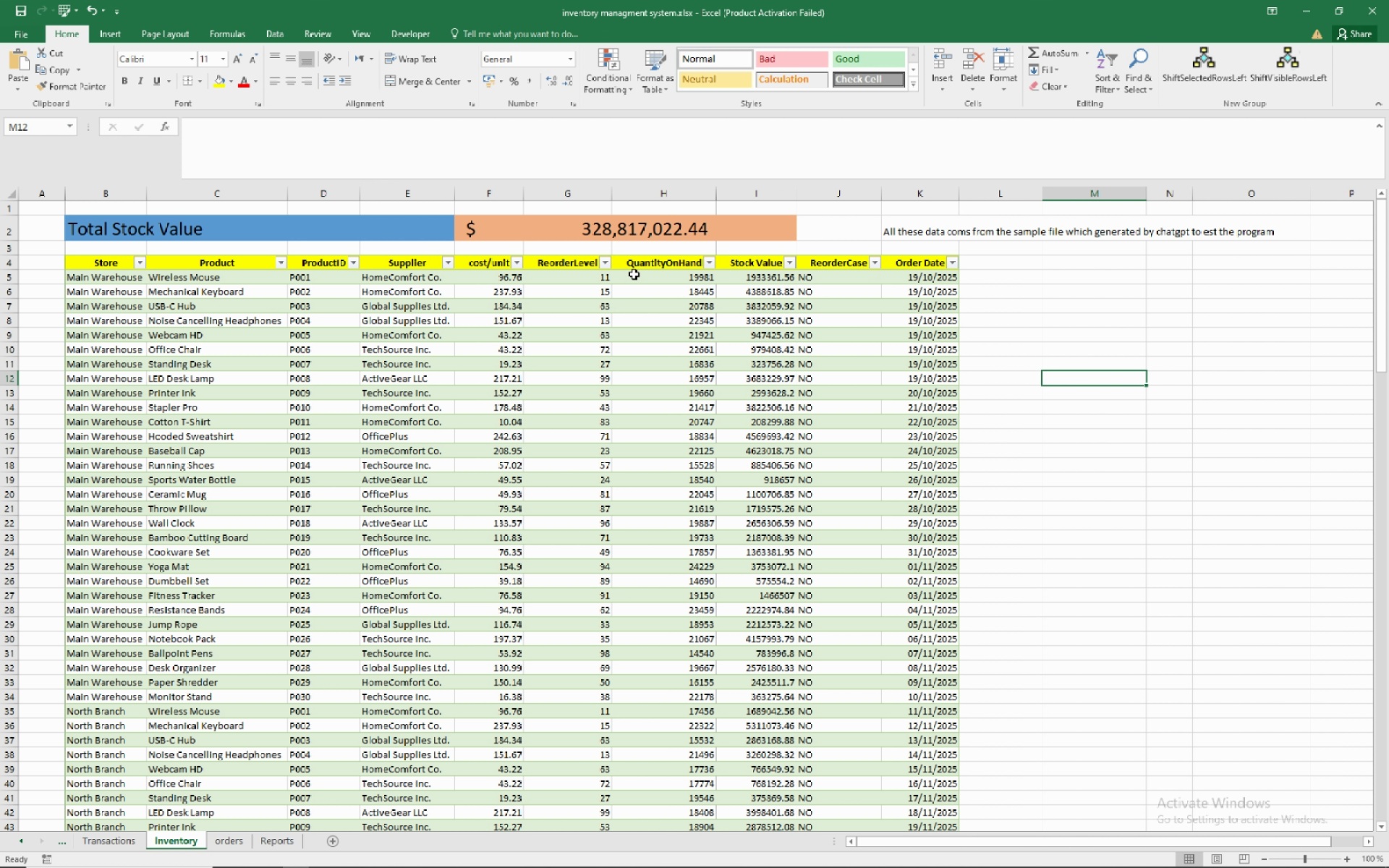 
left_click([634, 275])
 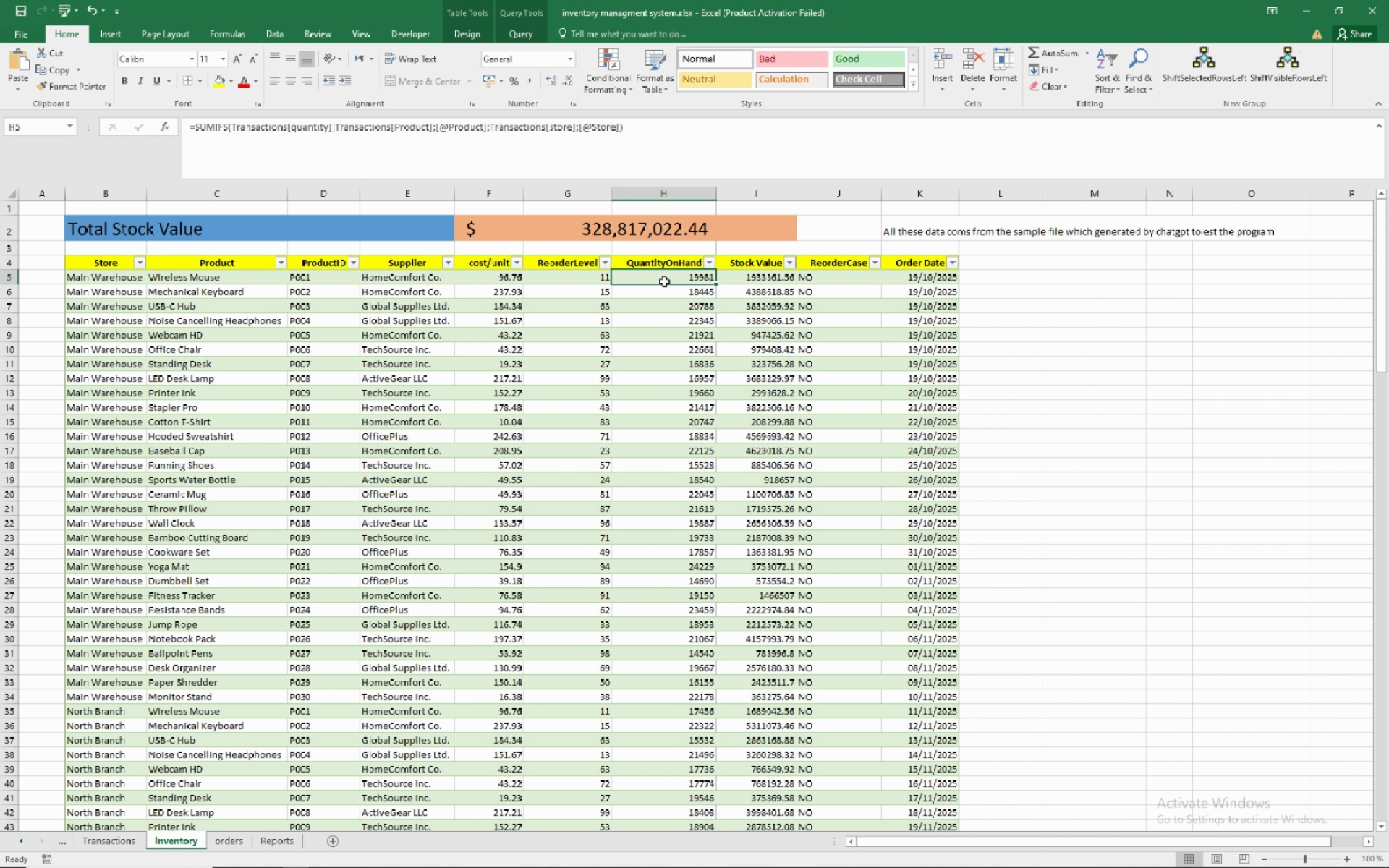 
wait(7.69)
 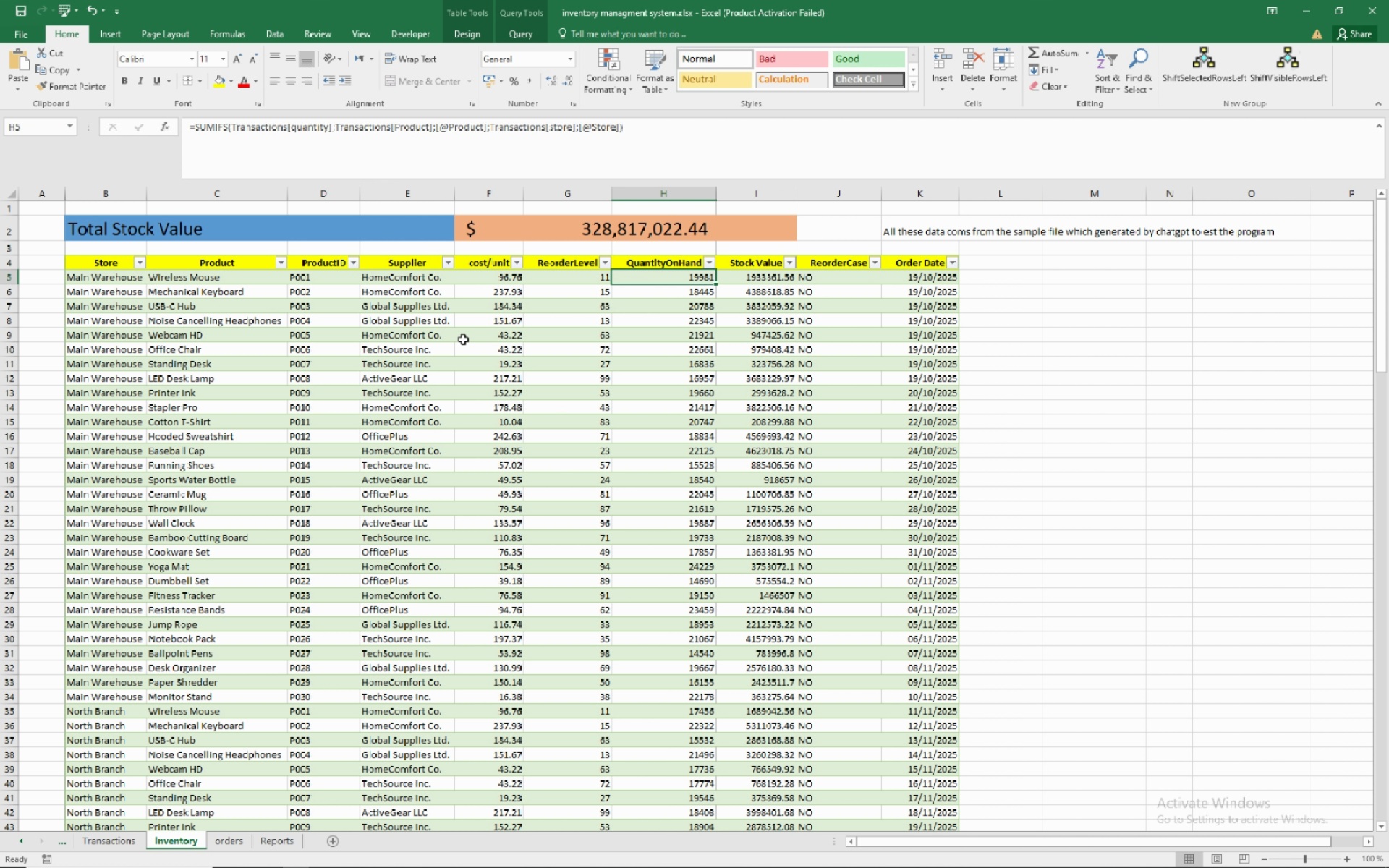 
left_click([697, 308])
 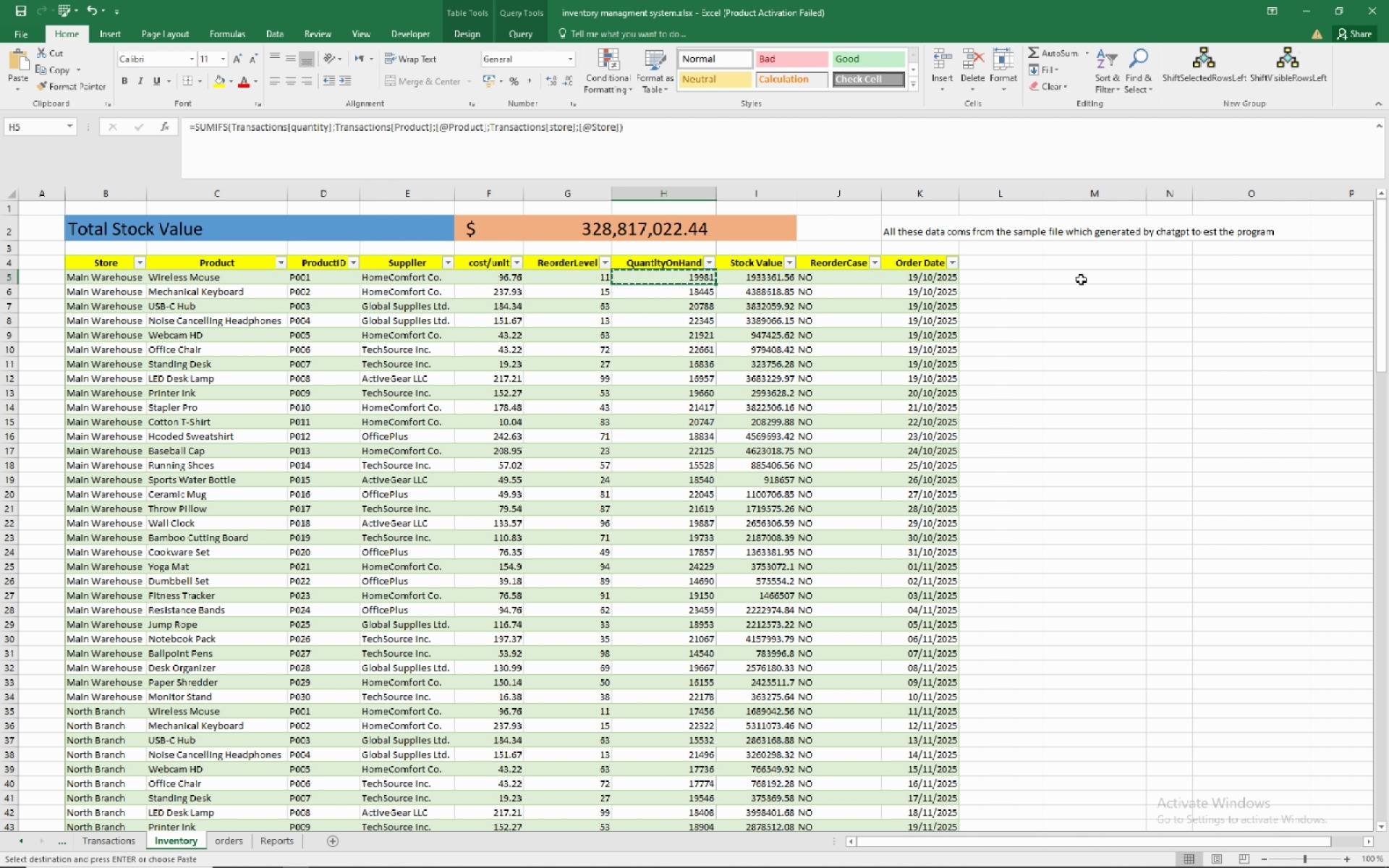 
wait(8.07)
 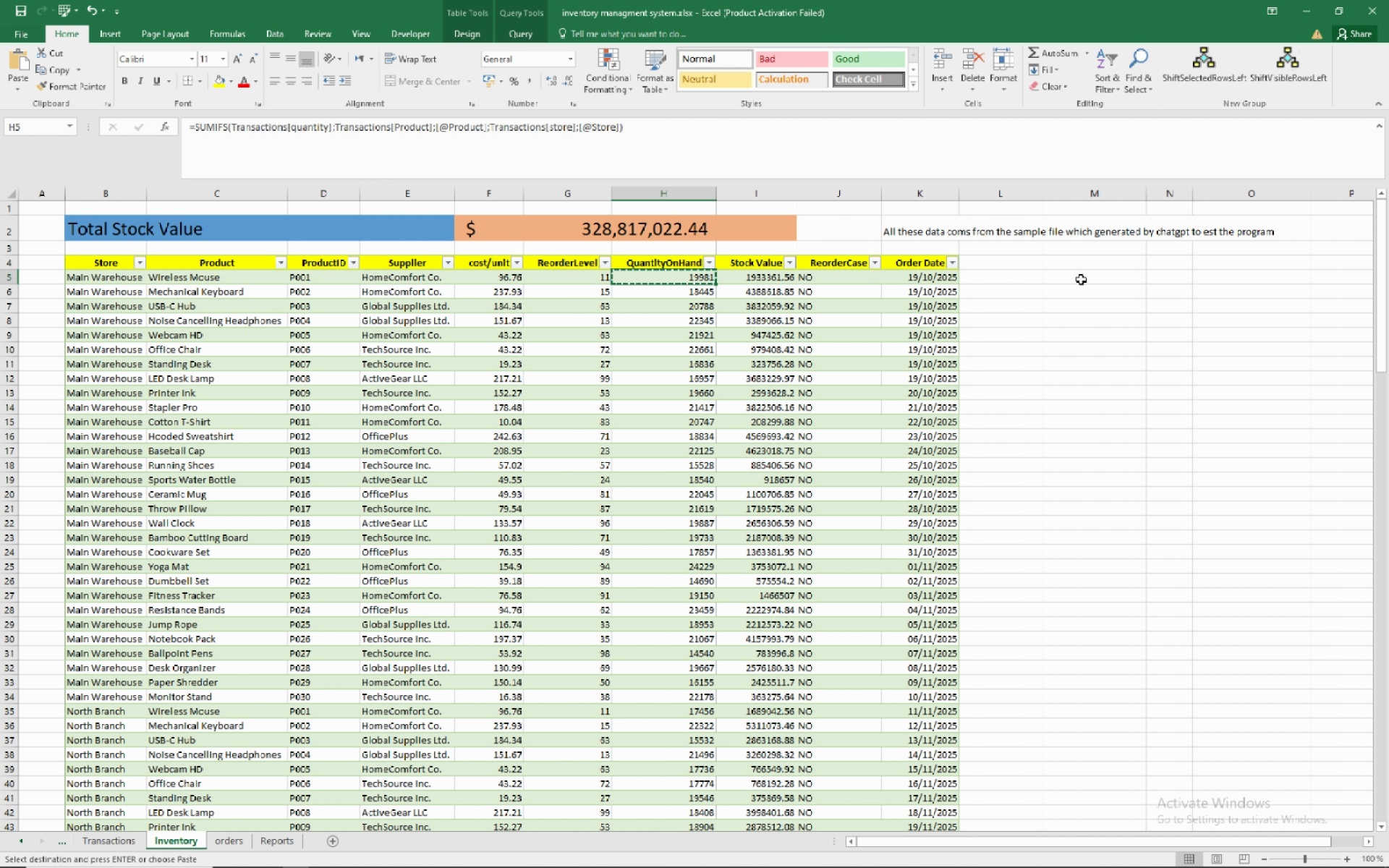 
left_click([1126, 280])
 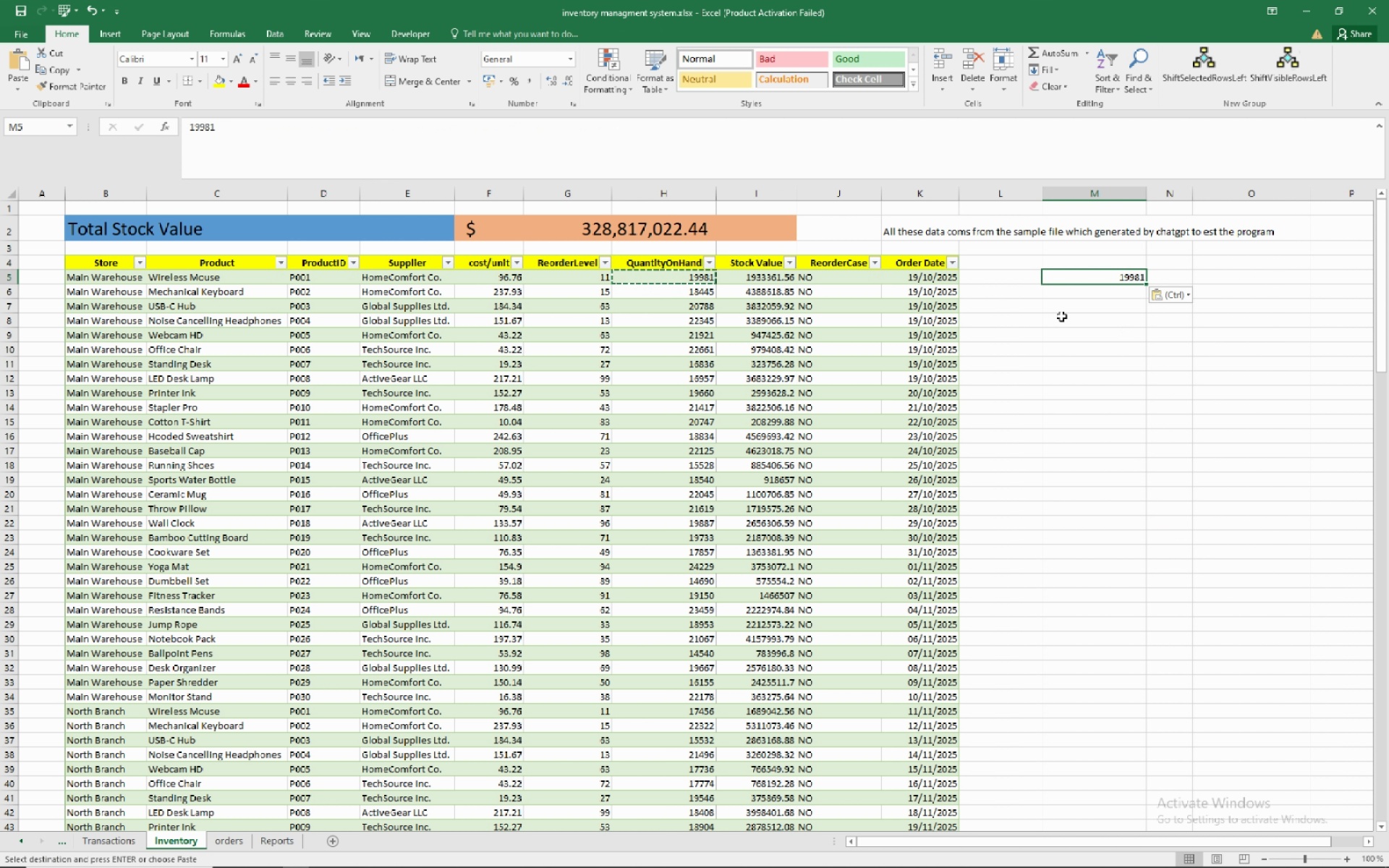 
left_click([1050, 340])
 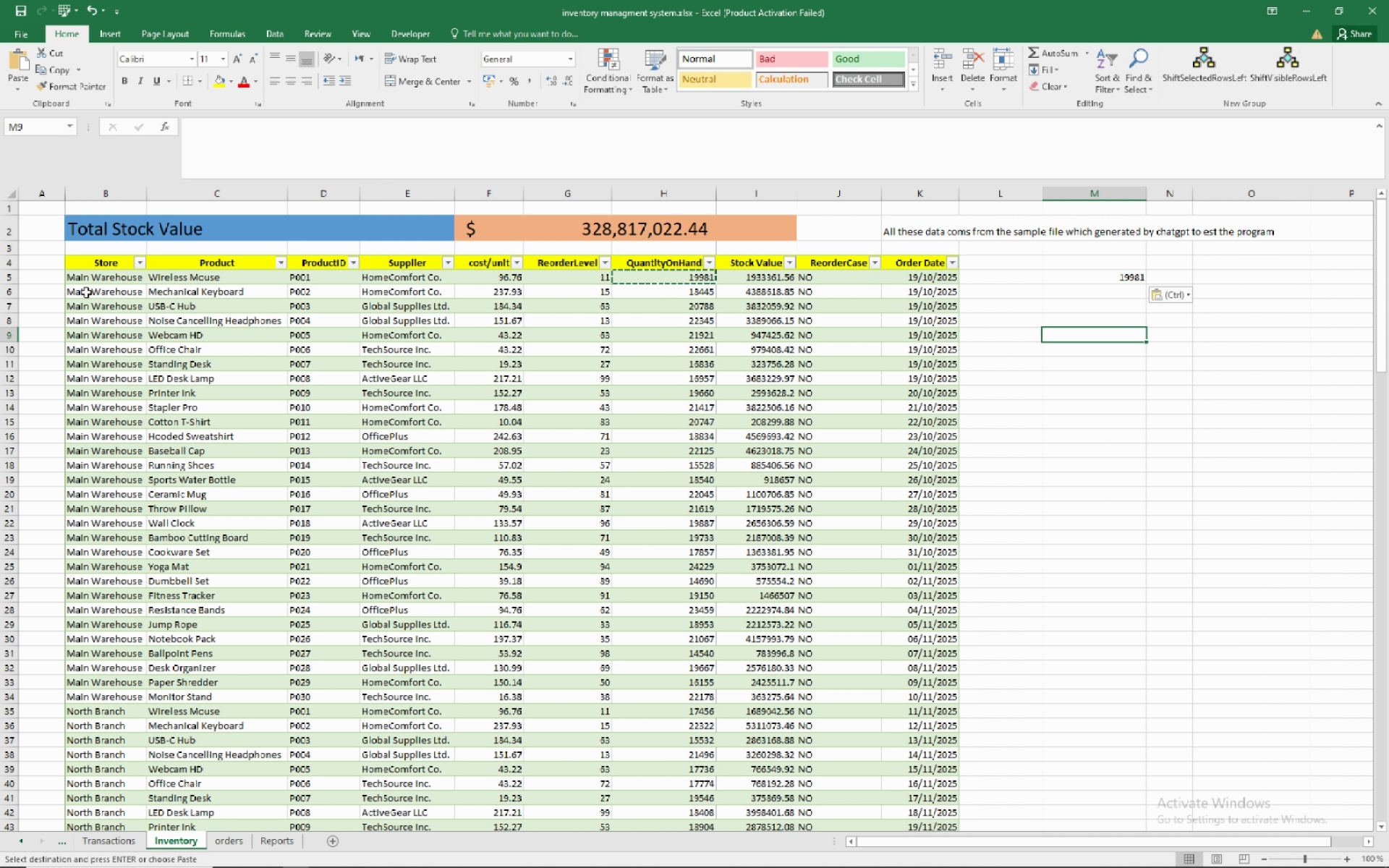 
mouse_move([107, 274])
 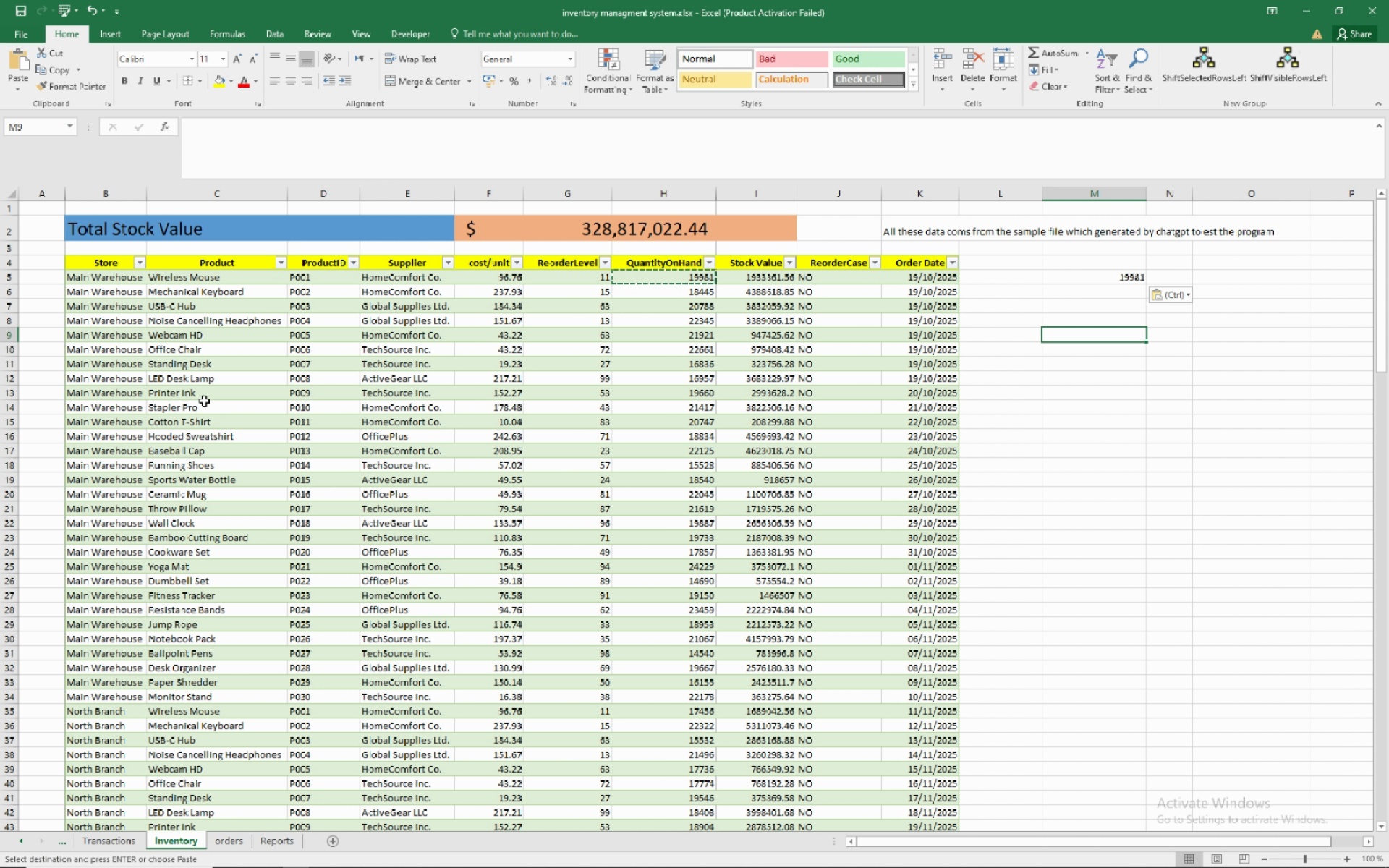 
wait(10.67)
 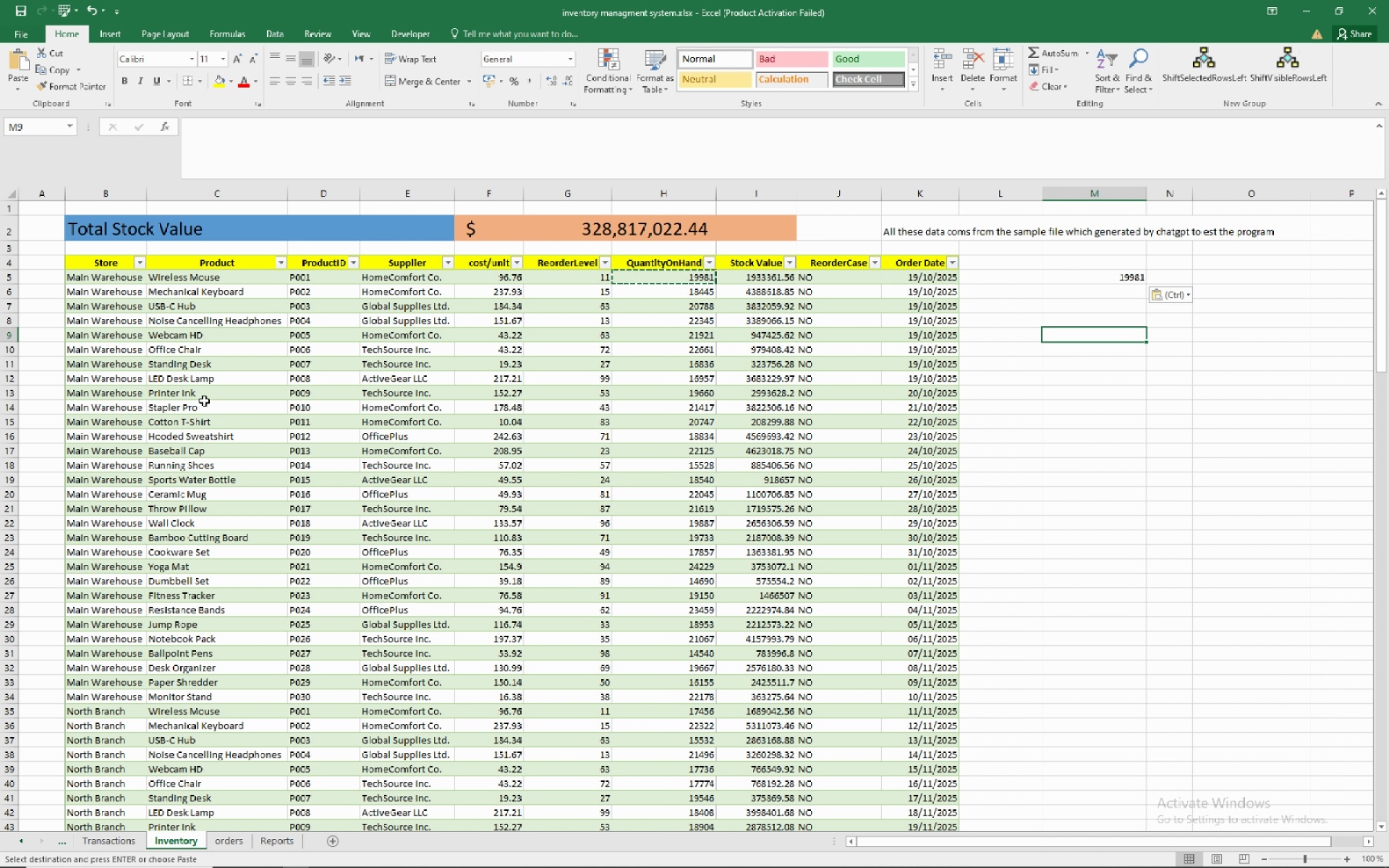 
left_click([132, 834])
 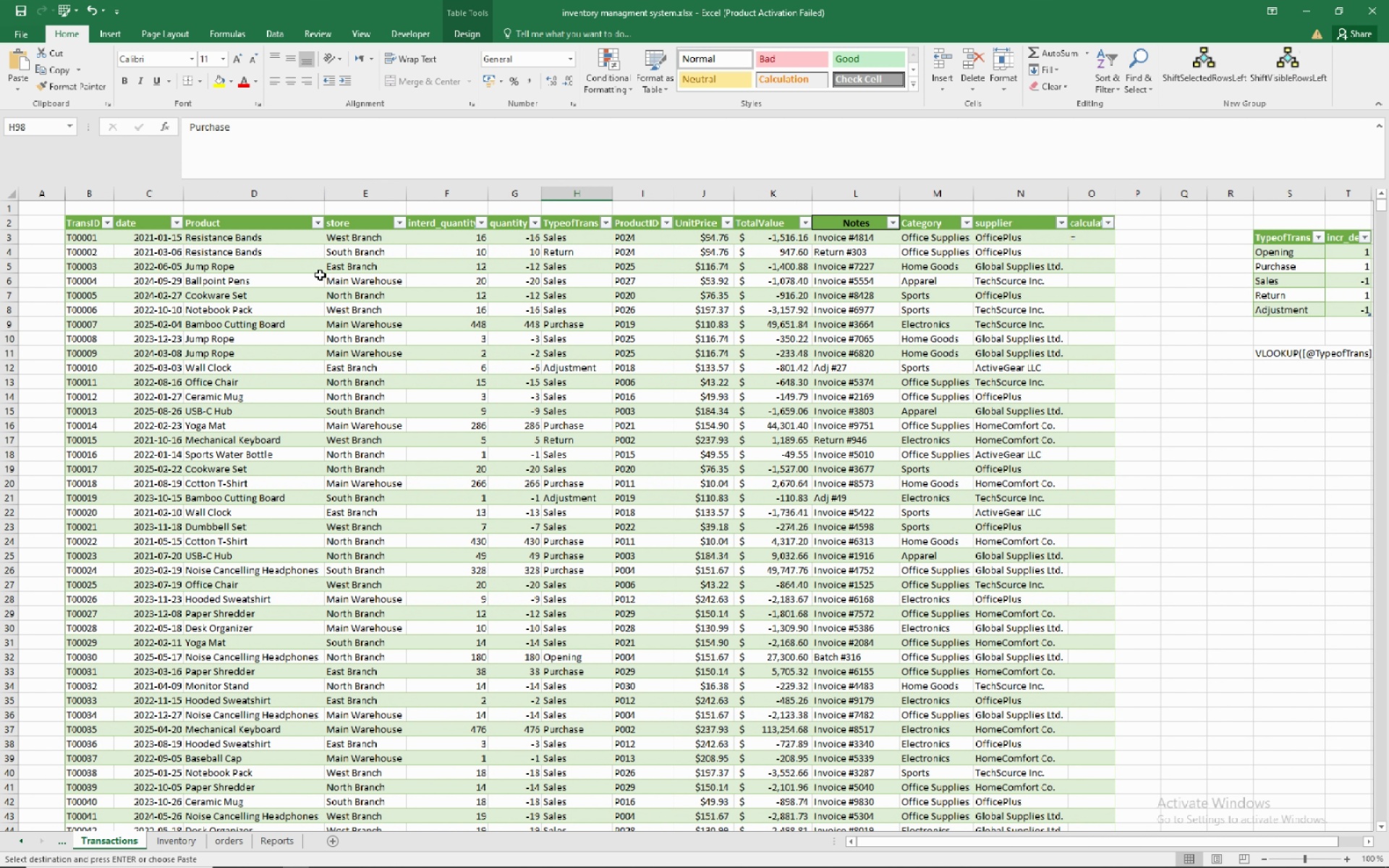 
wait(6.46)
 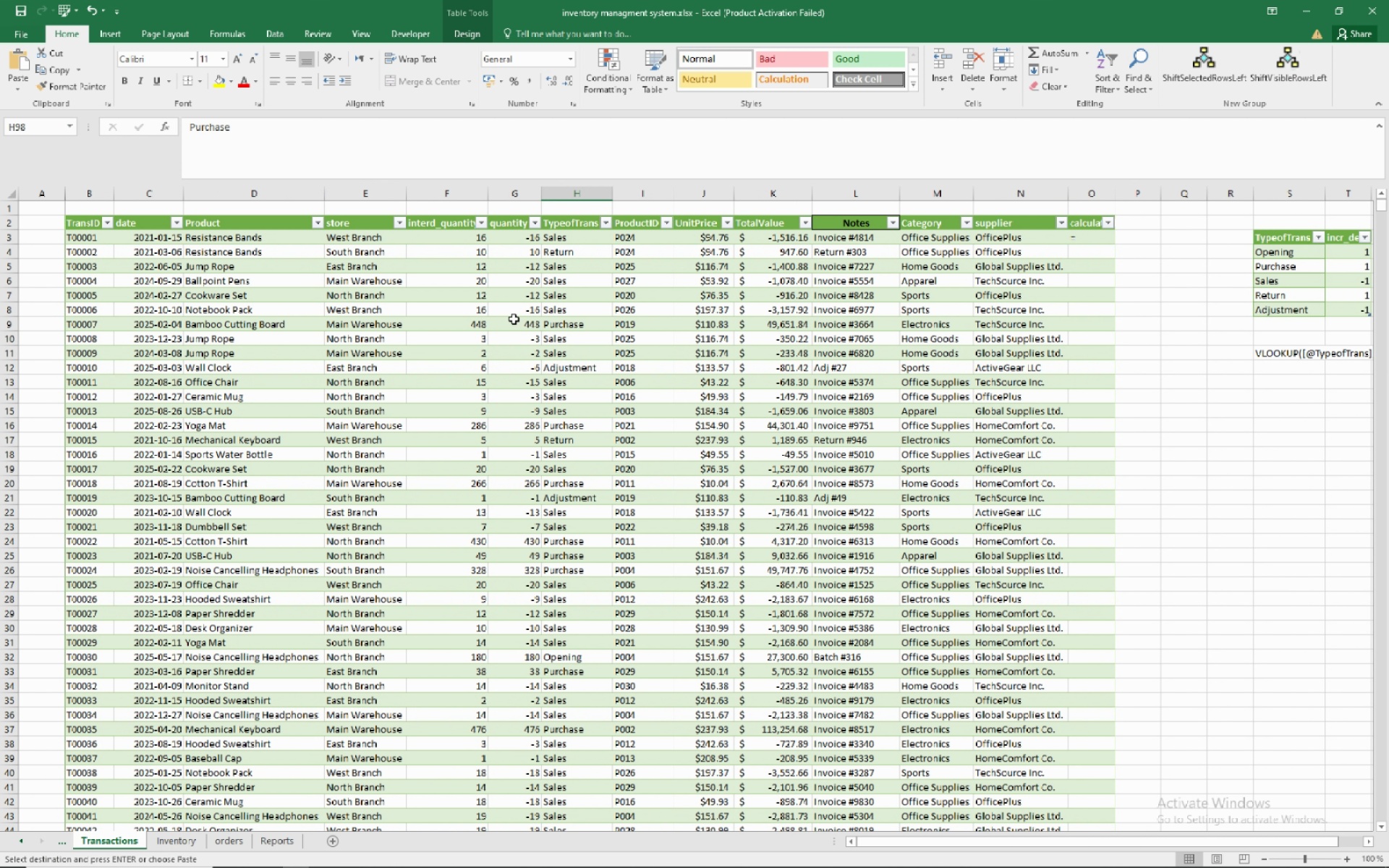 
mouse_move([339, 270])
 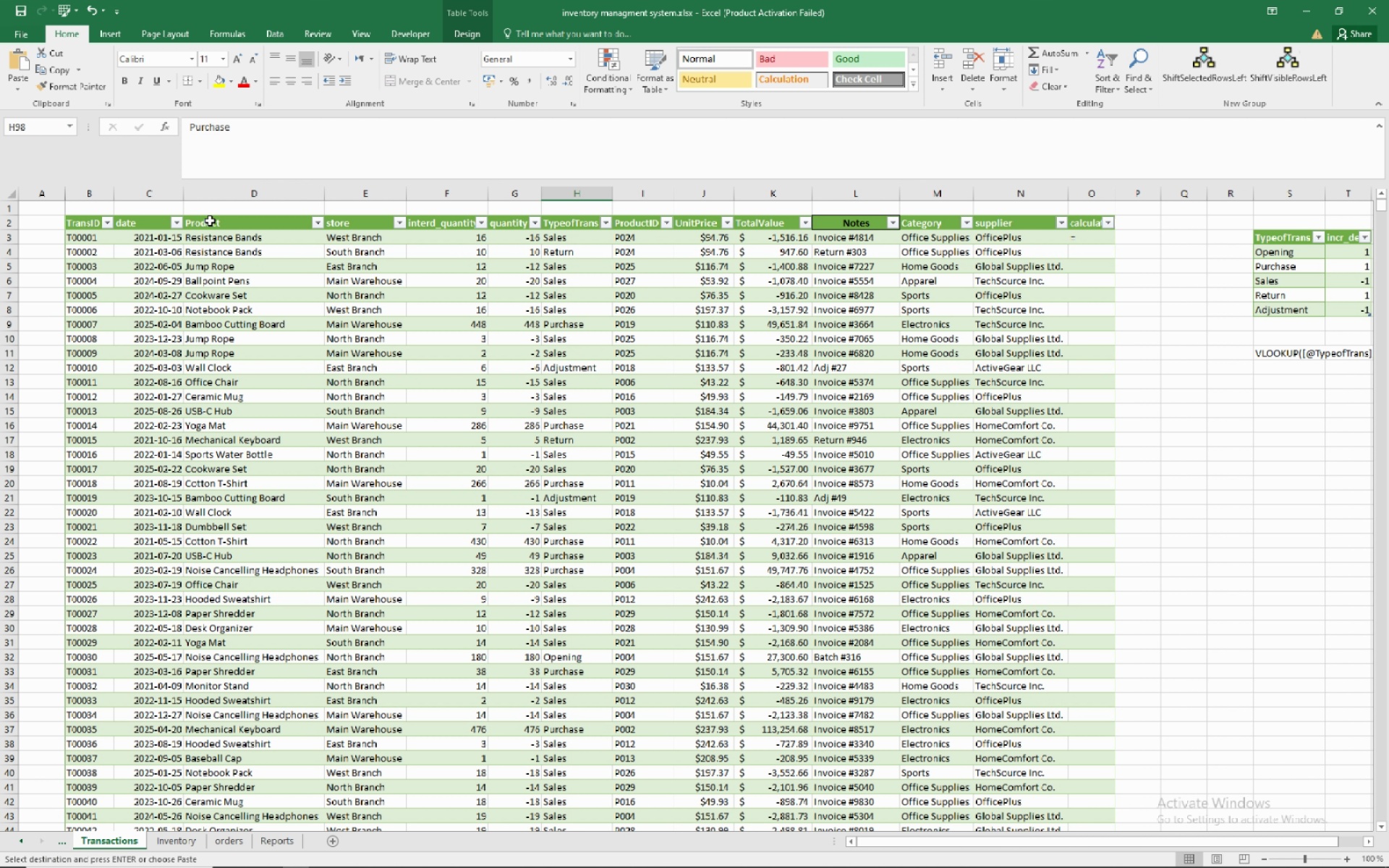 
mouse_move([202, 219])
 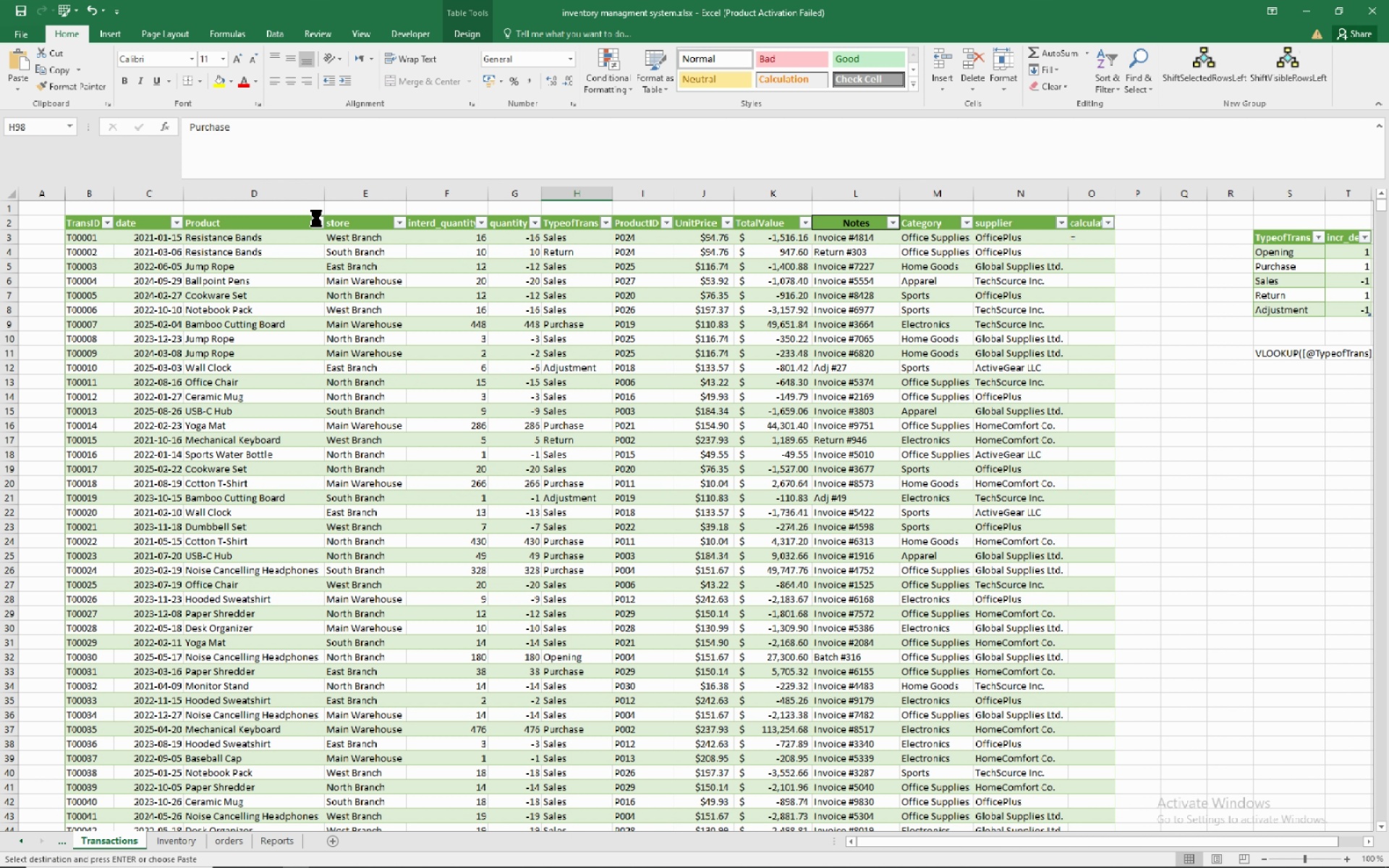 
left_click([316, 218])
 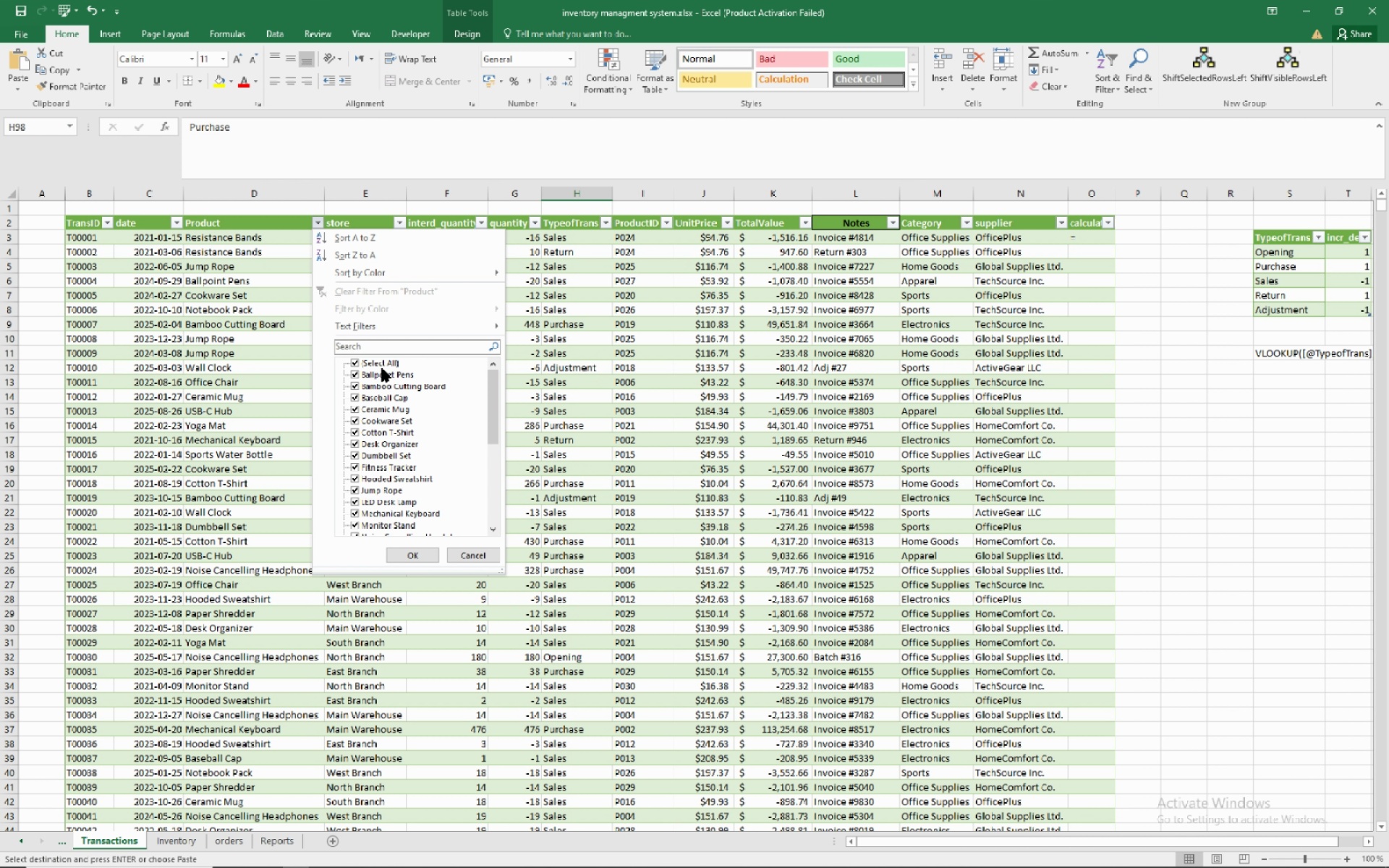 
left_click([382, 365])
 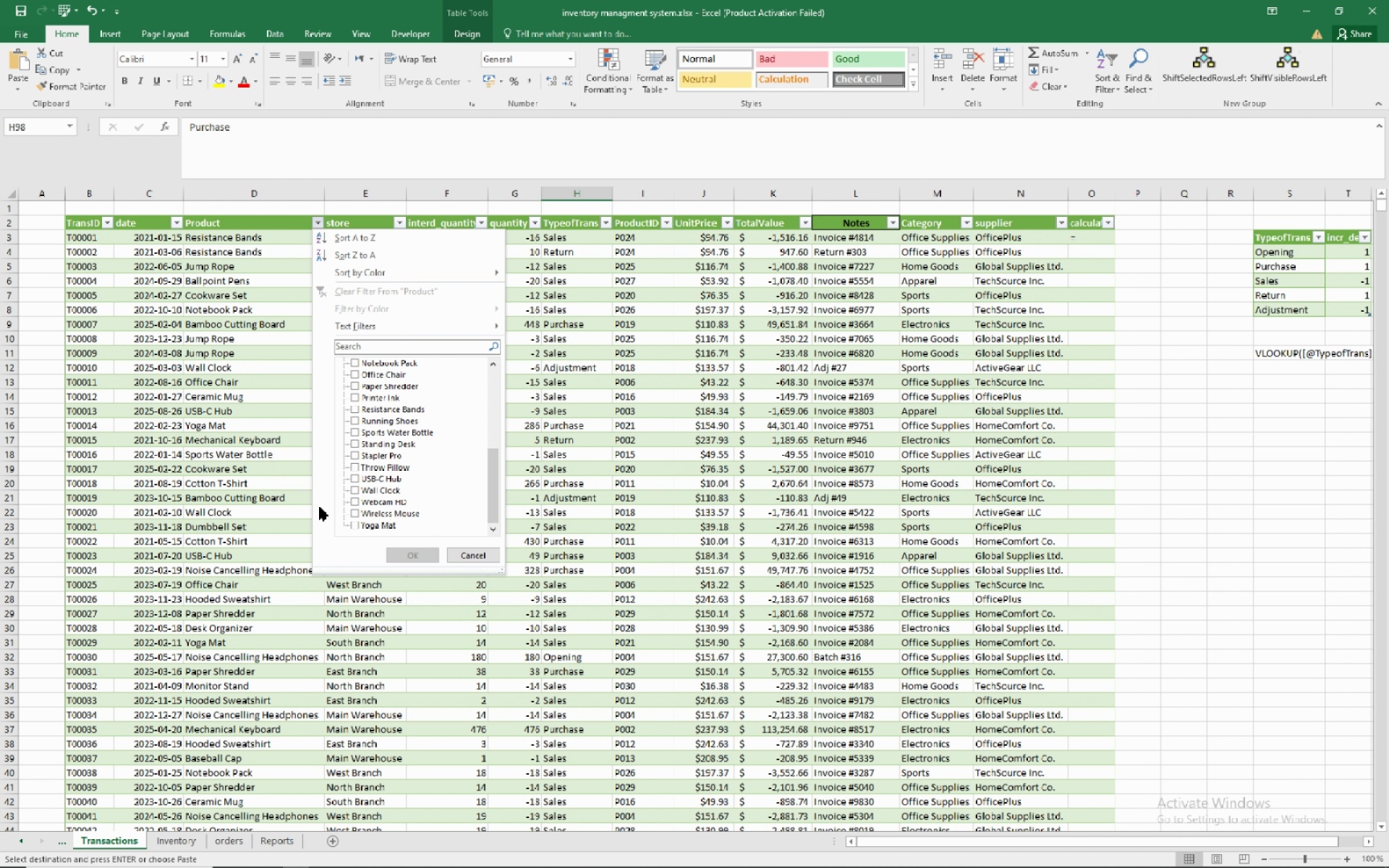 
wait(6.06)
 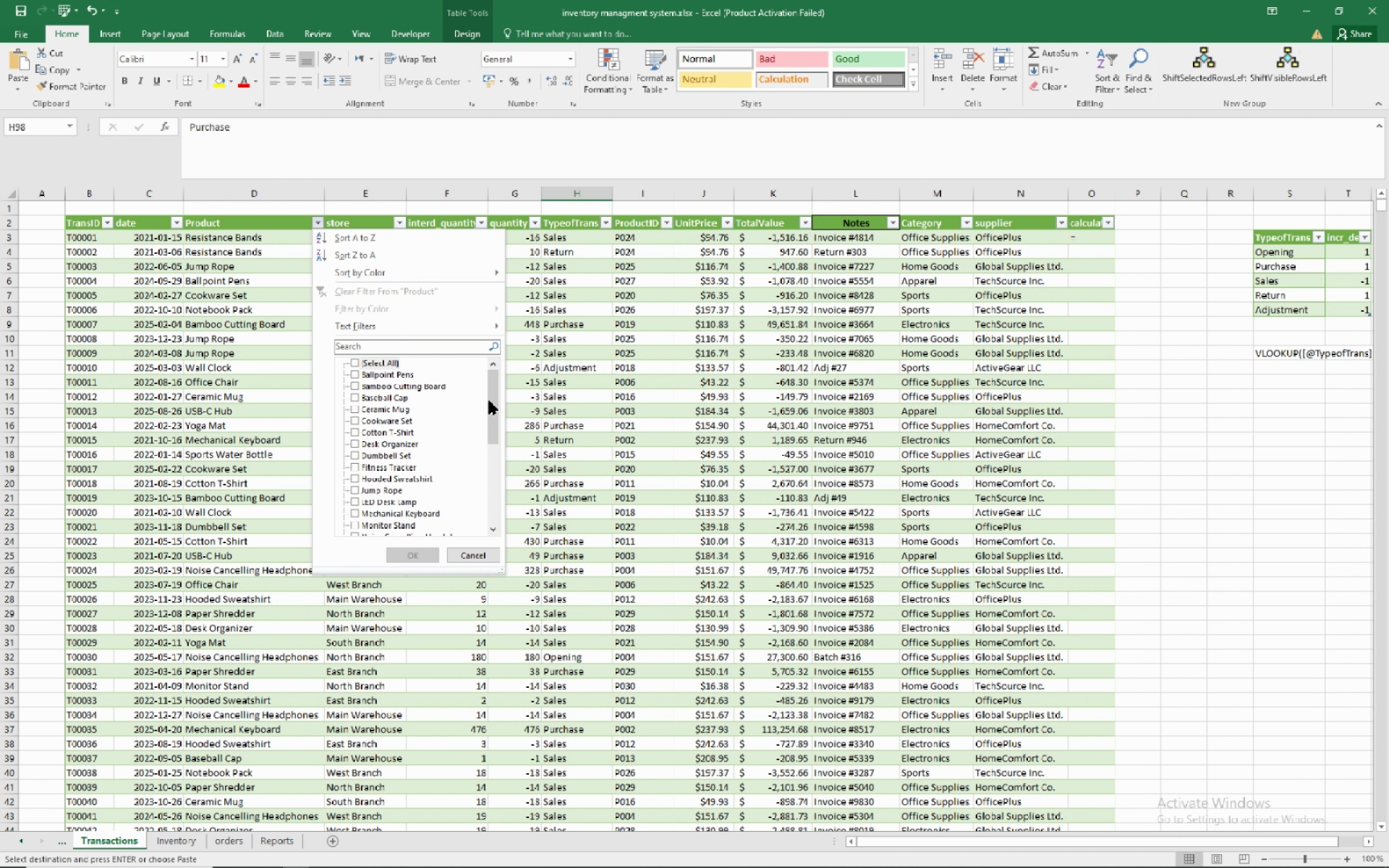 
left_click([363, 515])
 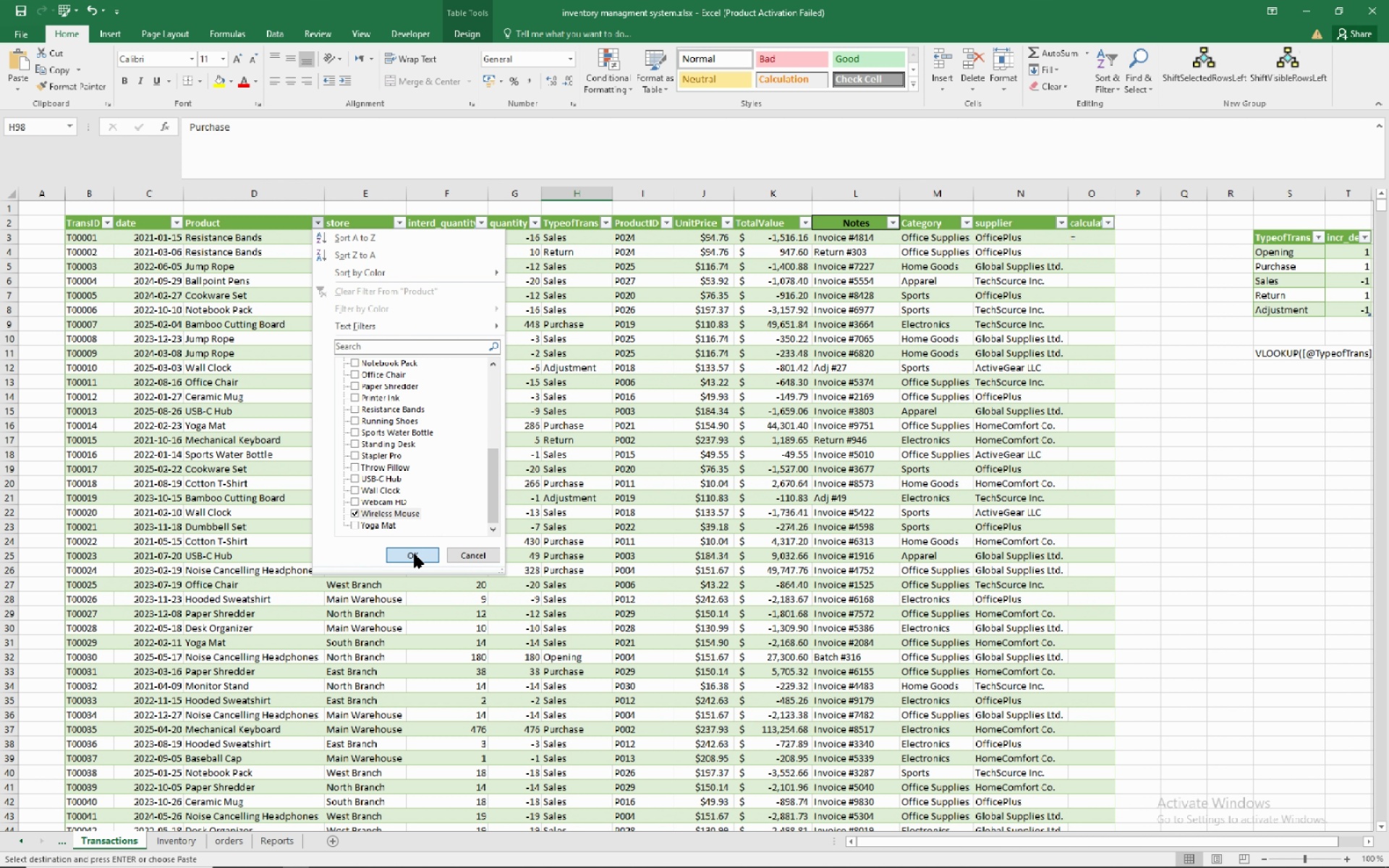 
left_click([415, 554])
 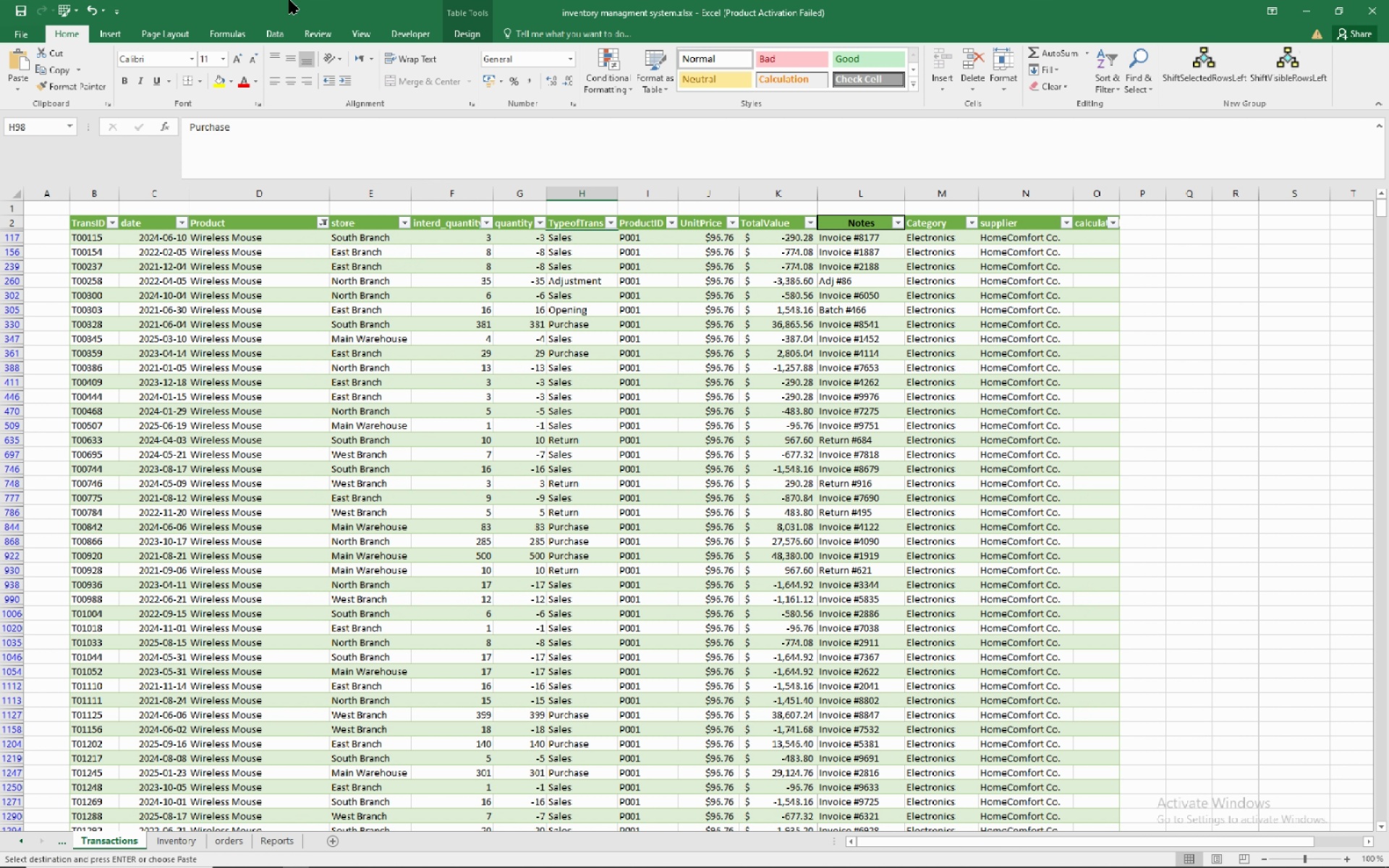 
wait(9.66)
 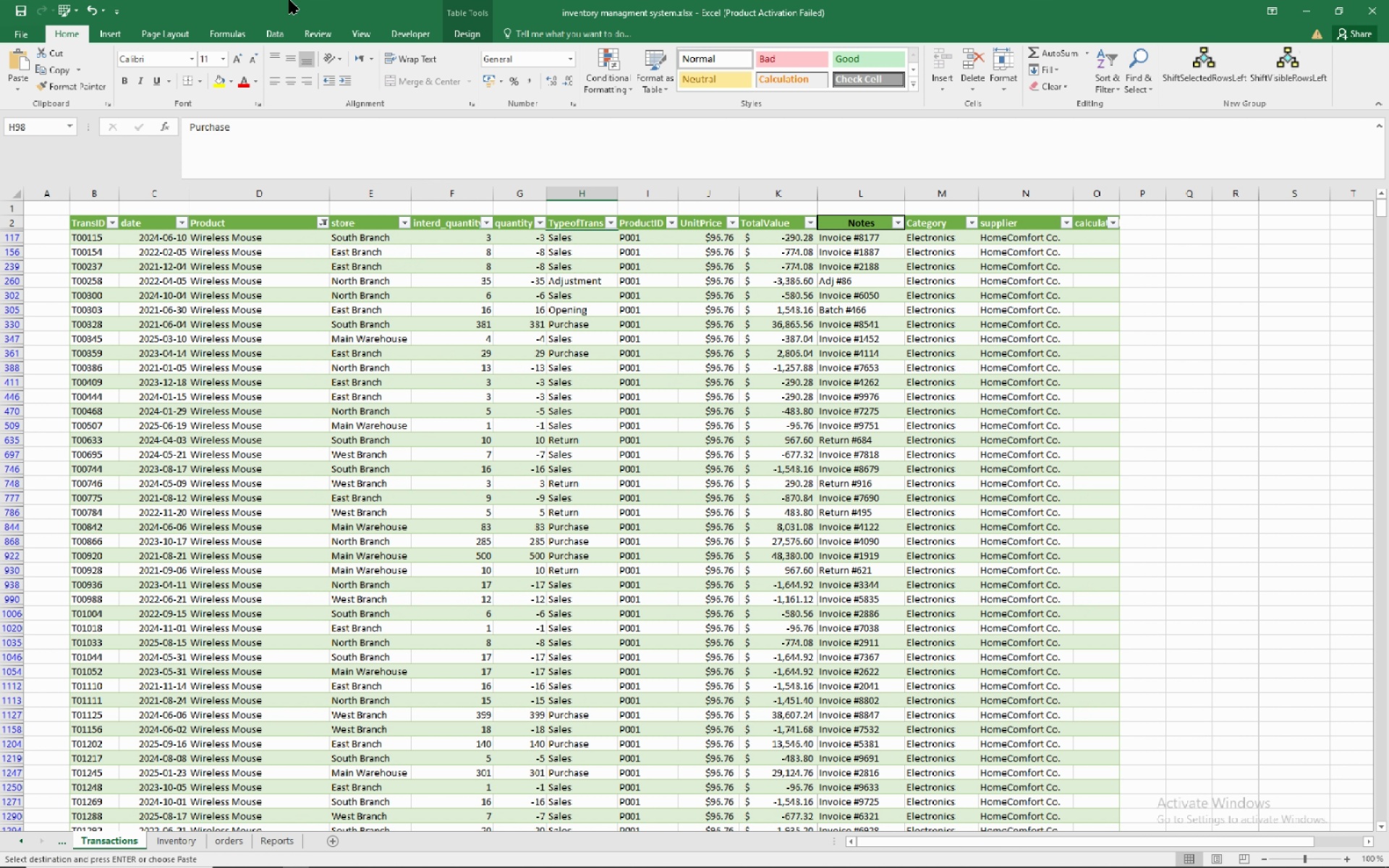 
left_click([584, 239])
 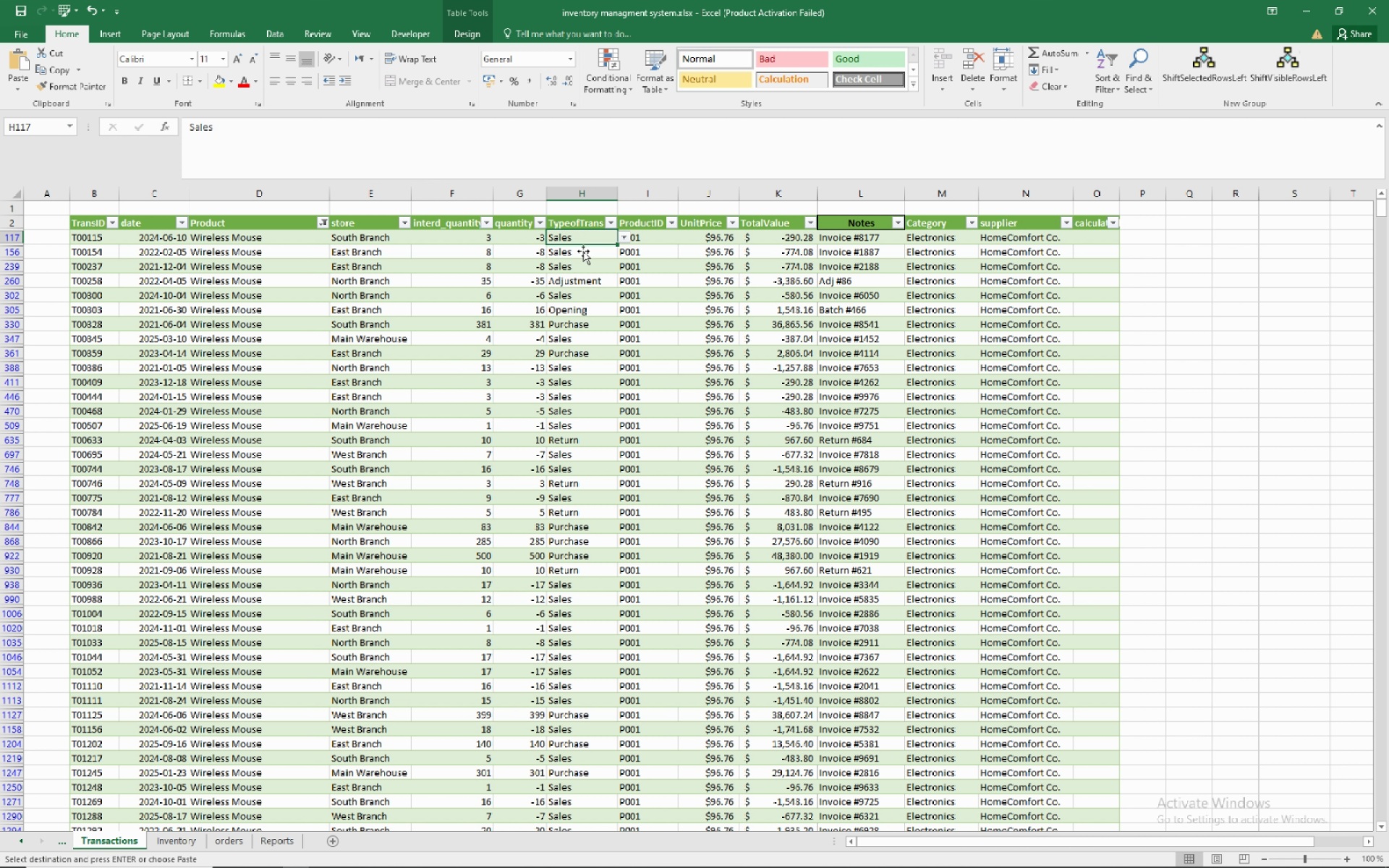 
wait(10.22)
 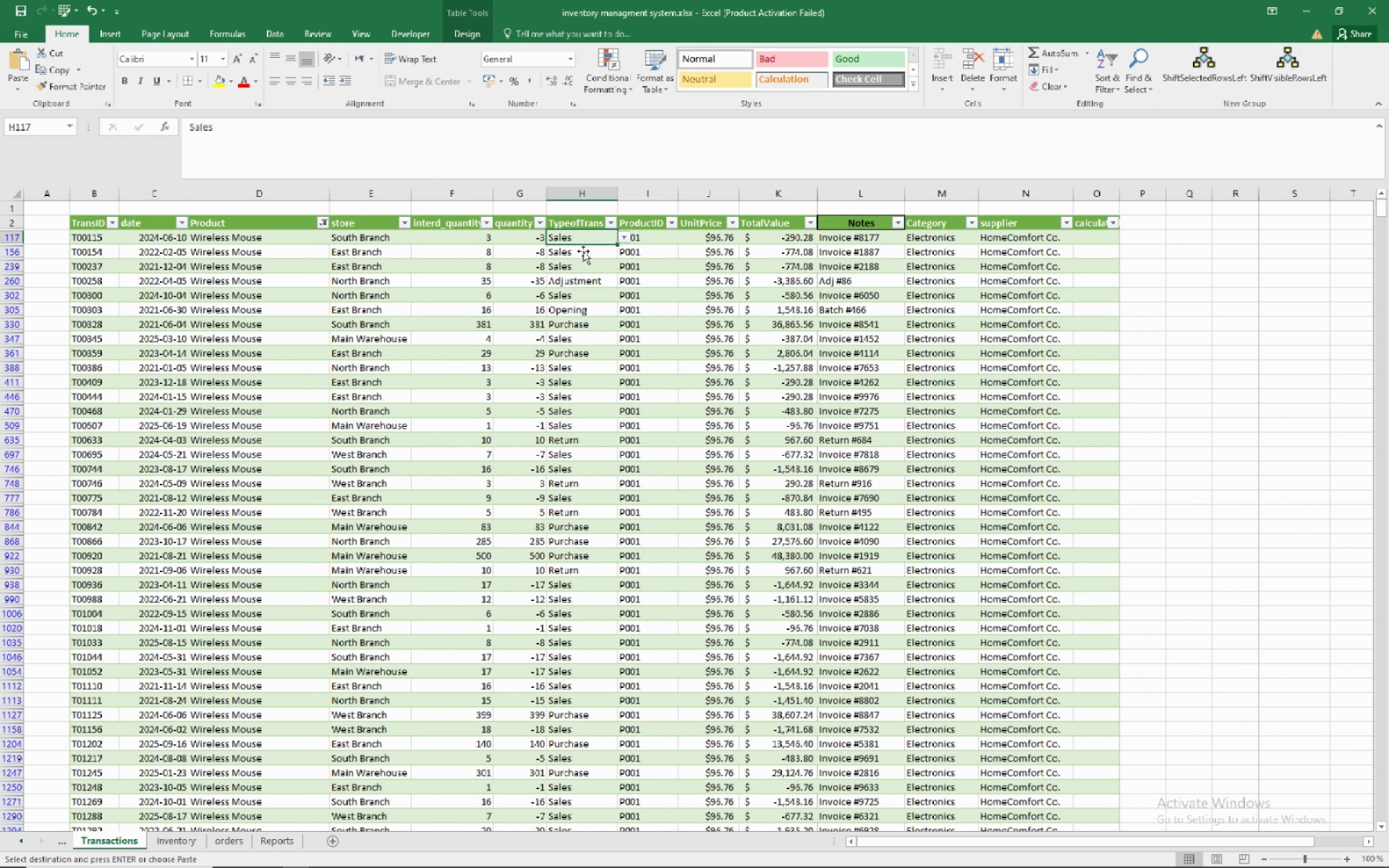 
left_click([586, 328])
 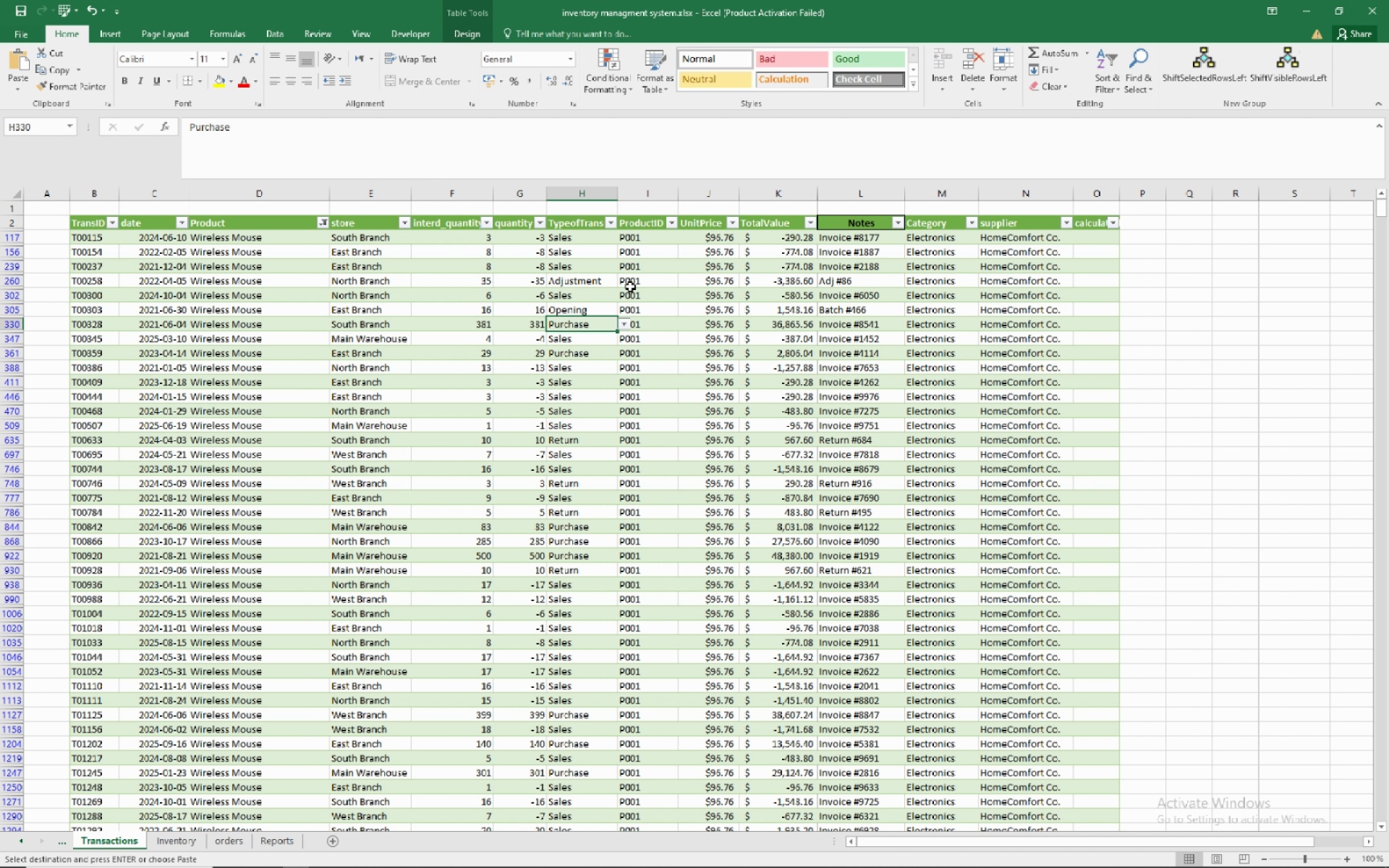 
left_click([600, 242])
 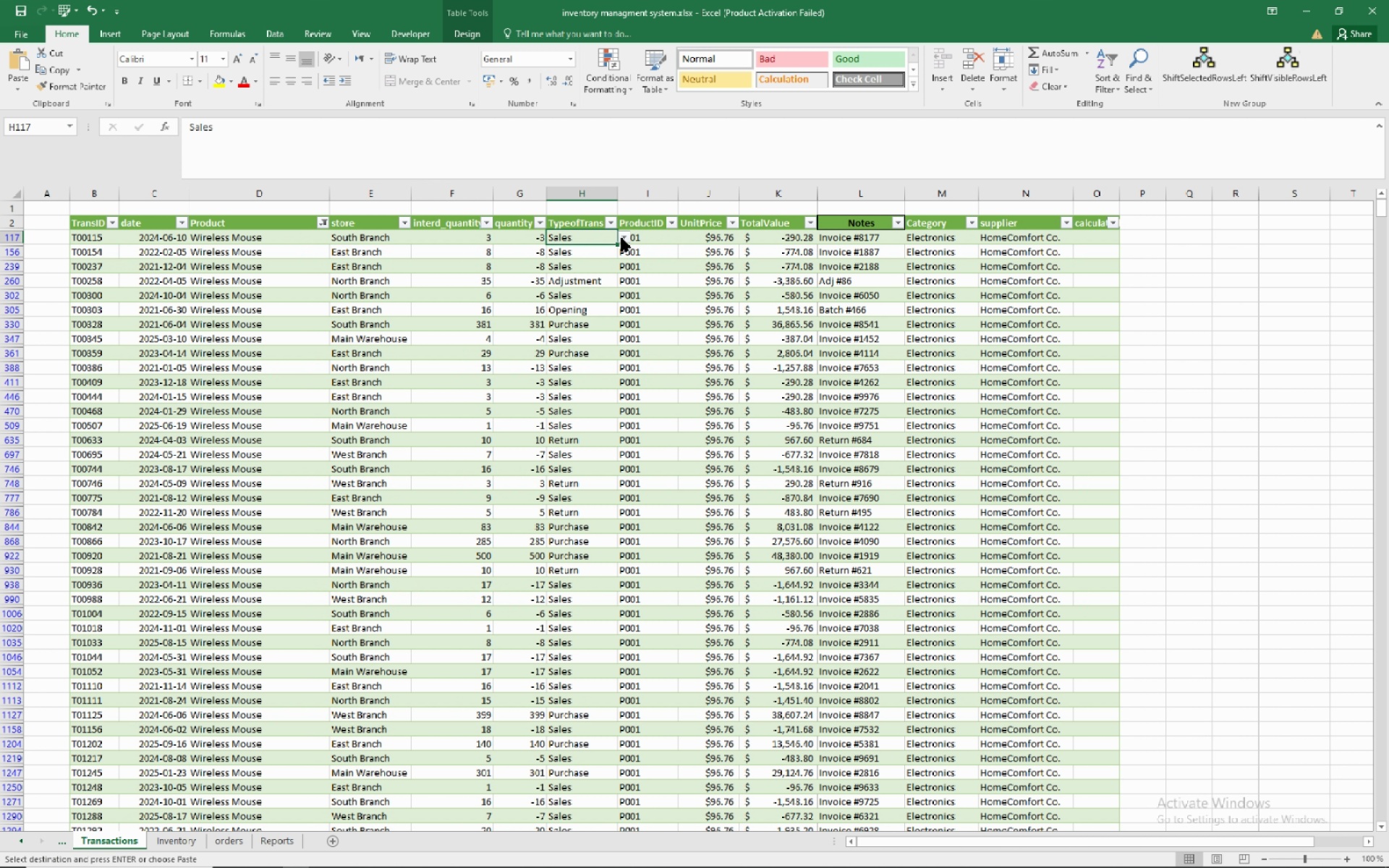 
left_click([621, 238])
 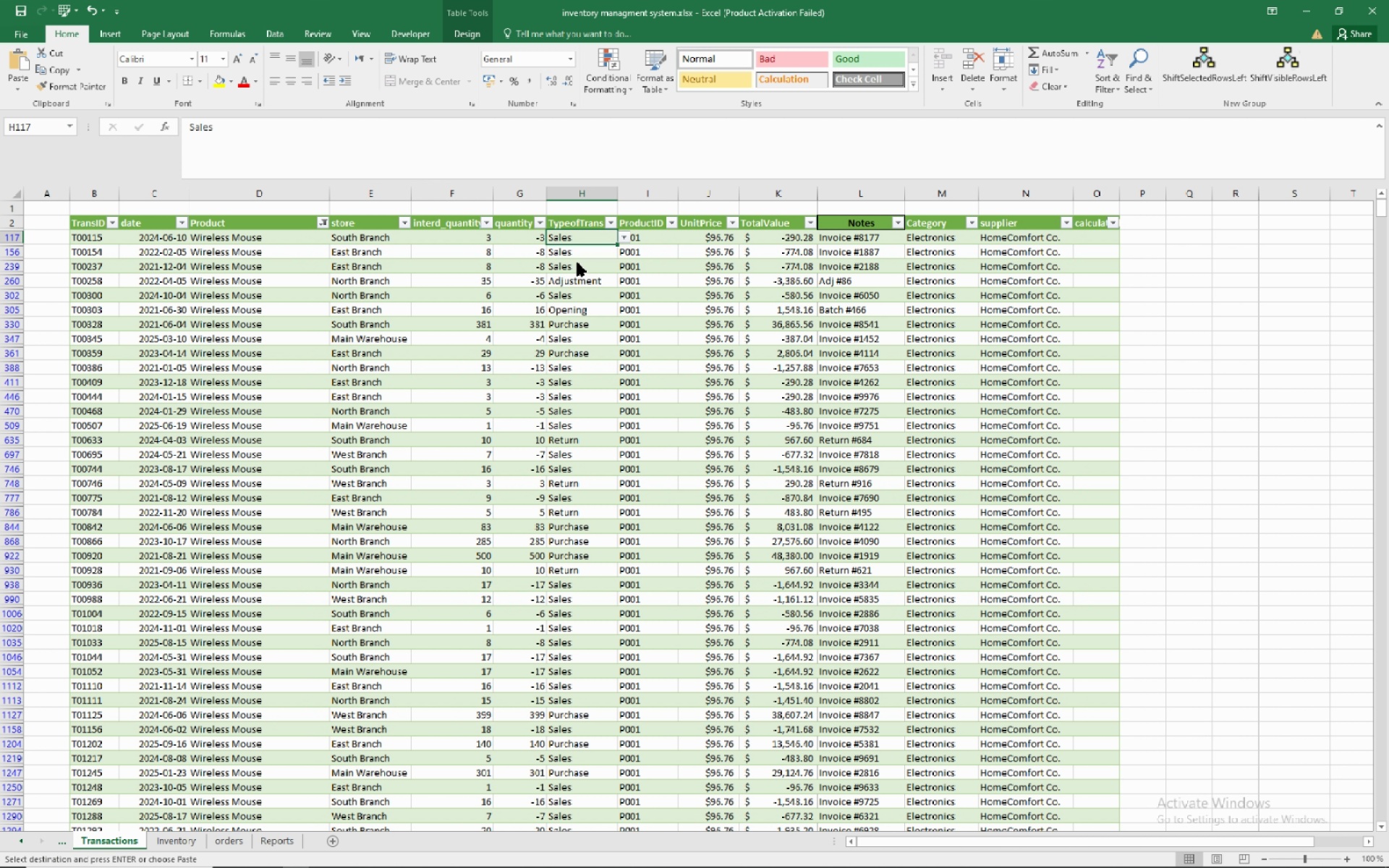 
left_click([577, 263])
 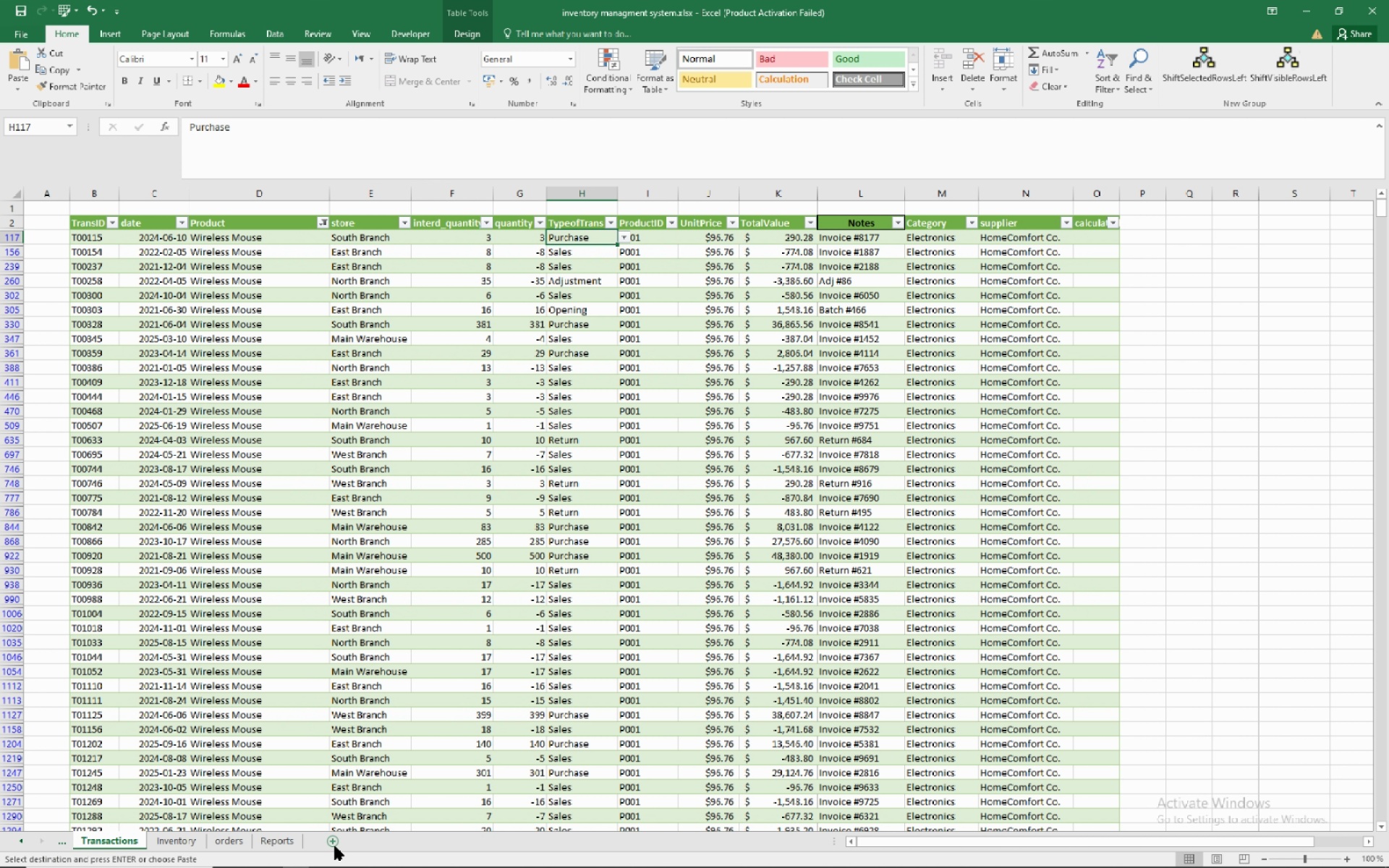 
wait(6.21)
 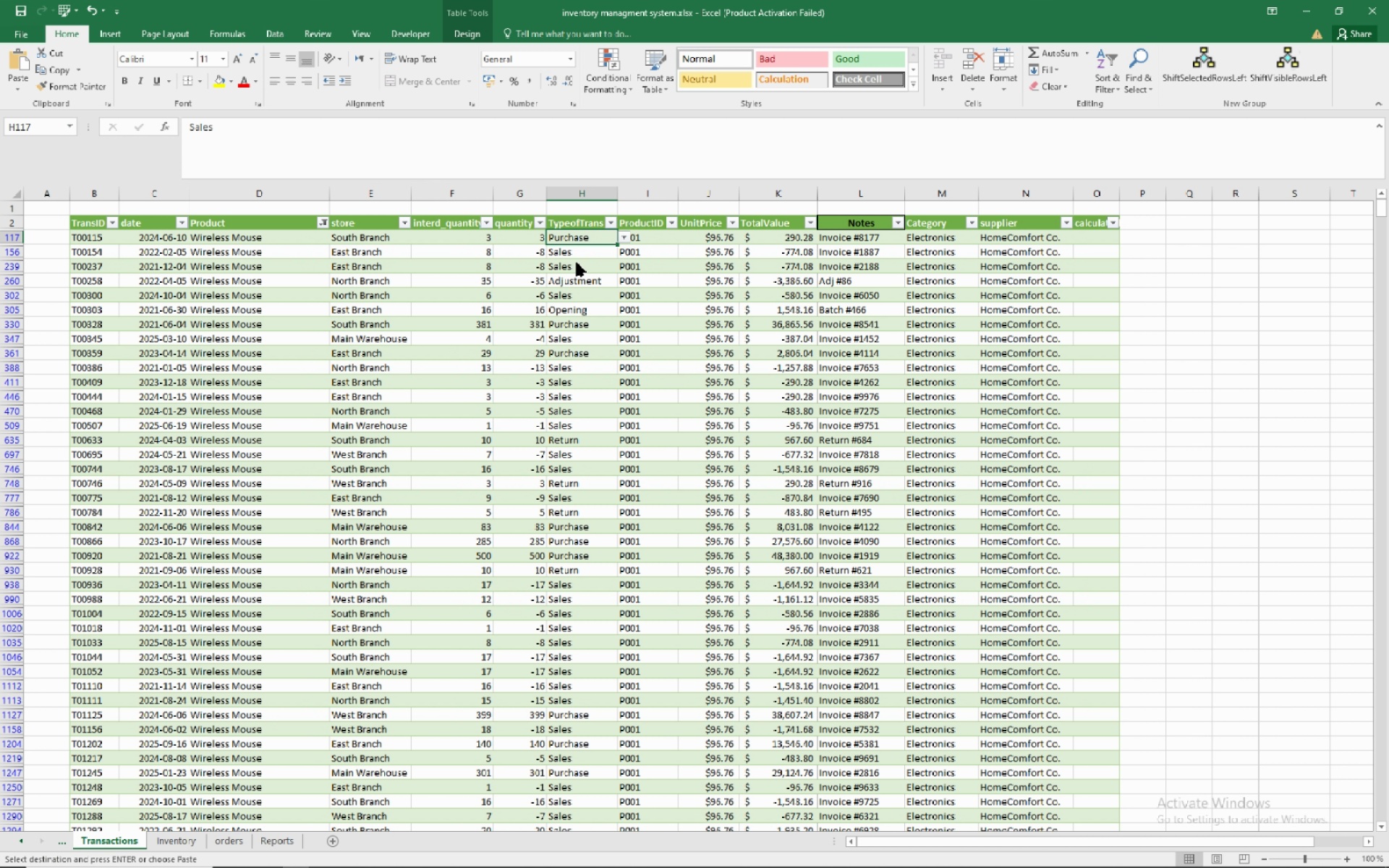 
left_click([185, 840])
 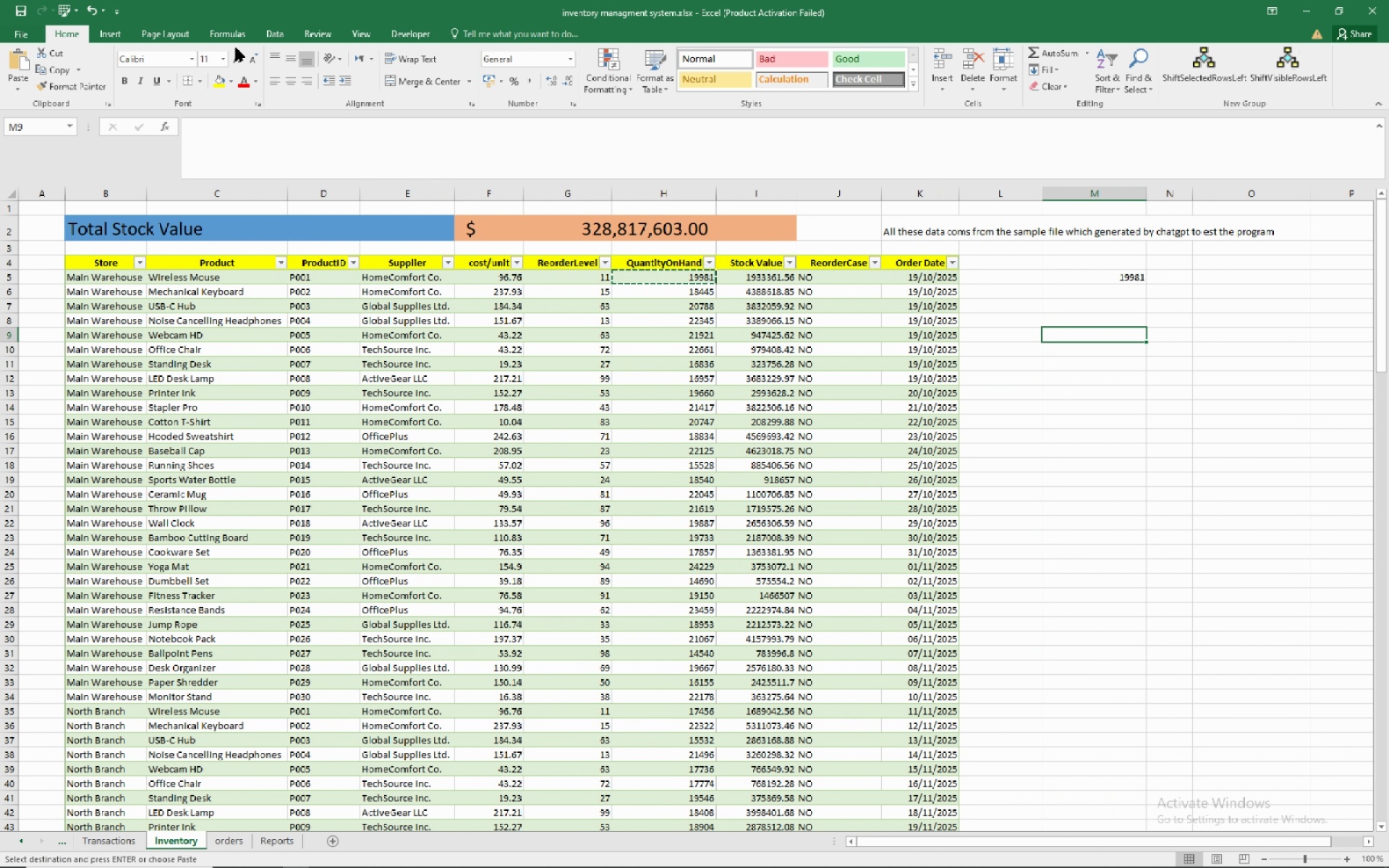 
wait(7.33)
 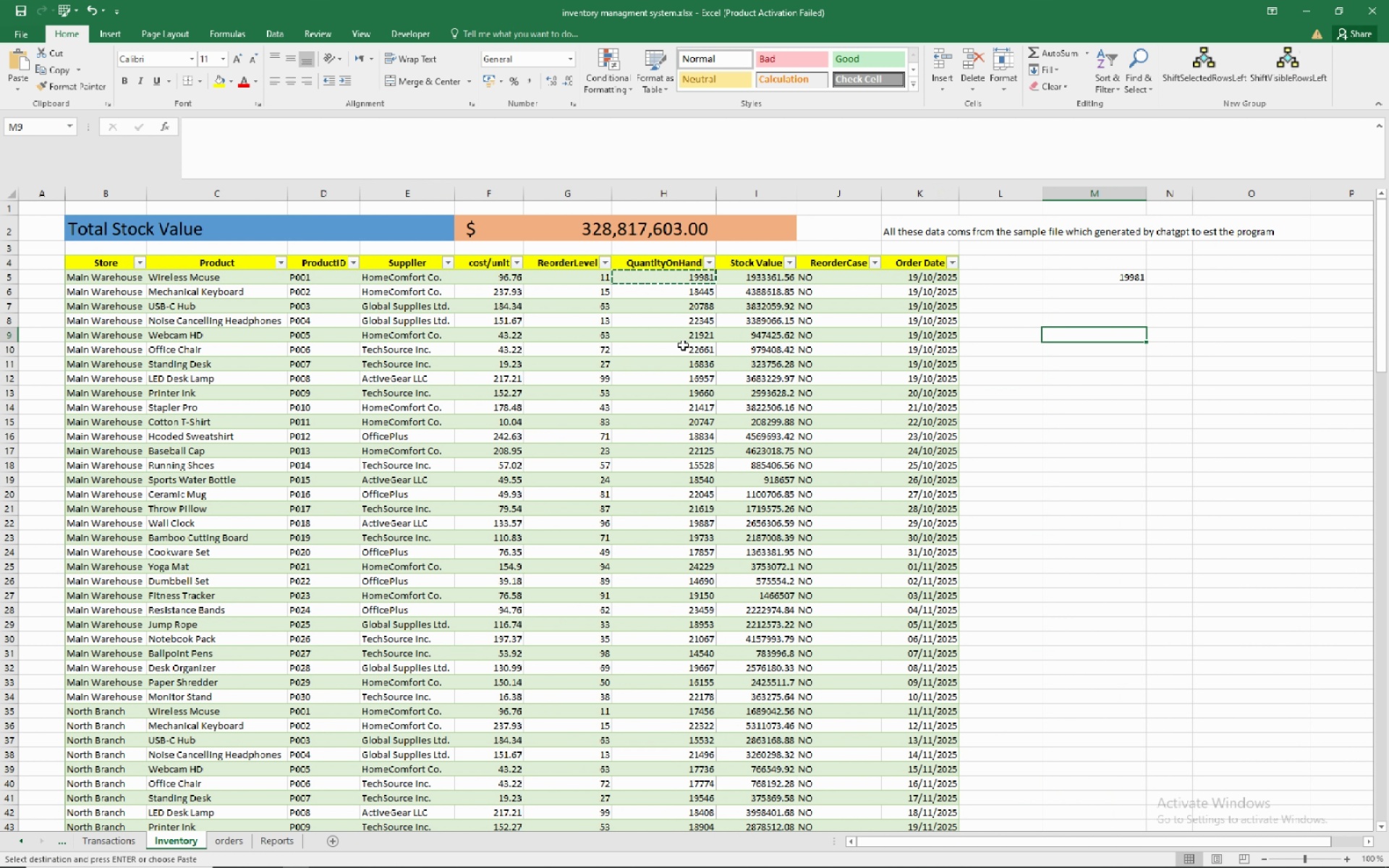 
left_click([280, 32])
 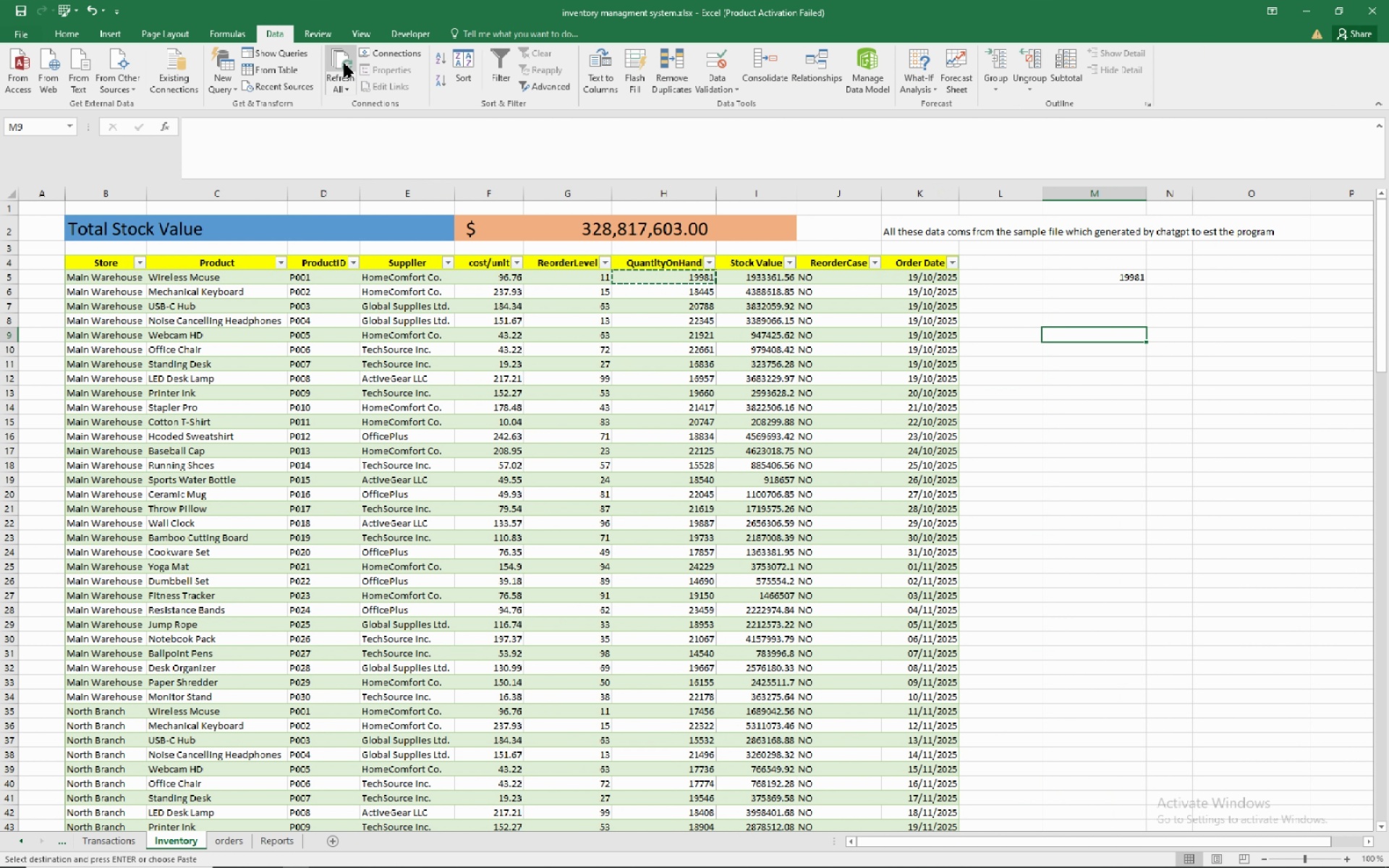 
left_click([344, 64])
 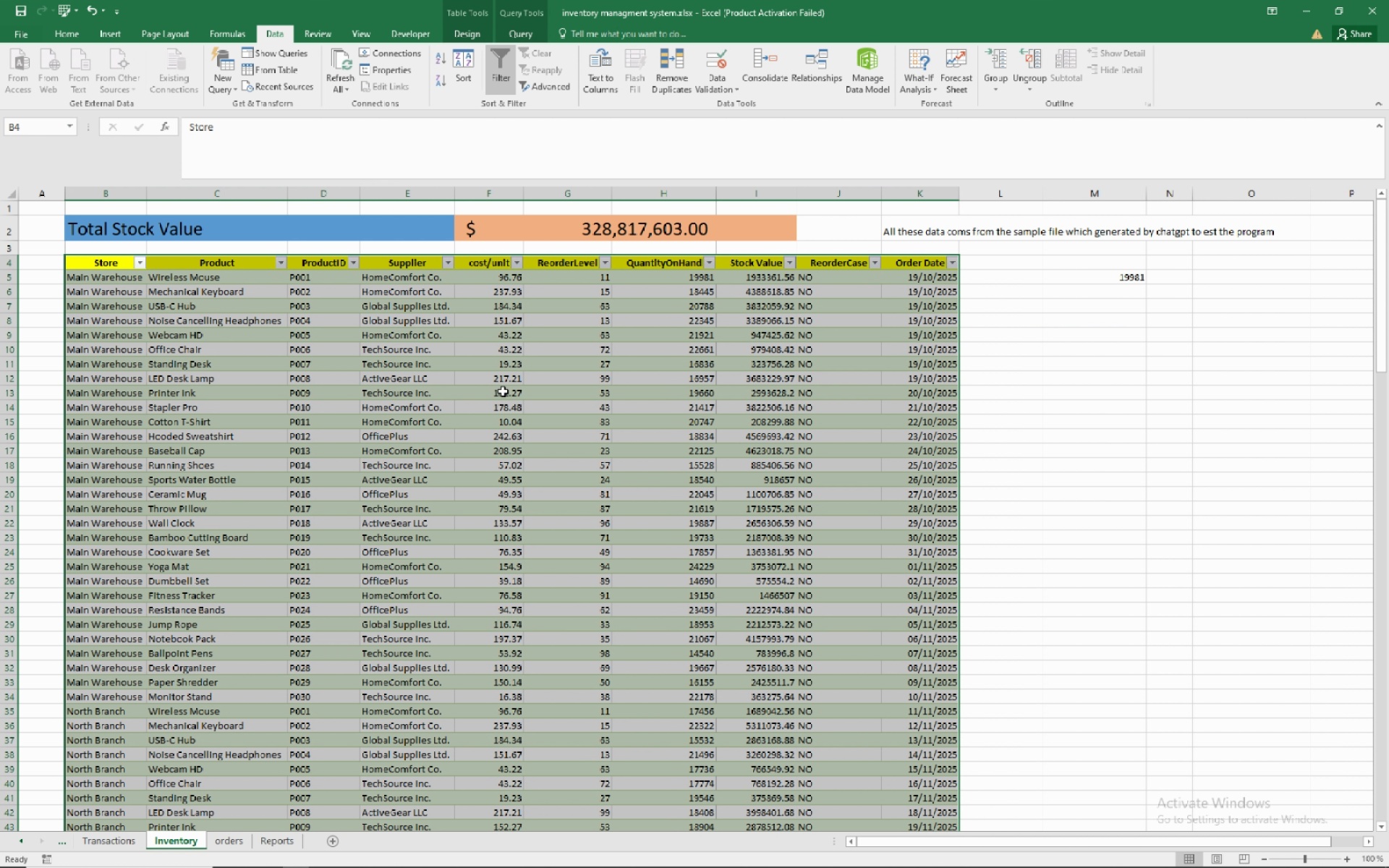 
wait(10.9)
 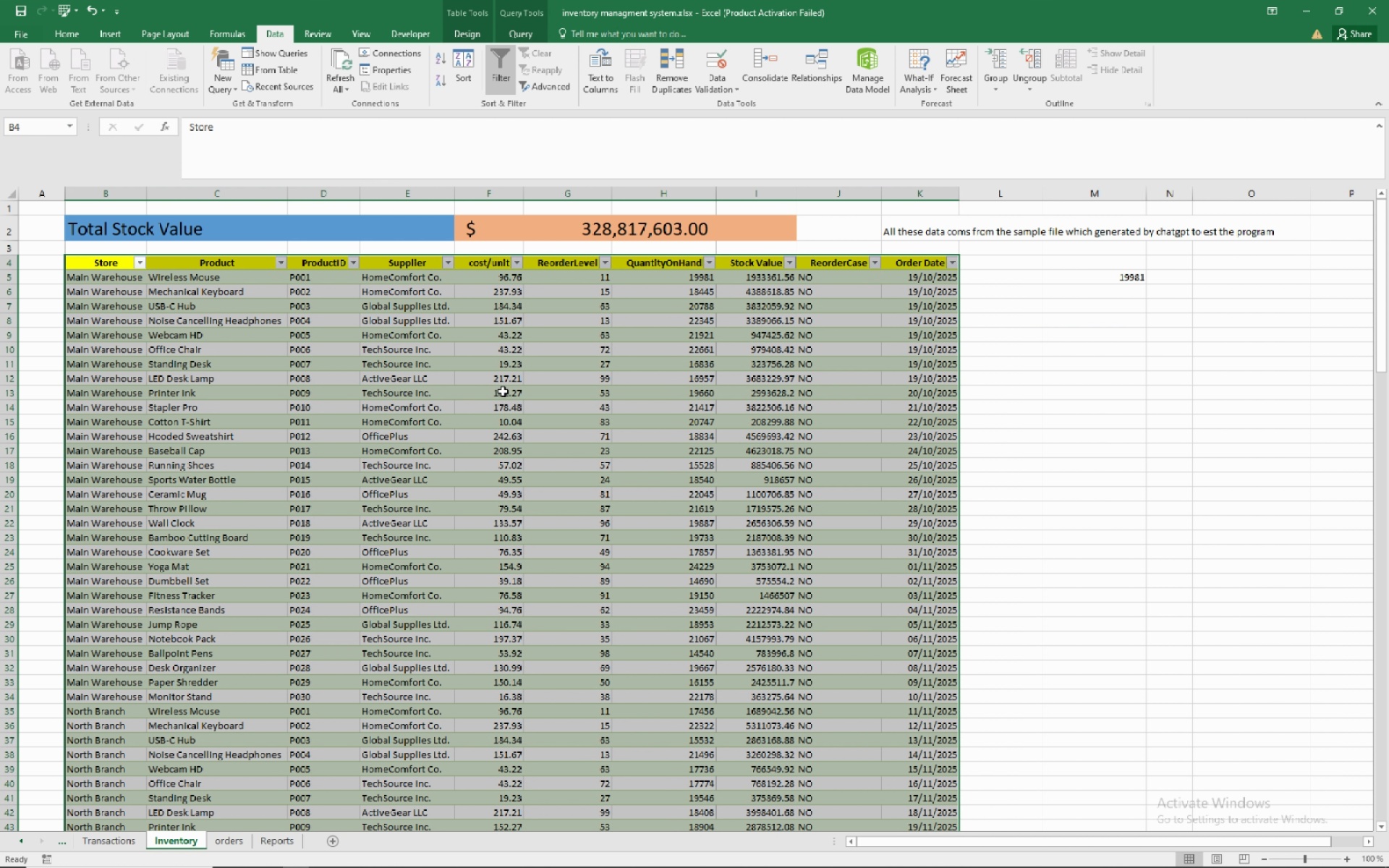 
left_click([502, 390])
 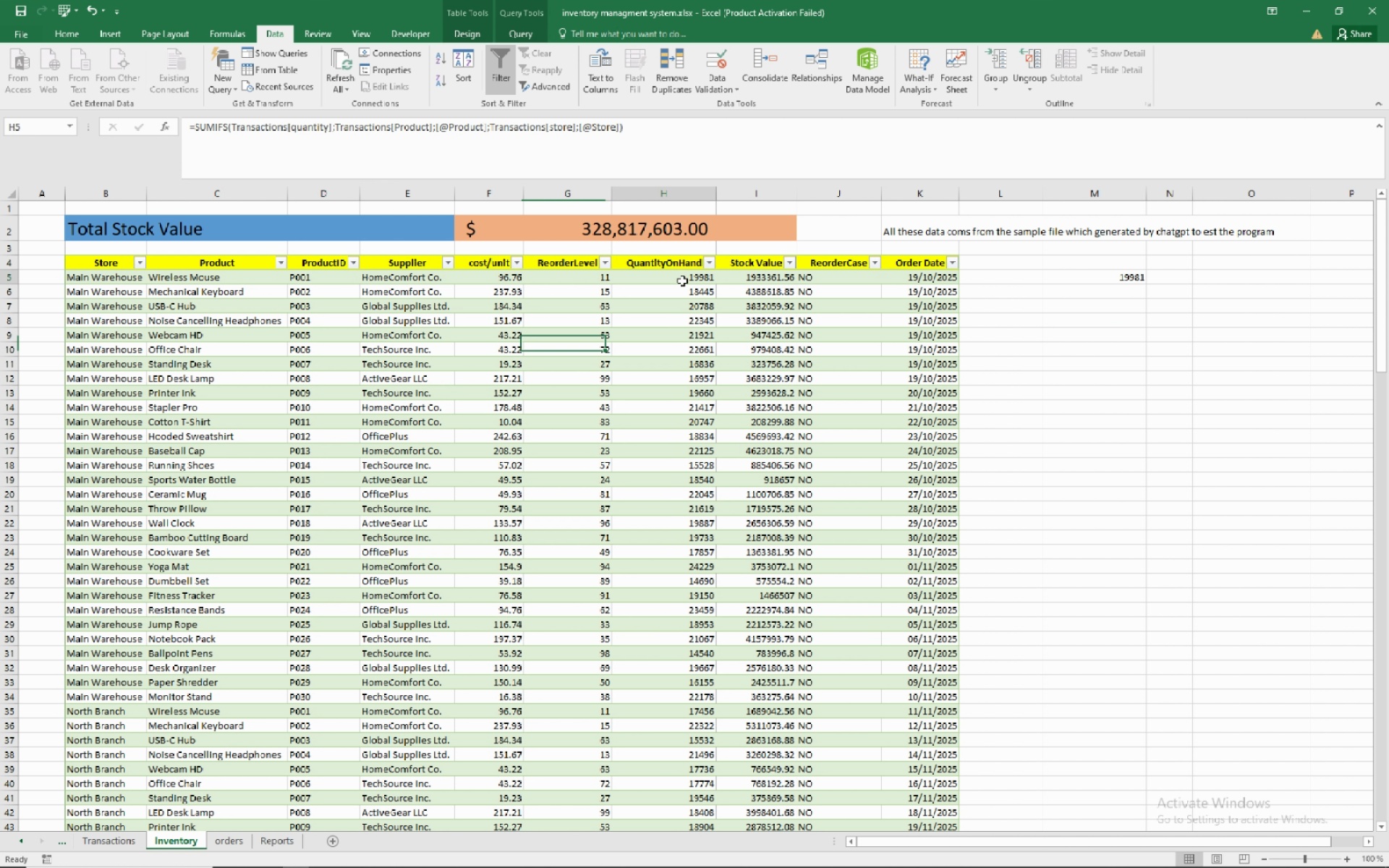 
left_click([682, 281])
 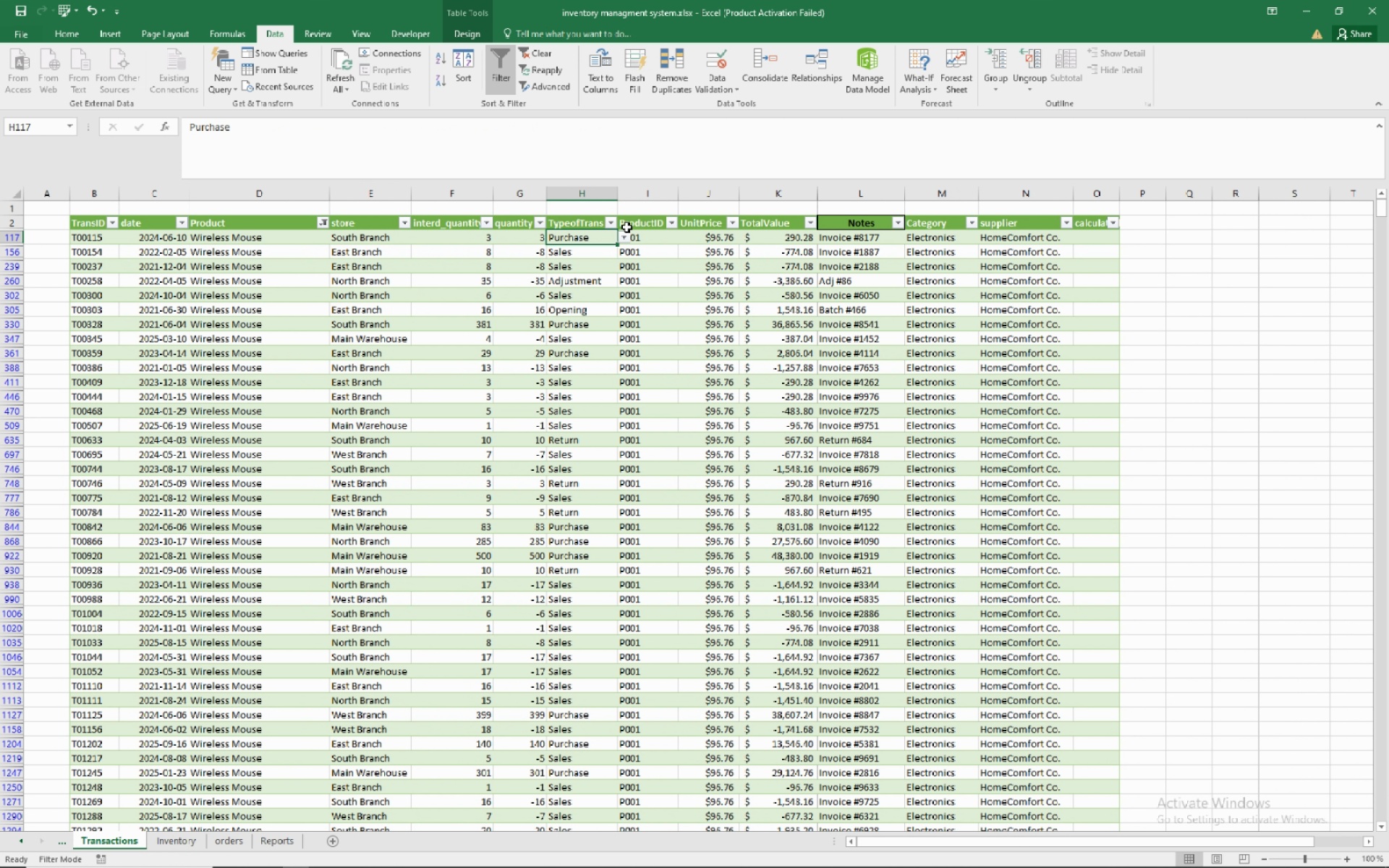 
wait(10.68)
 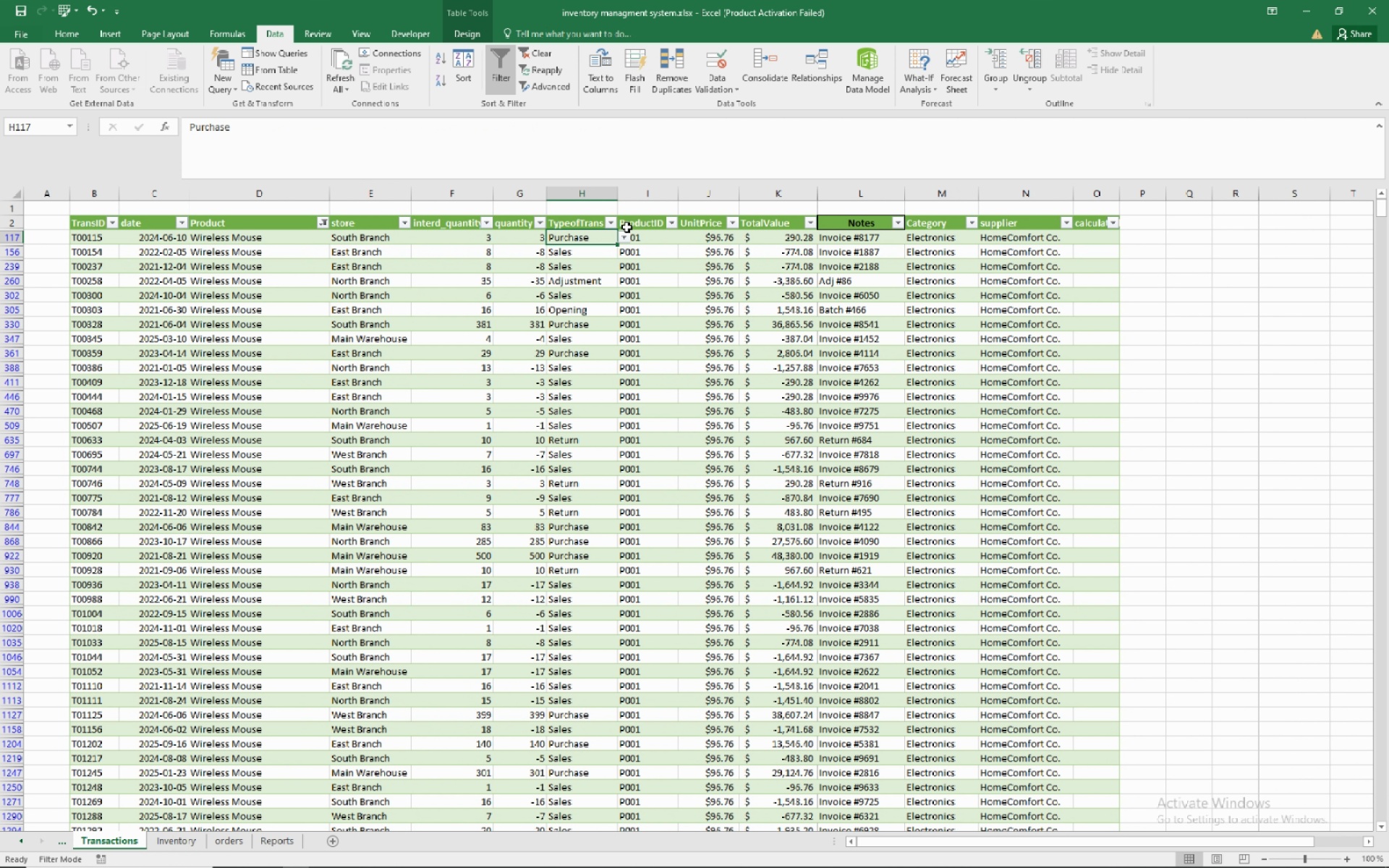 
left_click([626, 244])
 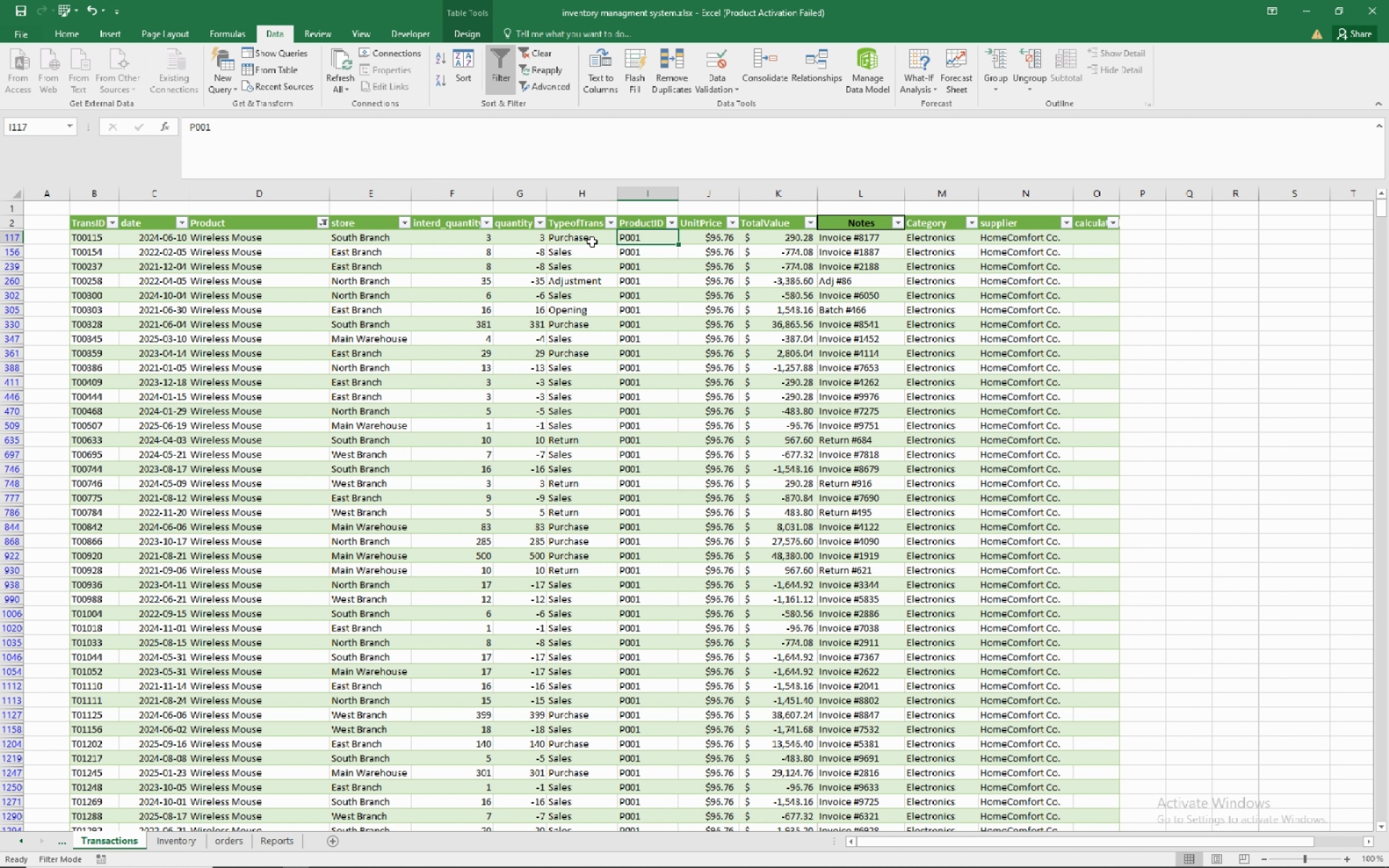 
left_click([592, 242])
 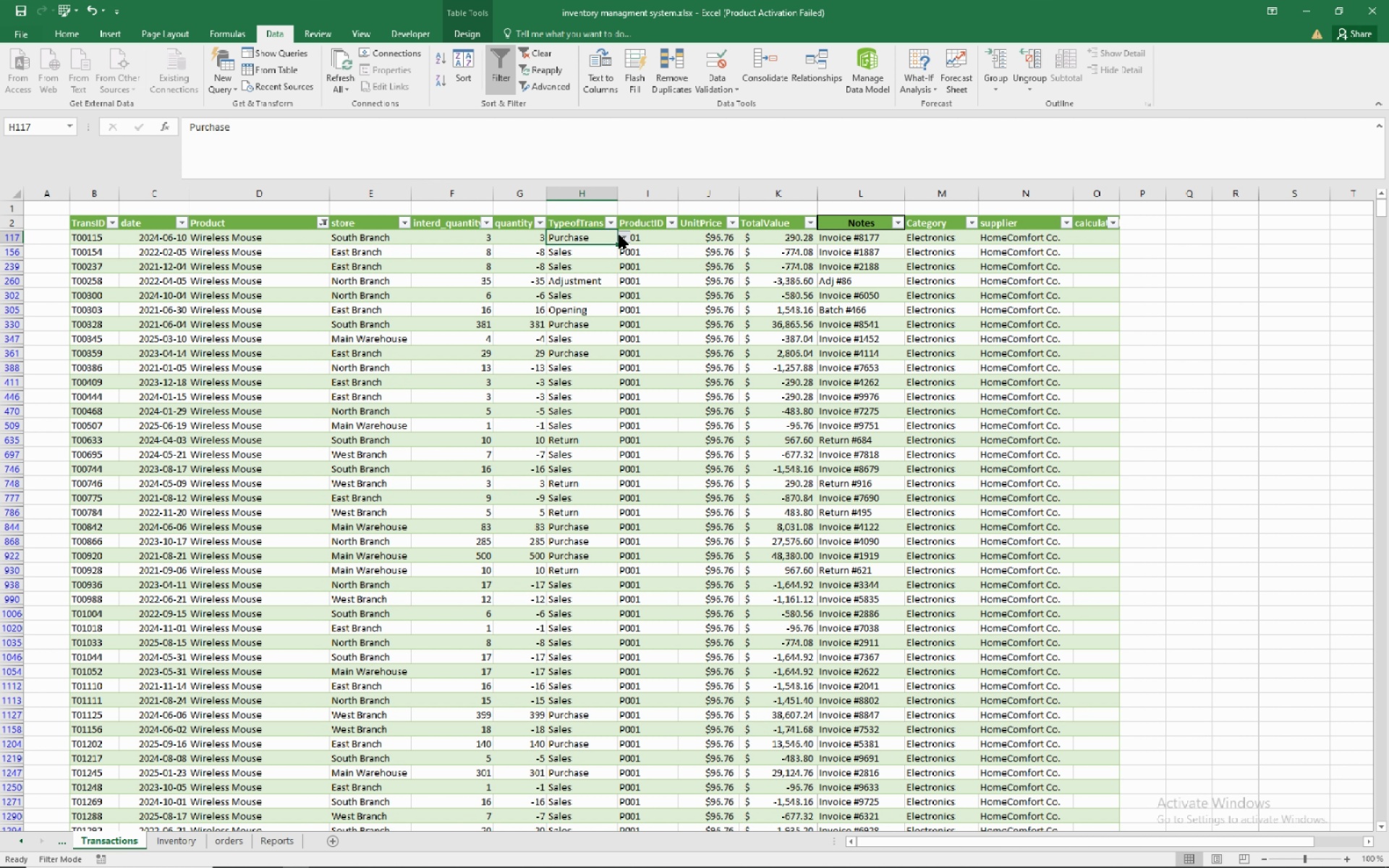 
left_click([619, 235])
 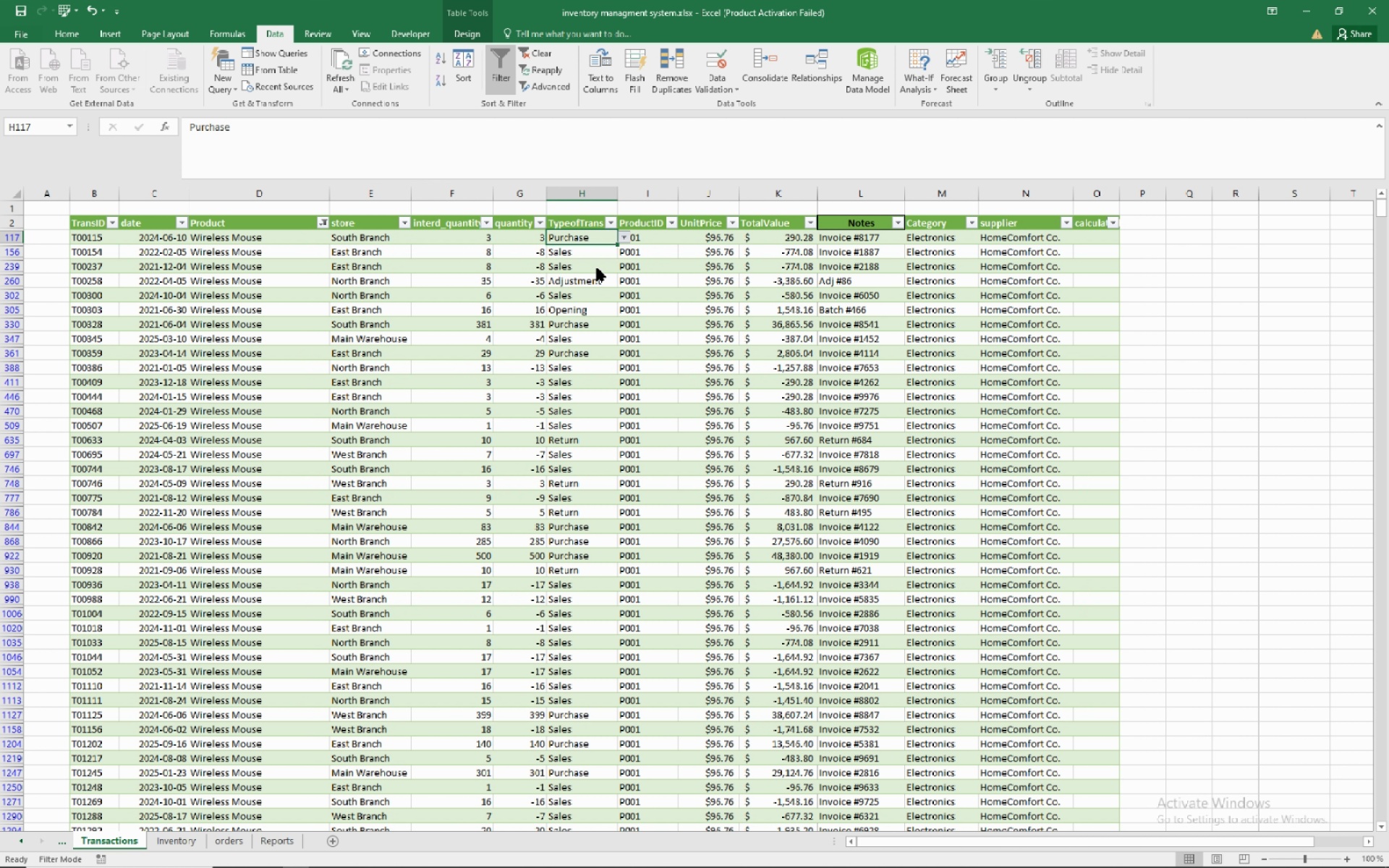 
left_click([597, 268])
 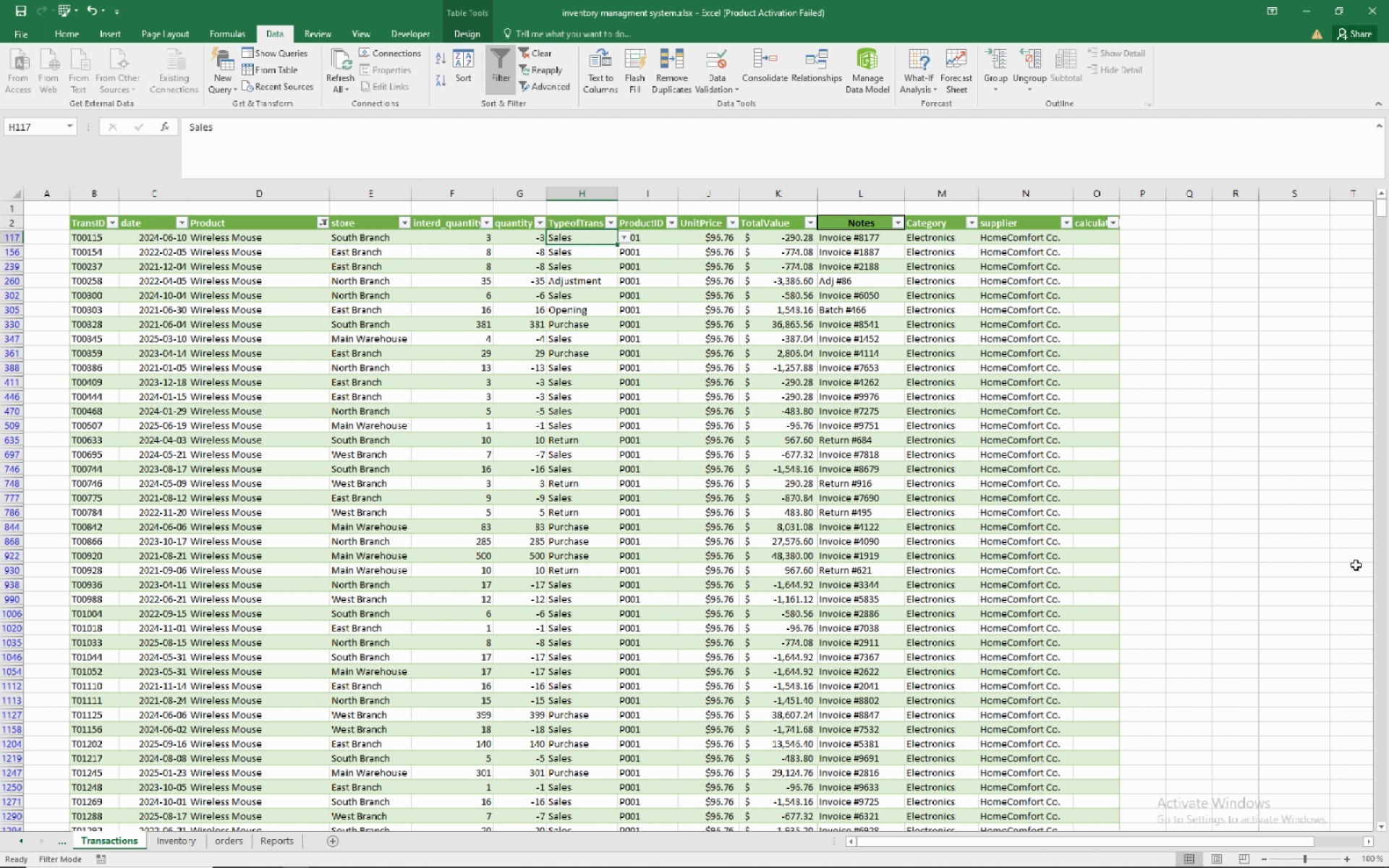 
left_click([1337, 561])
 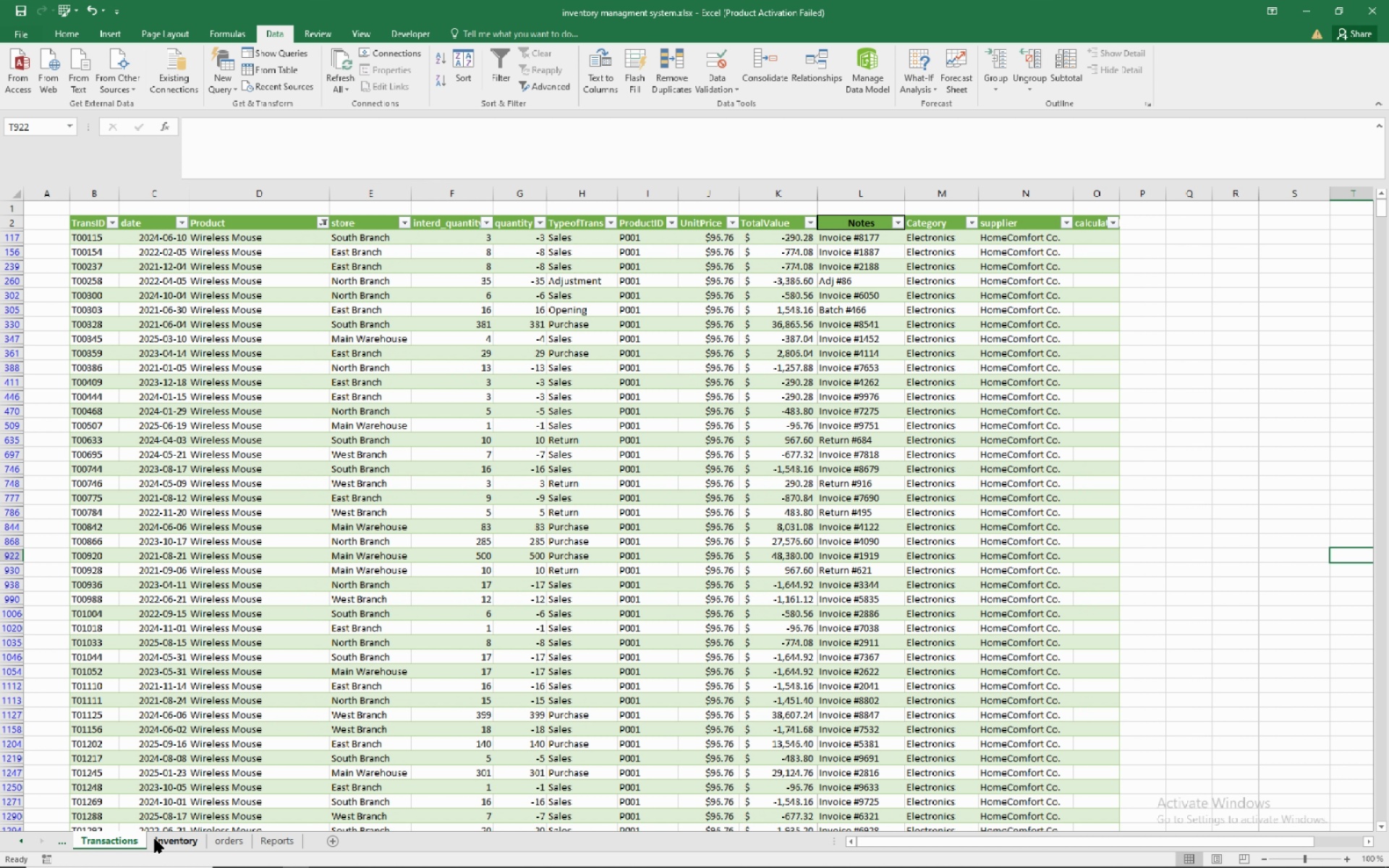 
wait(11.57)
 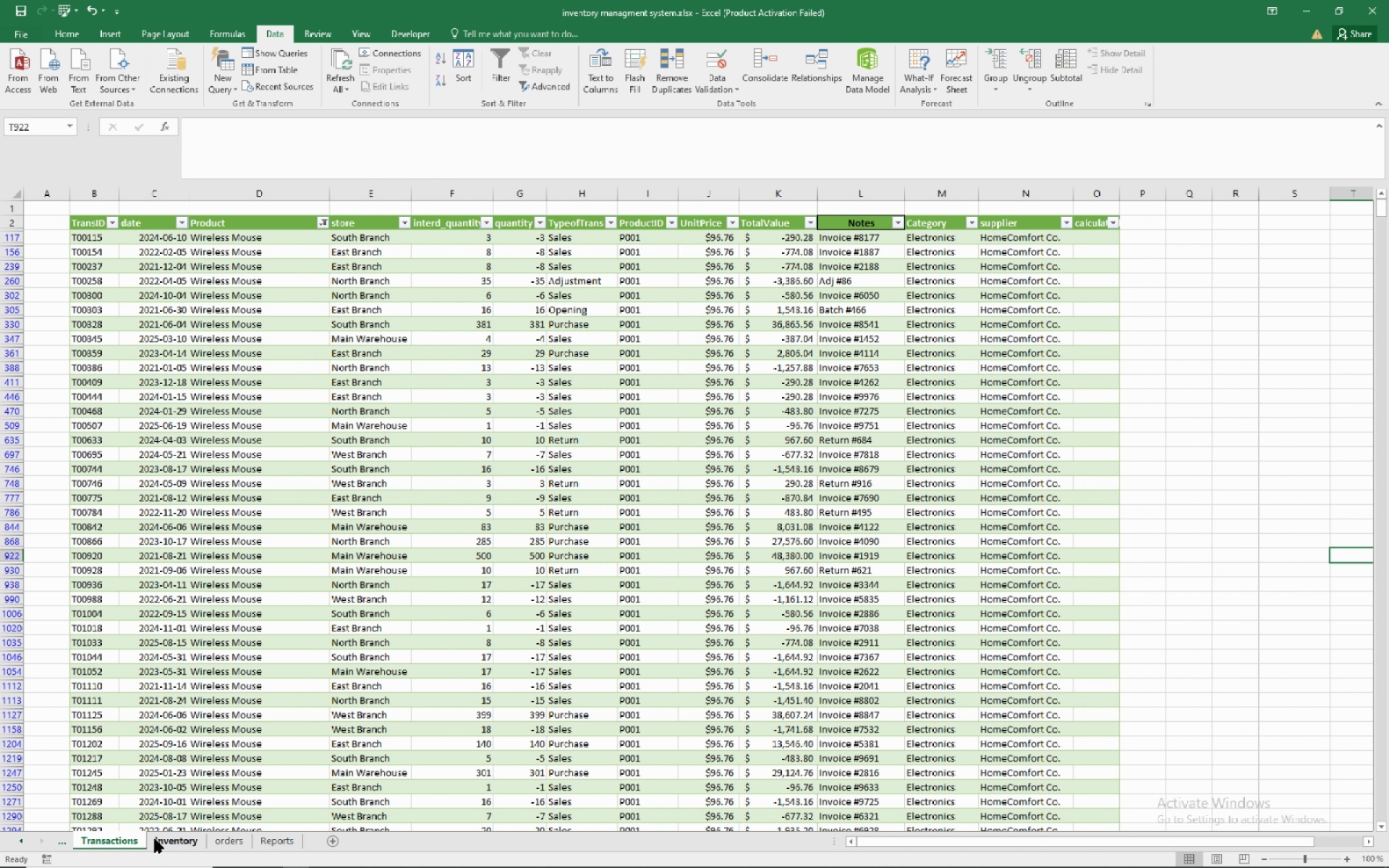 
left_click([649, 281])
 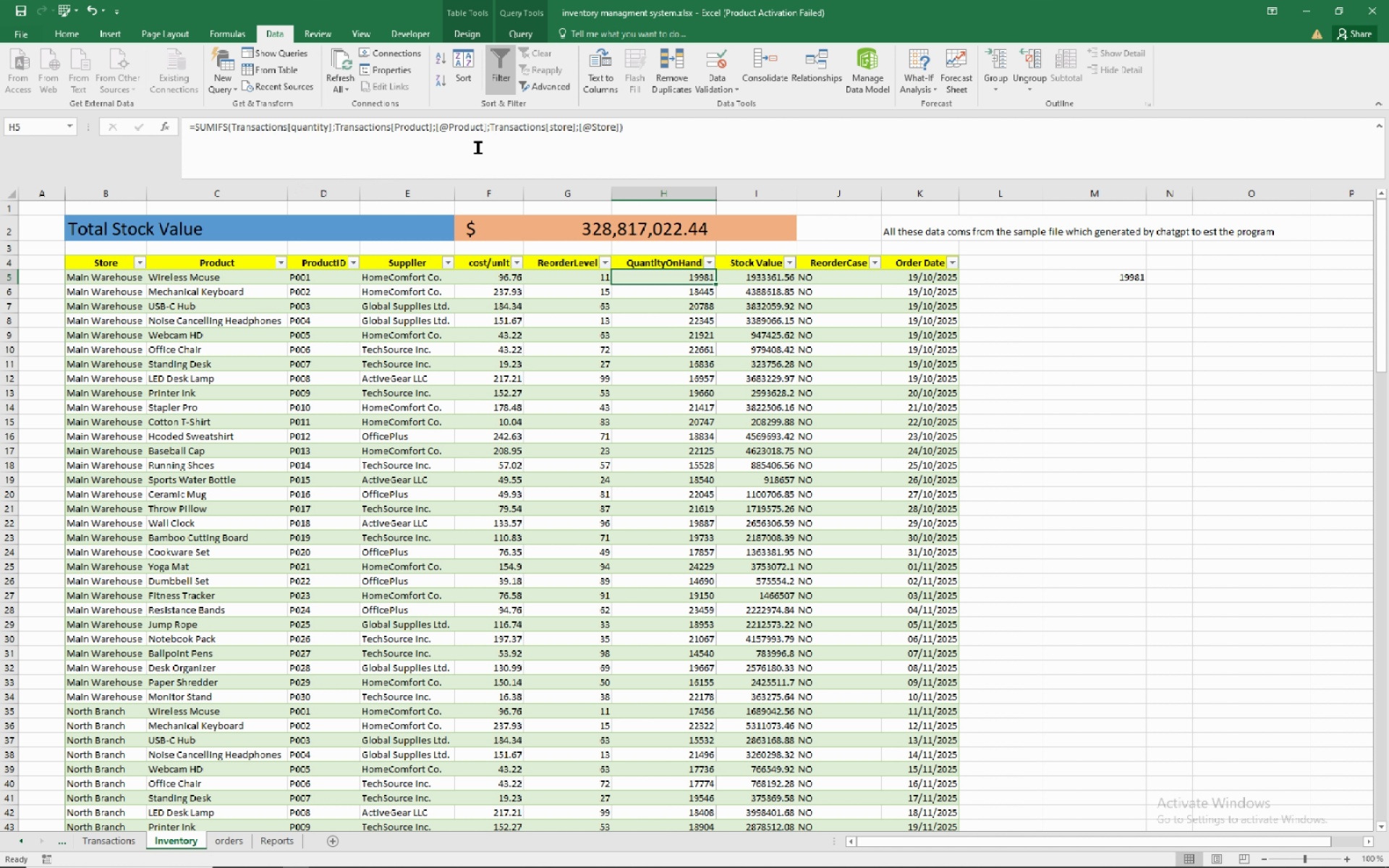 
wait(37.11)
 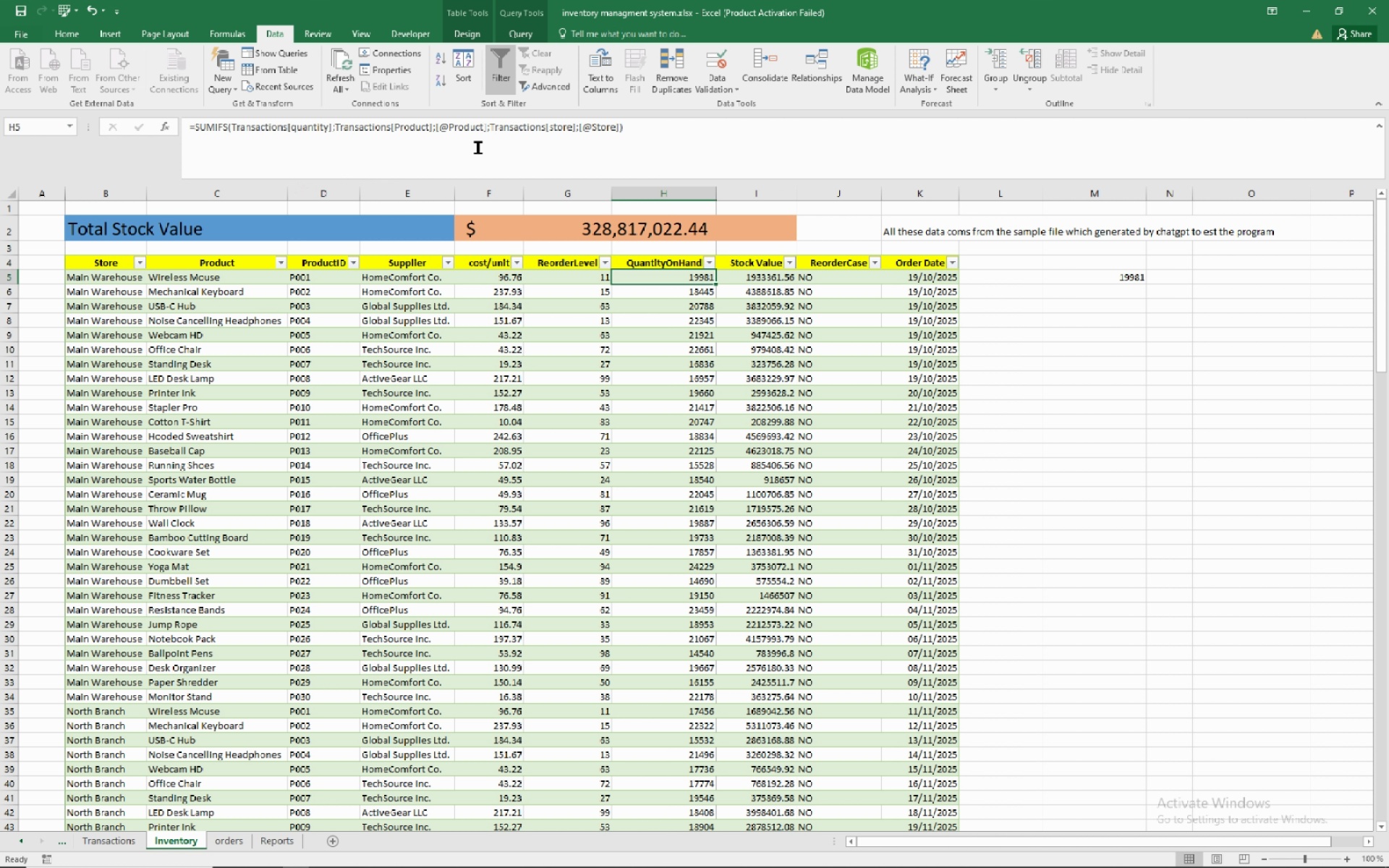 
mouse_move([197, 313])
 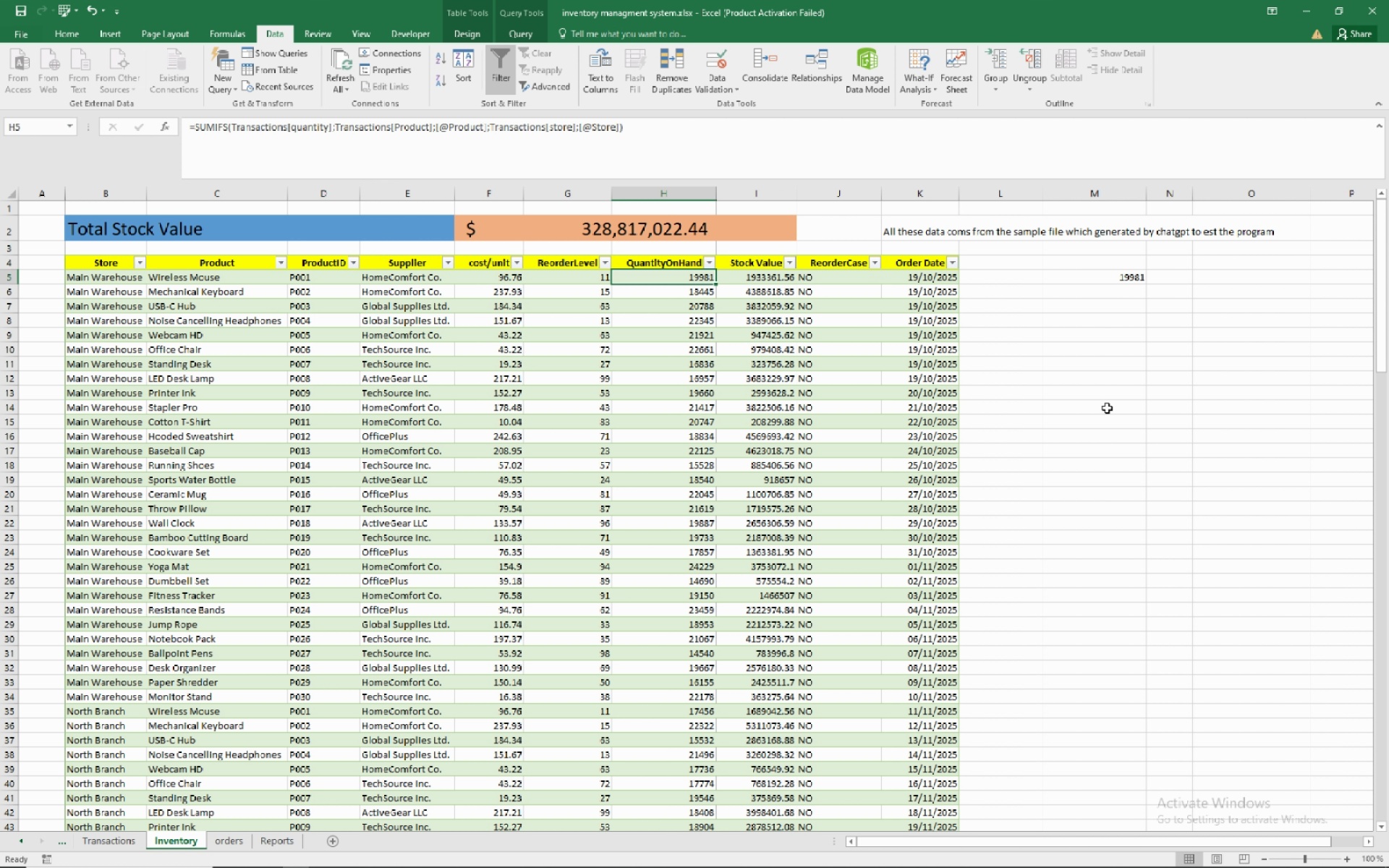 
left_click([1107, 408])
 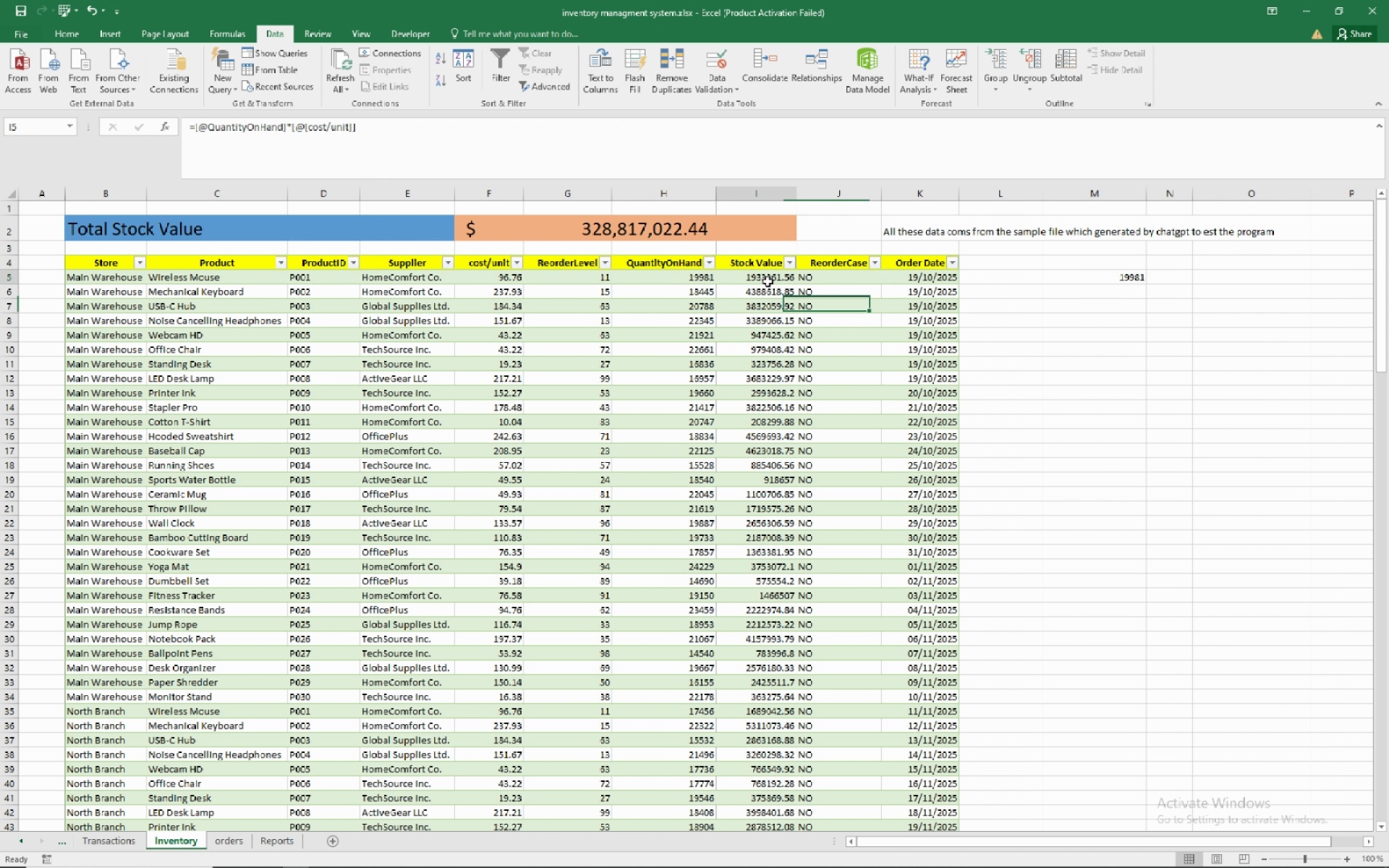 
left_click([768, 281])
 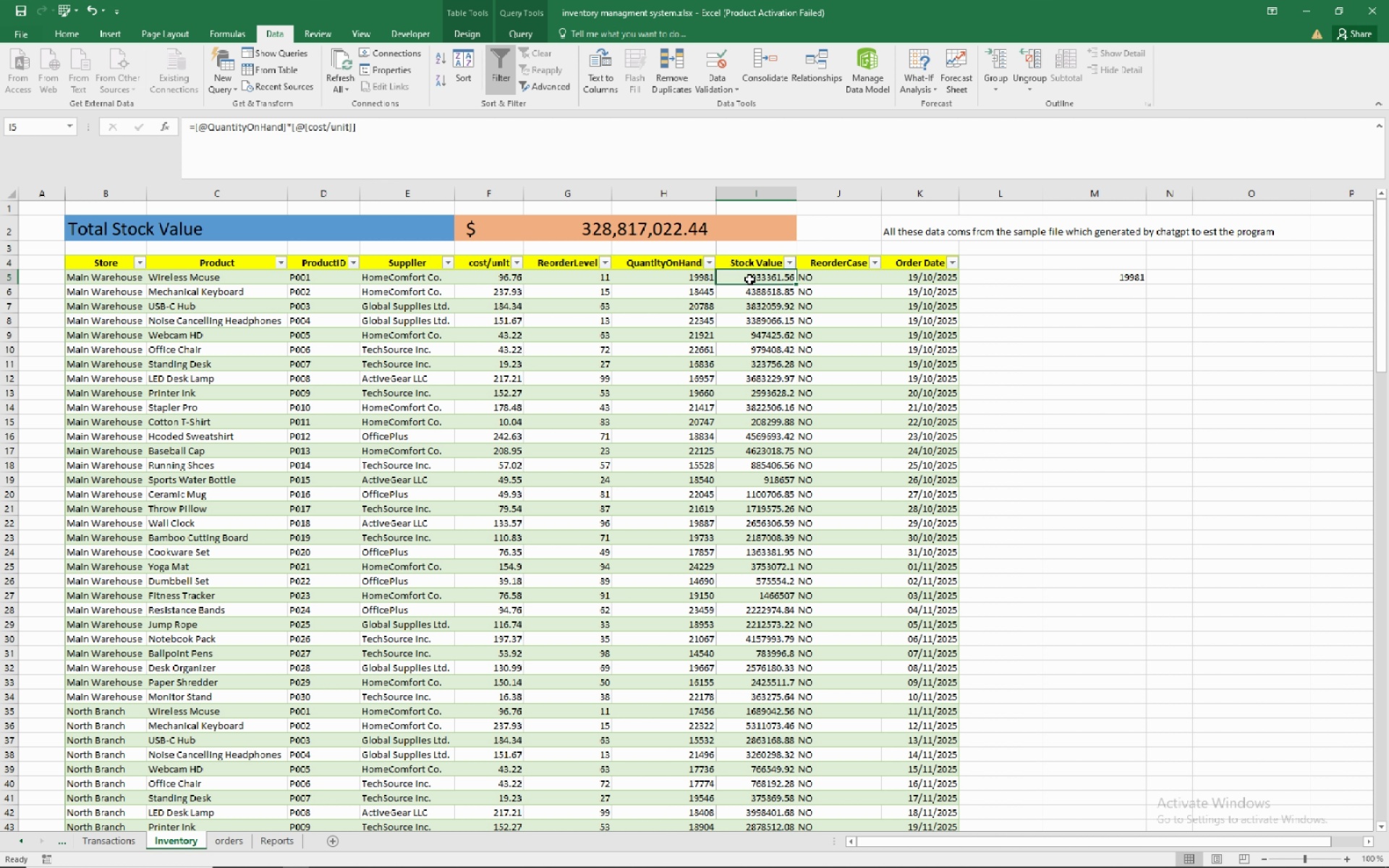 
wait(5.11)
 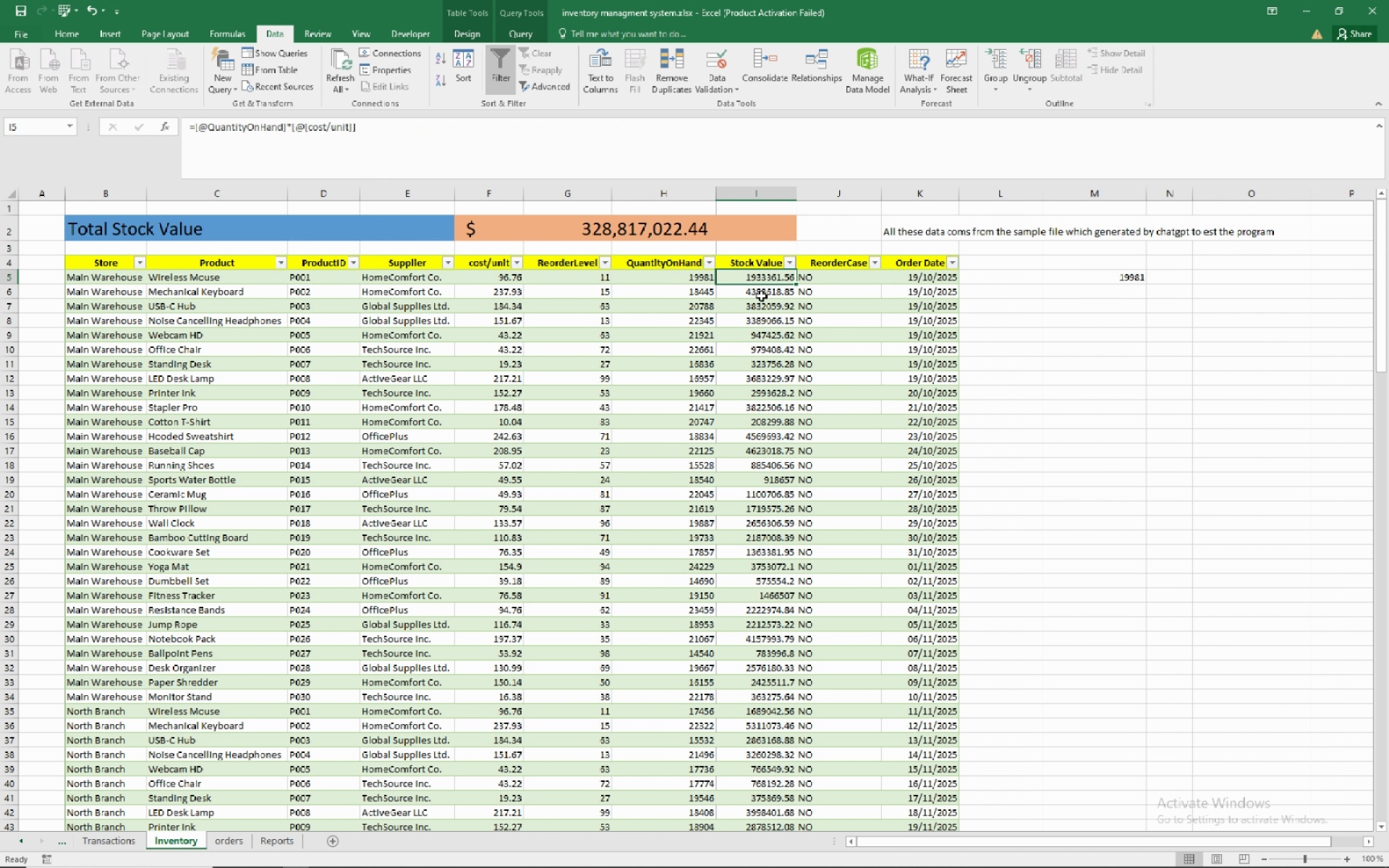 
right_click([749, 279])
 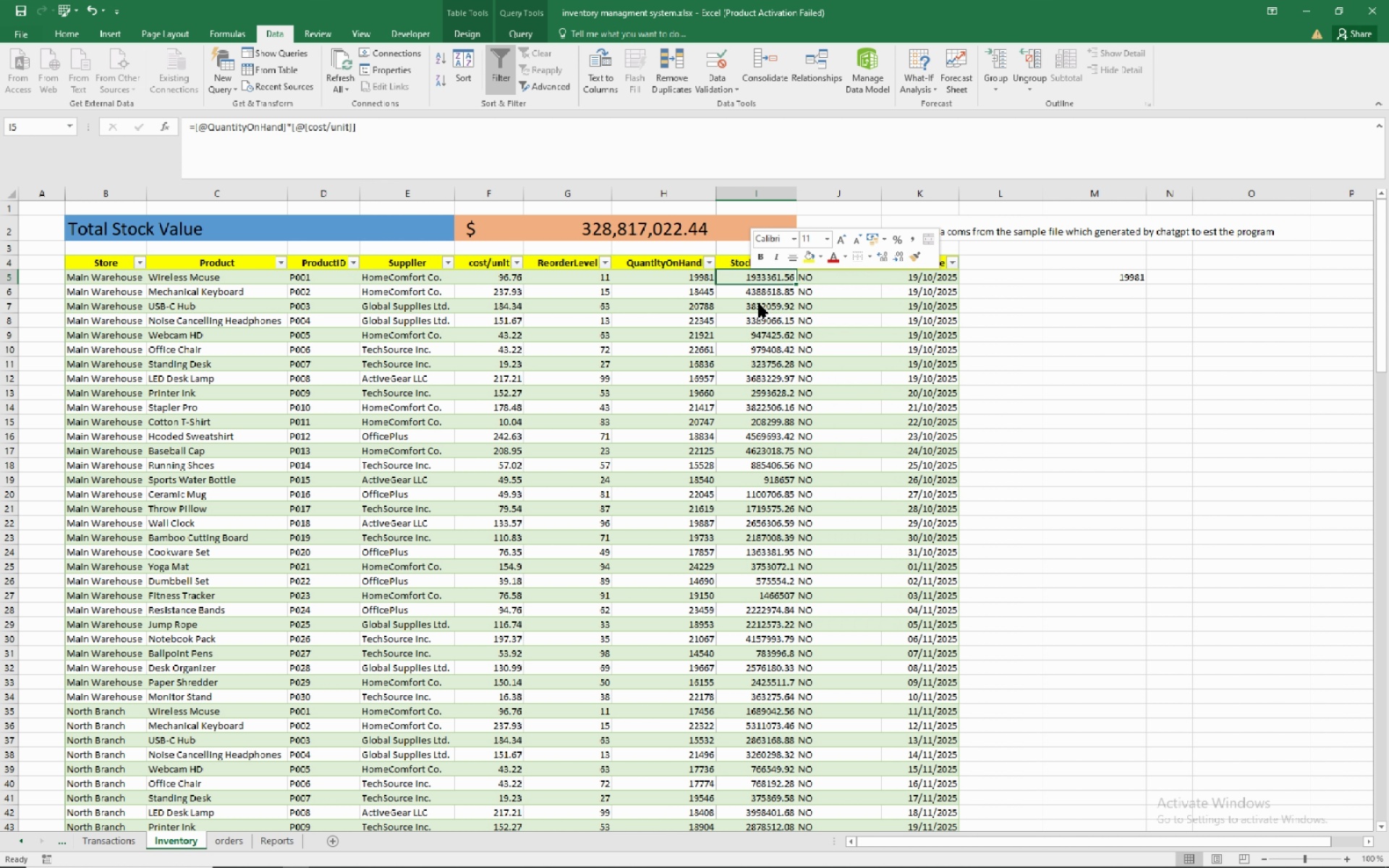 
left_click([759, 304])
 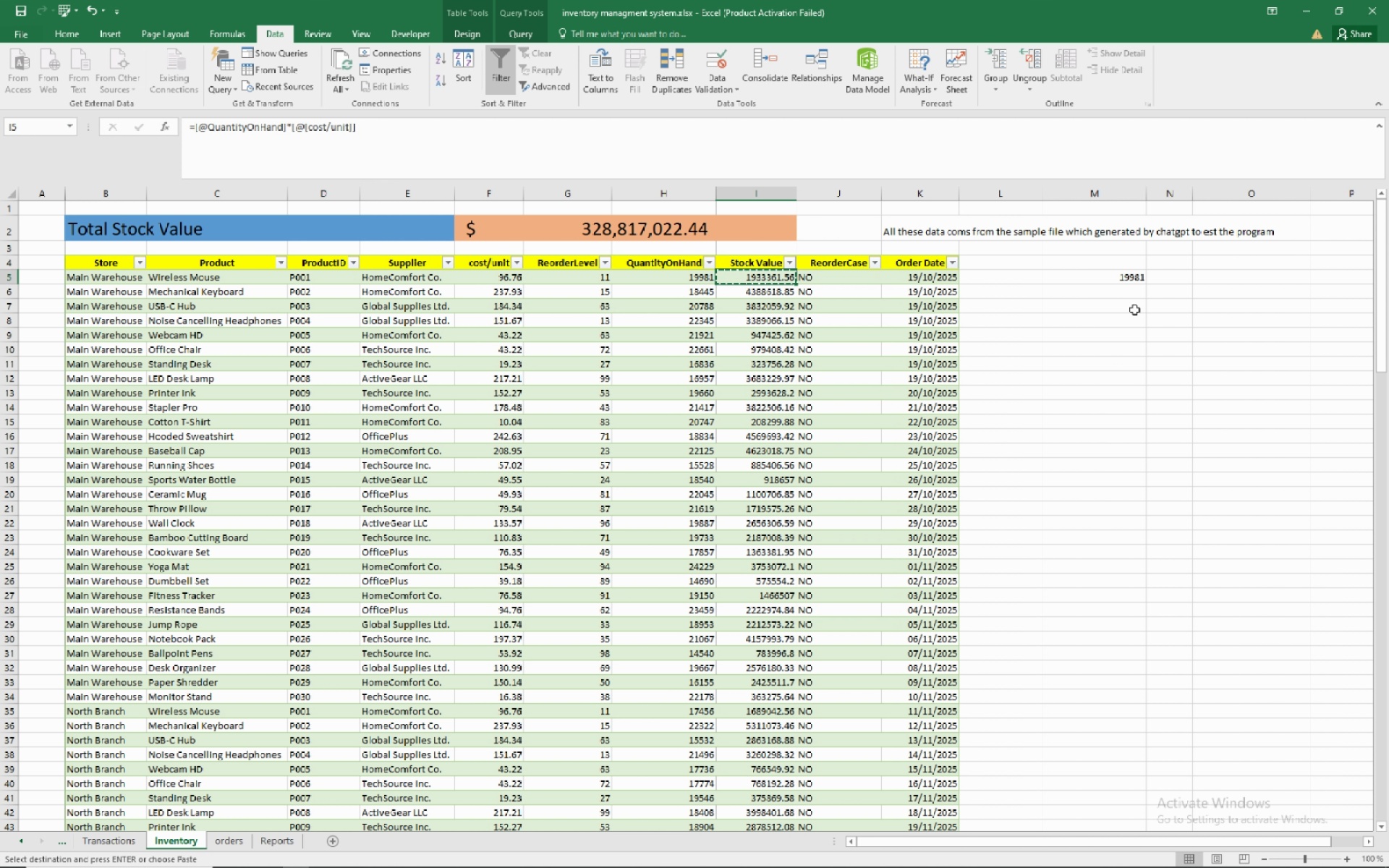 
left_click([1134, 310])
 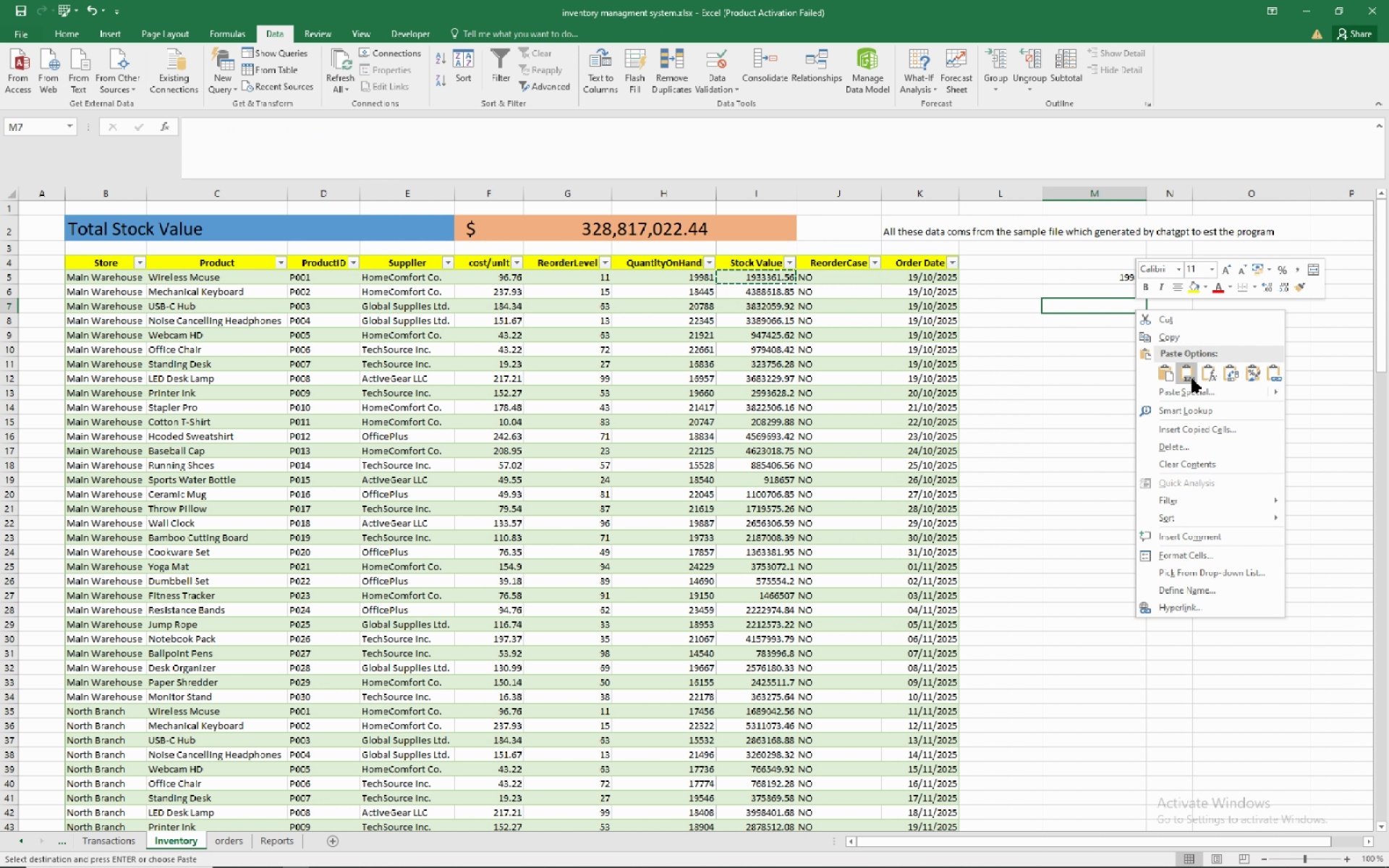 
left_click([1192, 379])
 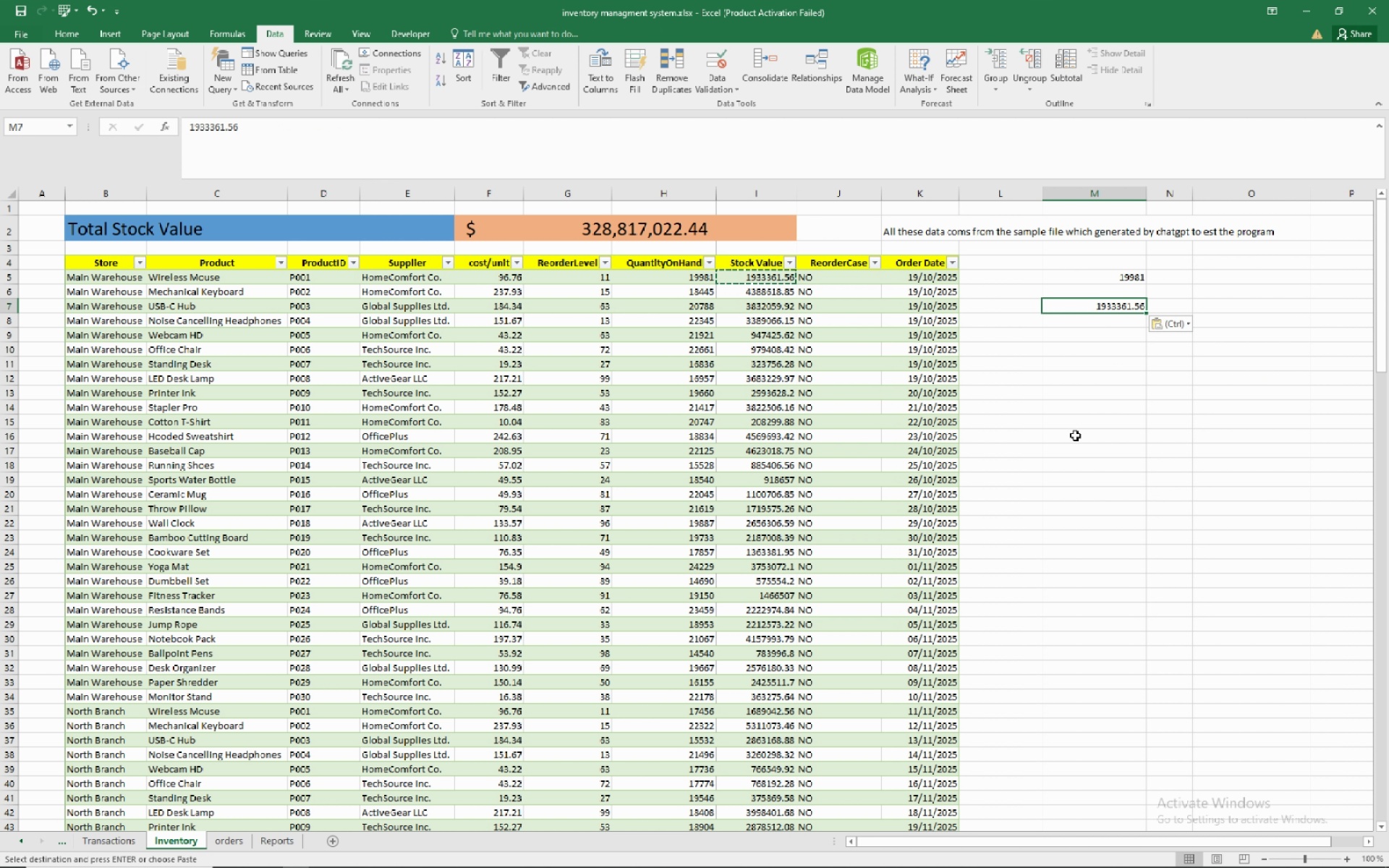 
left_click([1075, 435])
 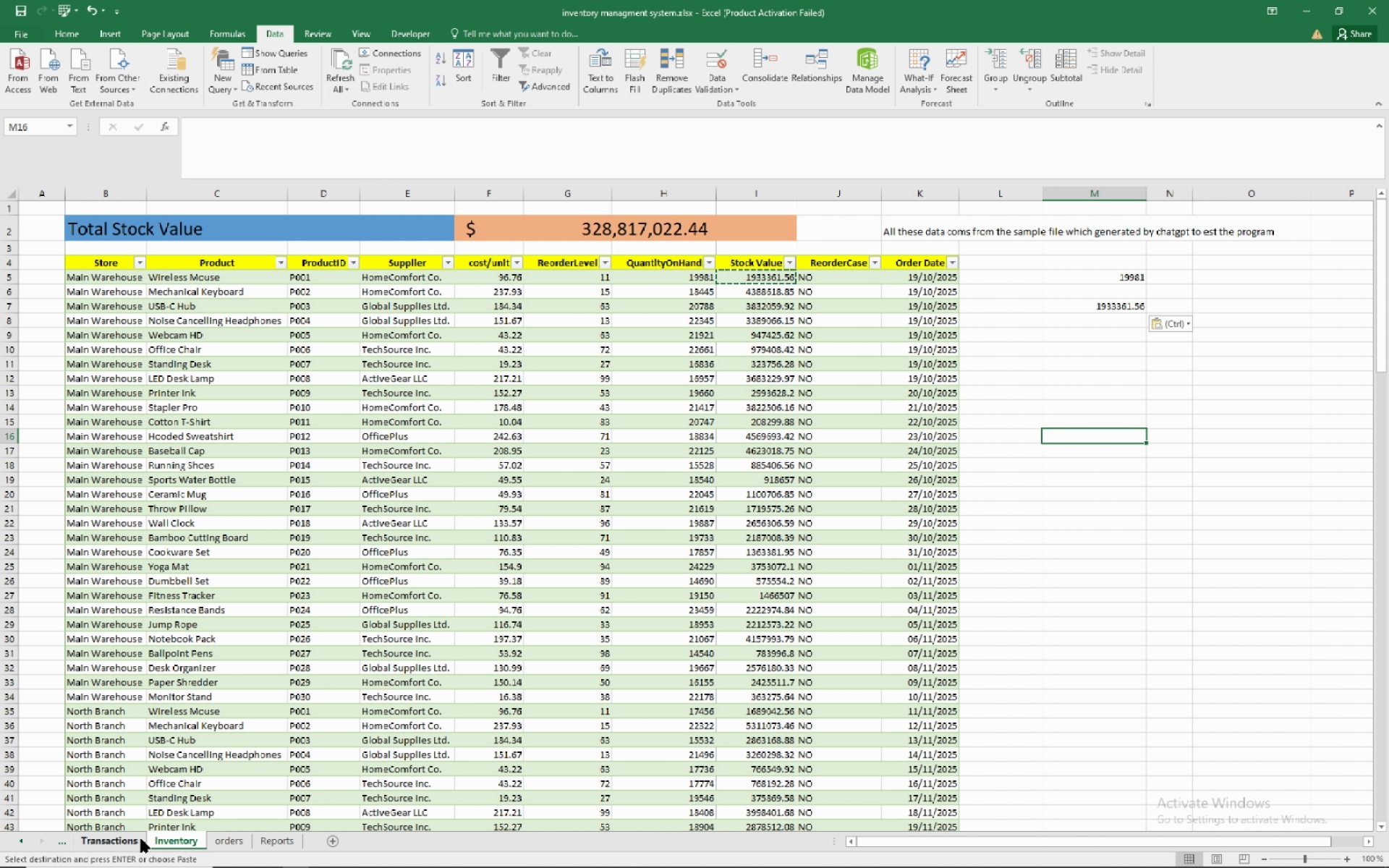 
wait(5.51)
 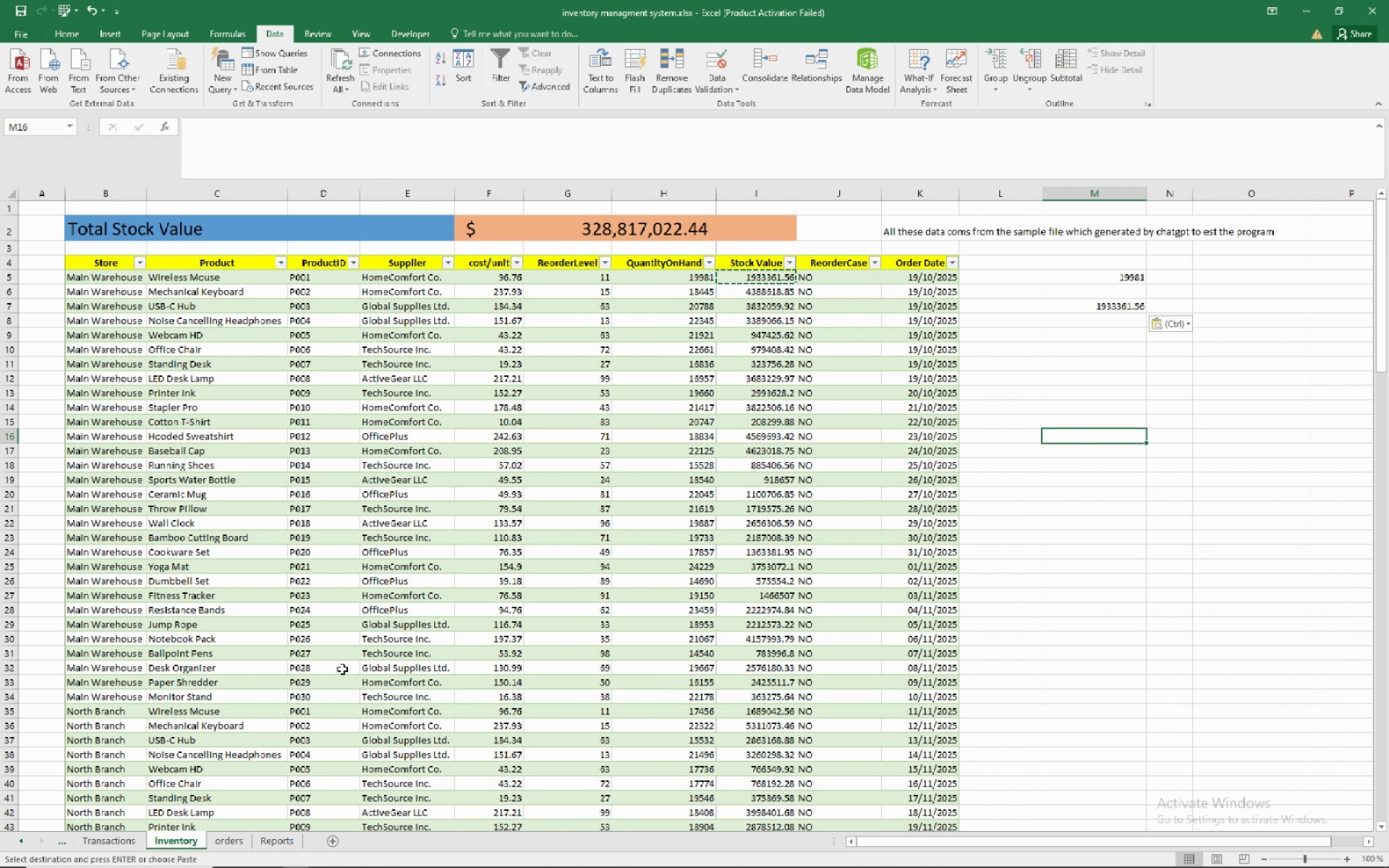 
left_click([111, 843])
 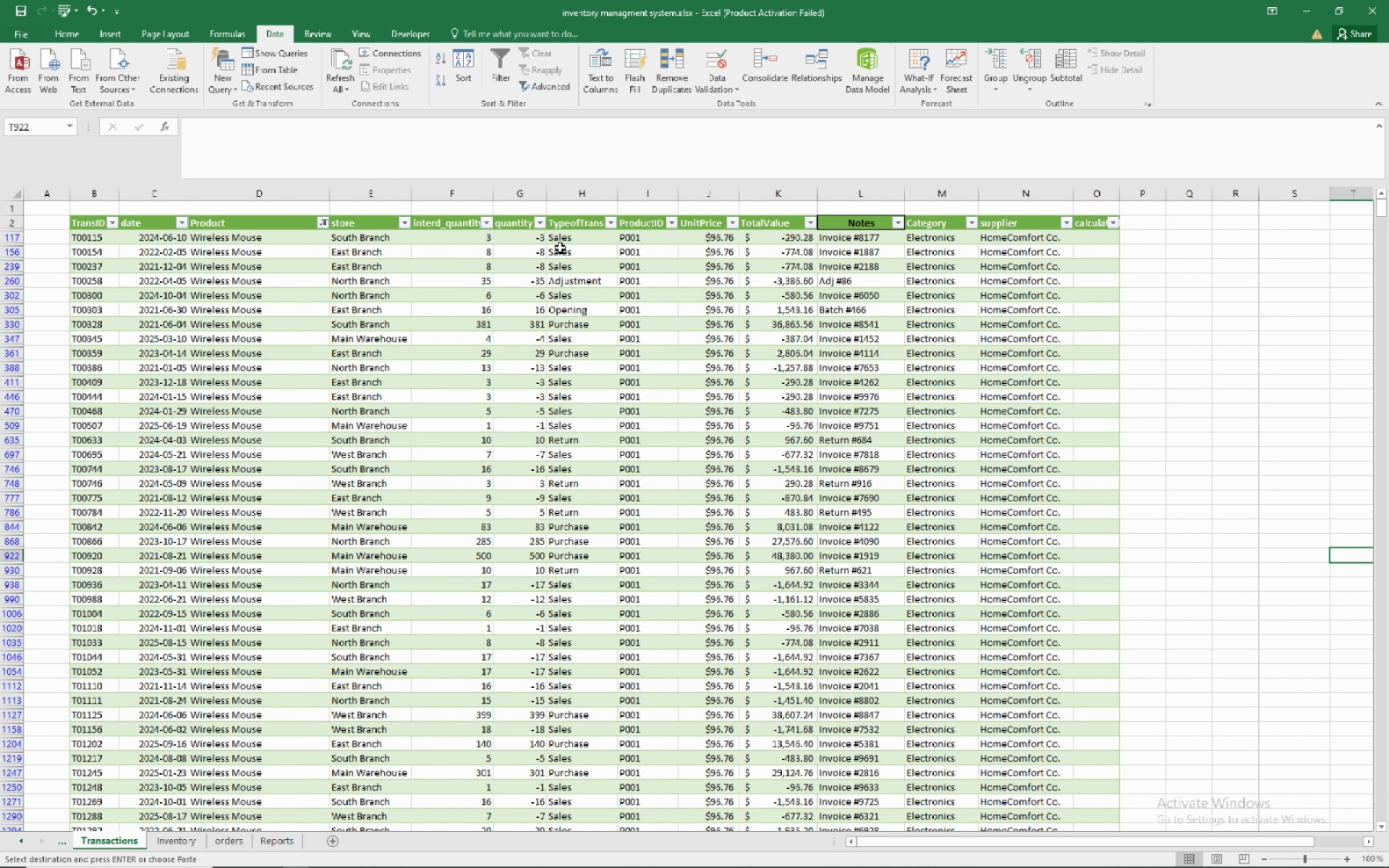 
scroll: coordinate [558, 250], scroll_direction: up, amount: 3.0
 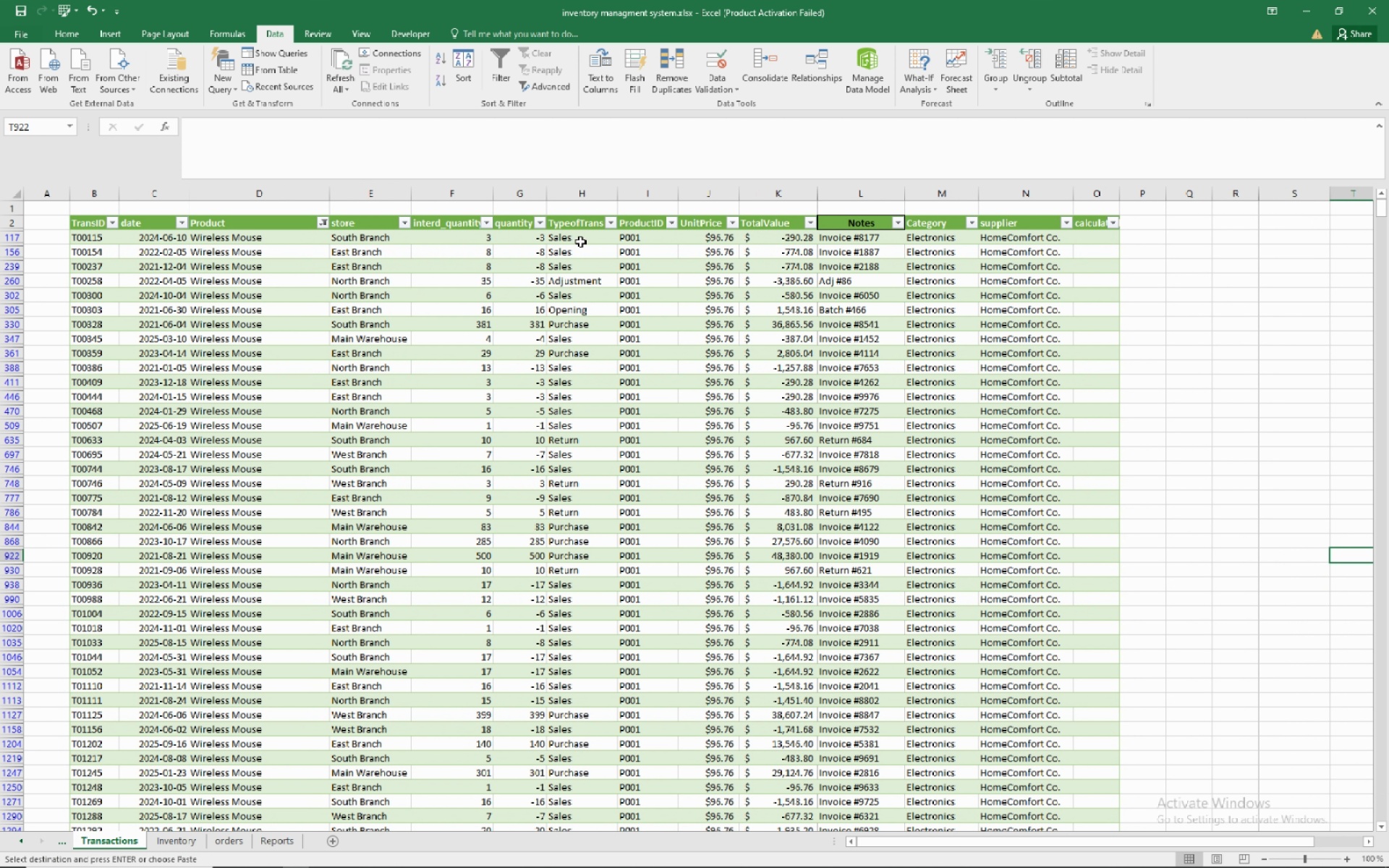 
left_click([580, 242])
 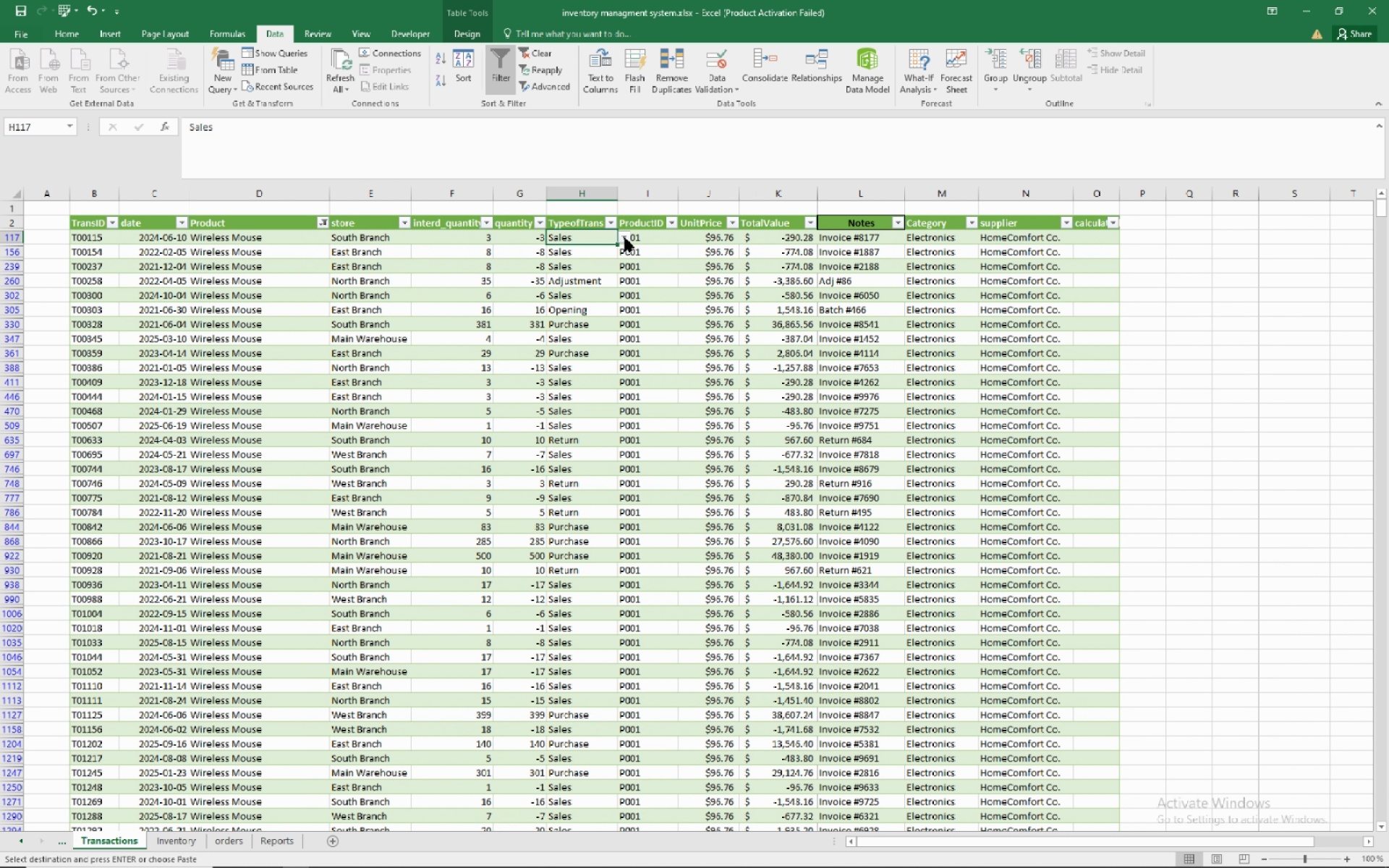 
left_click([625, 238])
 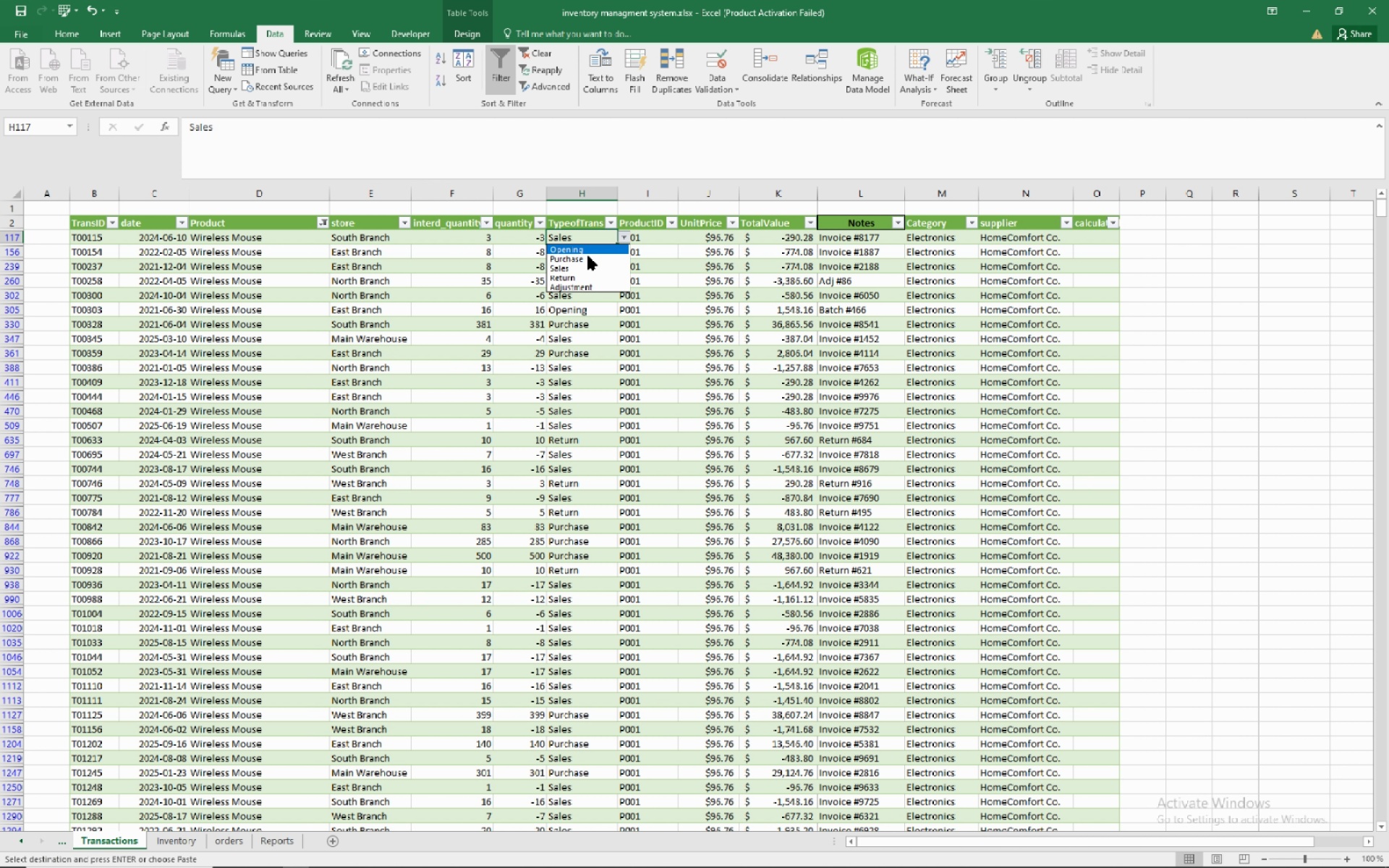 
wait(5.46)
 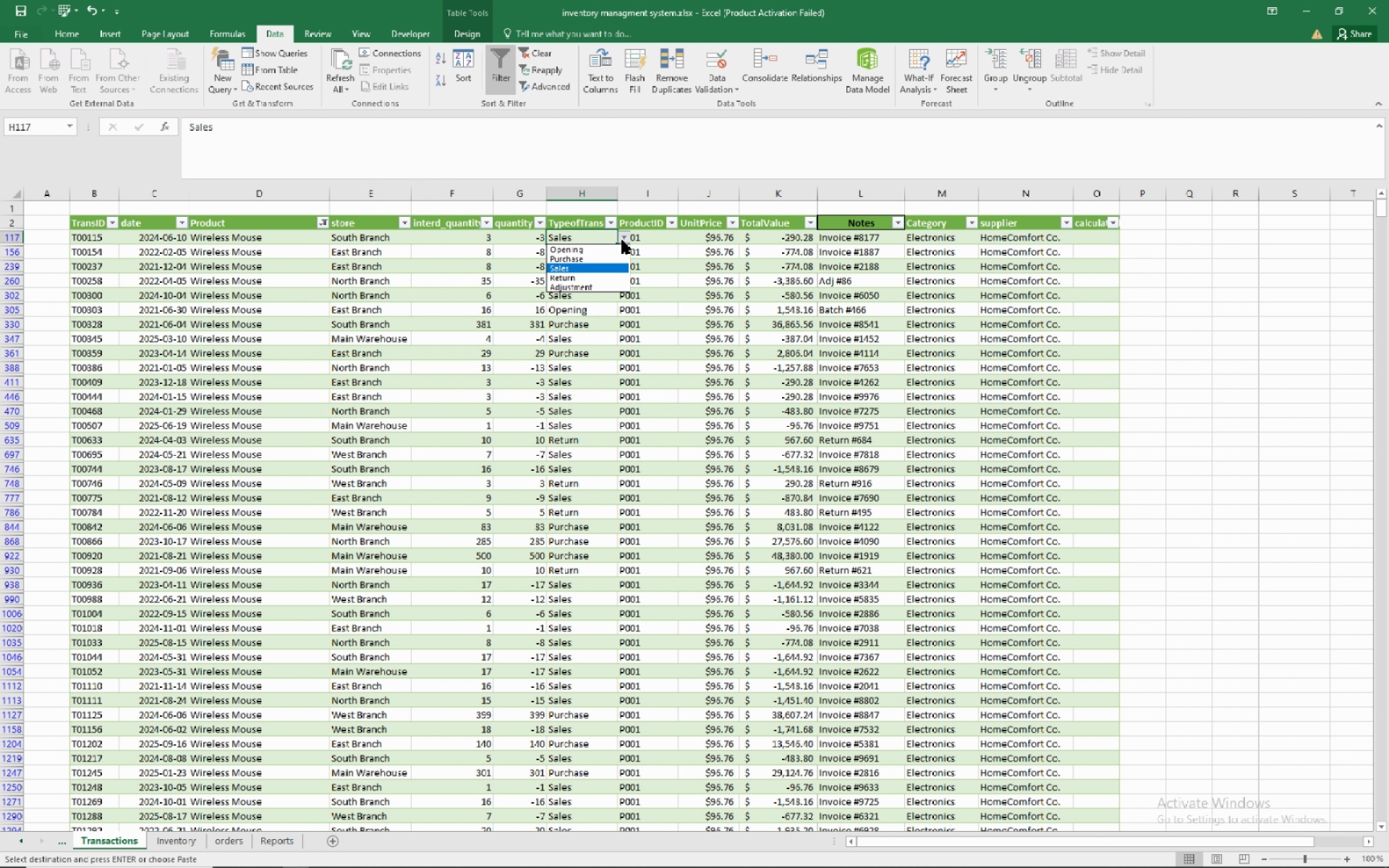 
left_click([587, 258])
 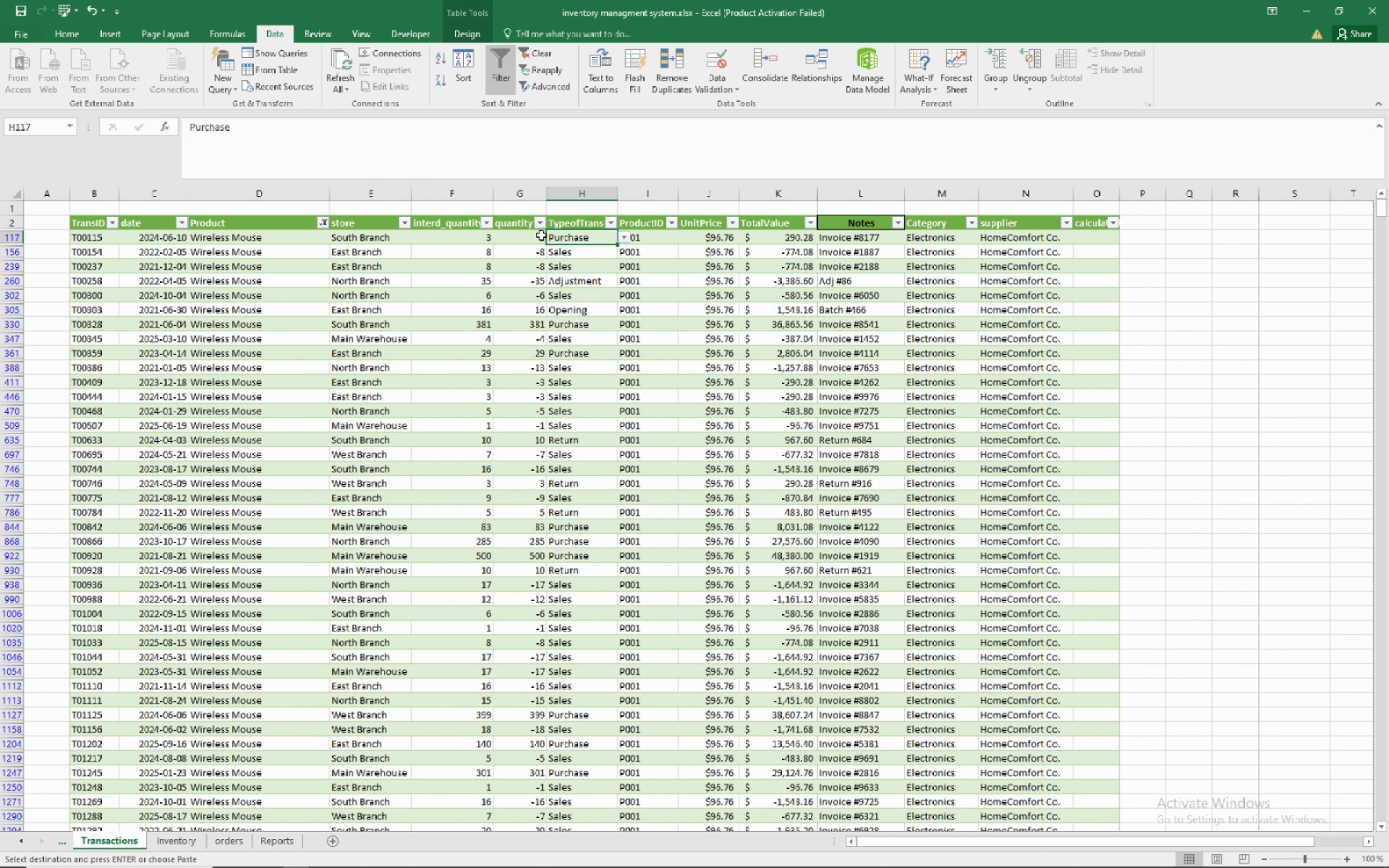 
left_click([537, 244])
 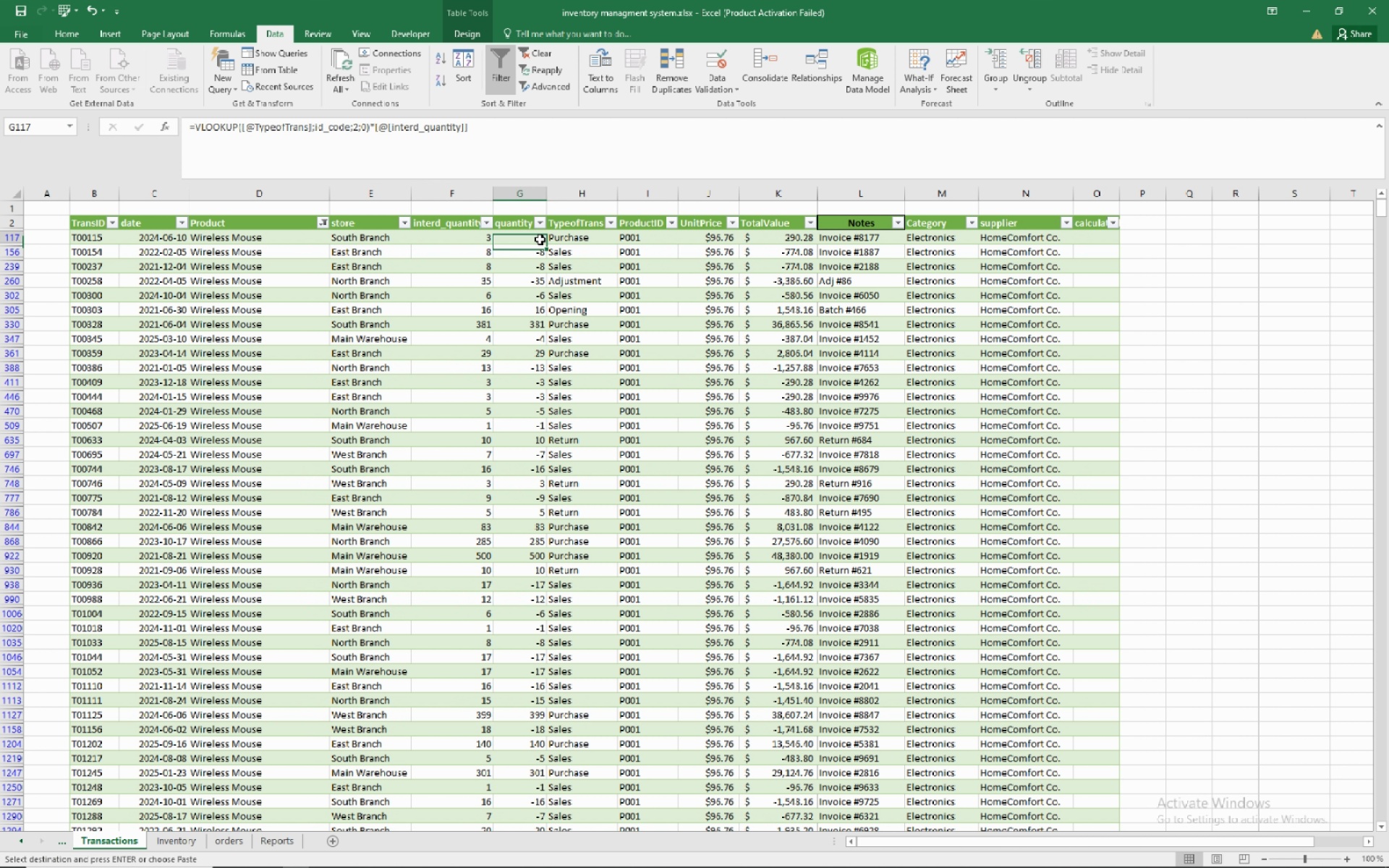 
left_click([540, 239])
 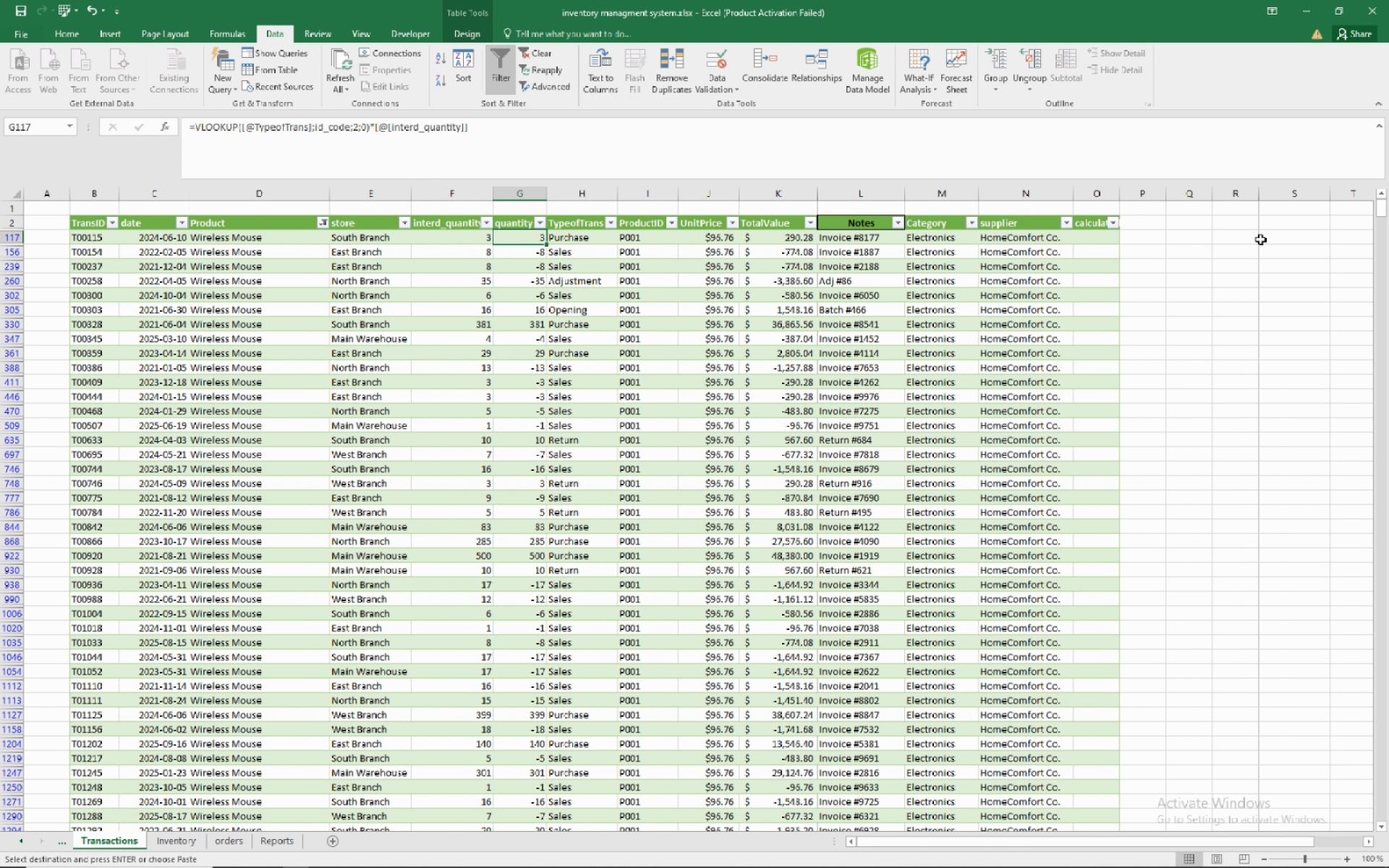 
left_click([1240, 234])
 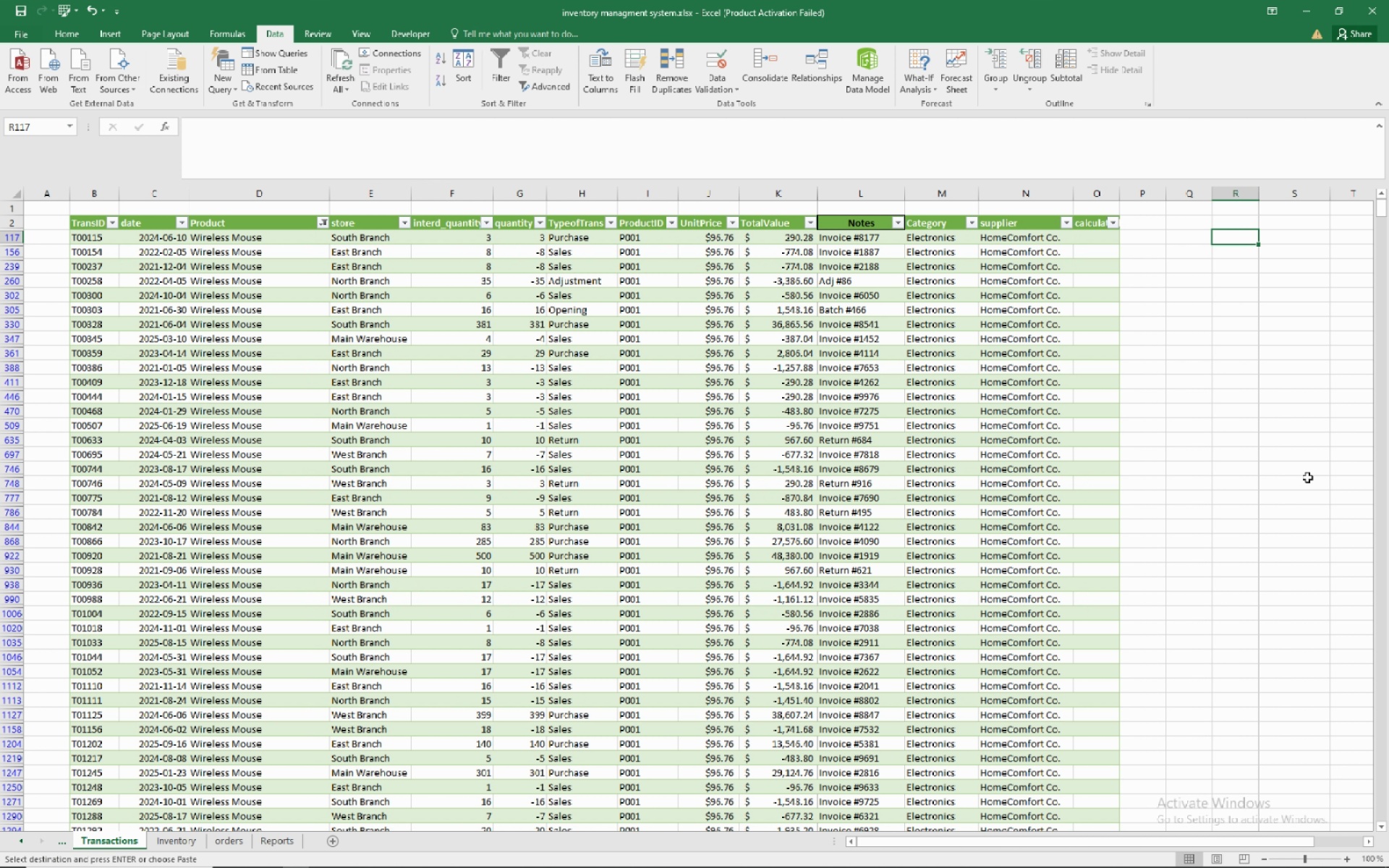 
key(Numpad3)
 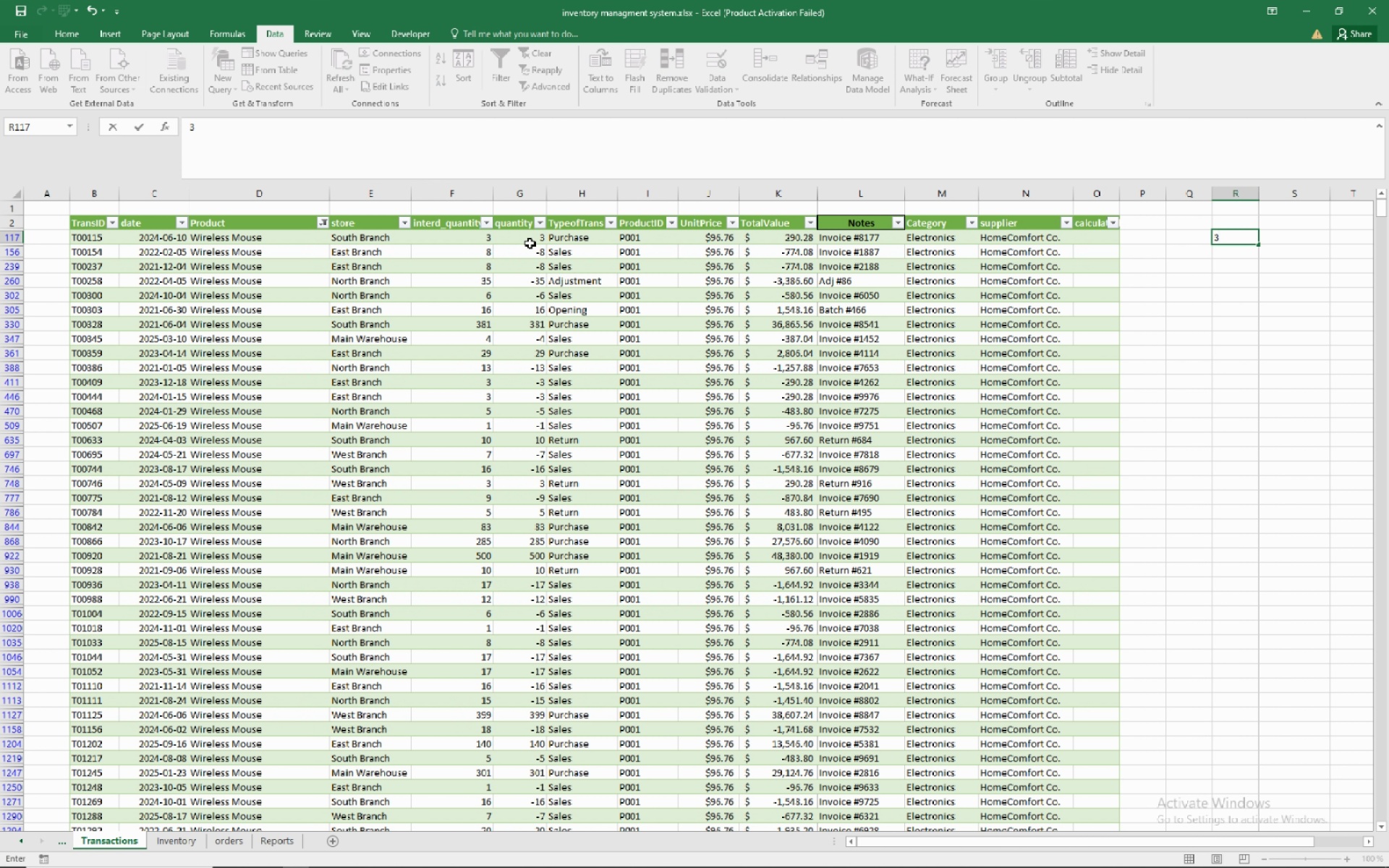 
left_click([530, 243])
 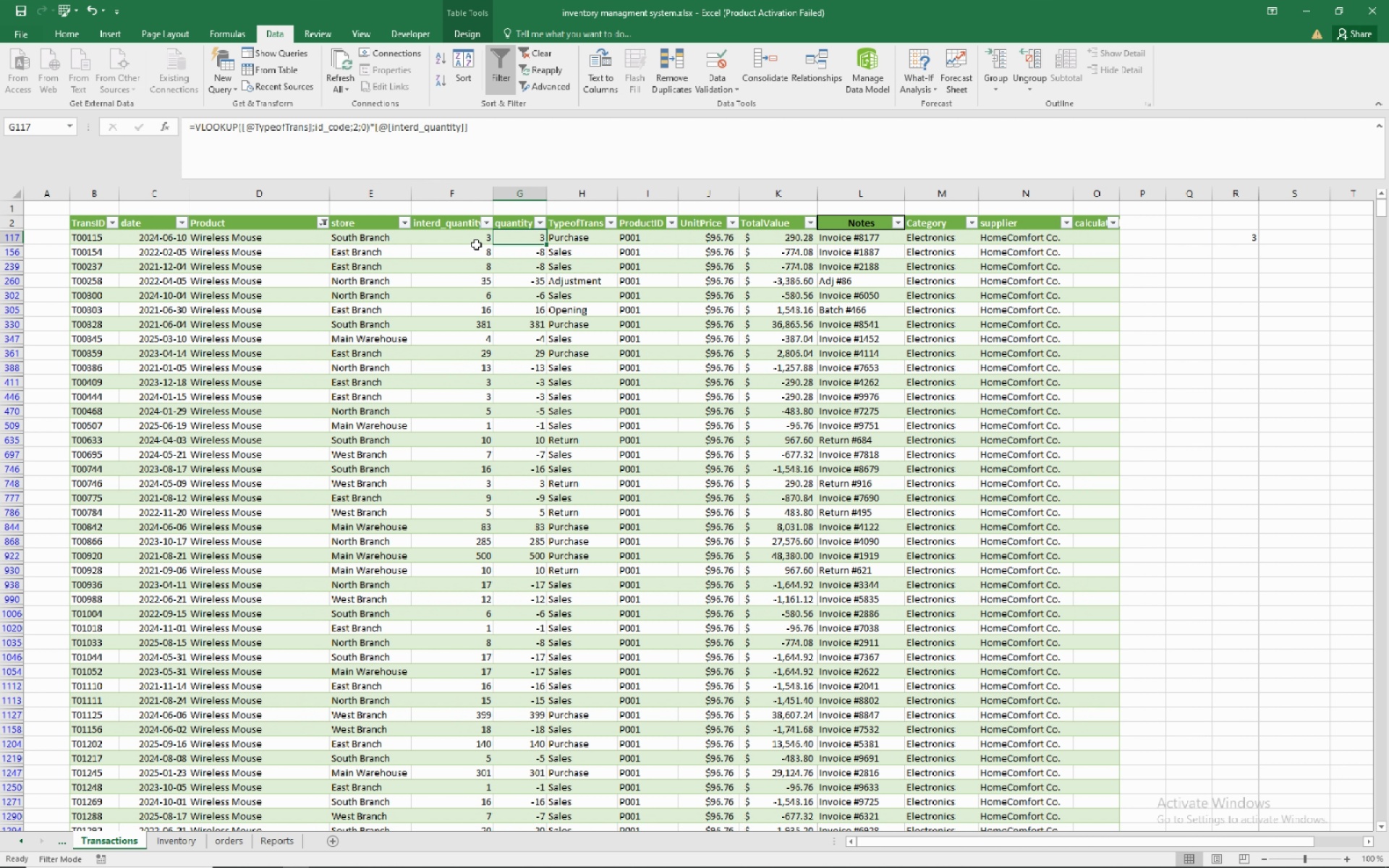 
left_click([476, 242])
 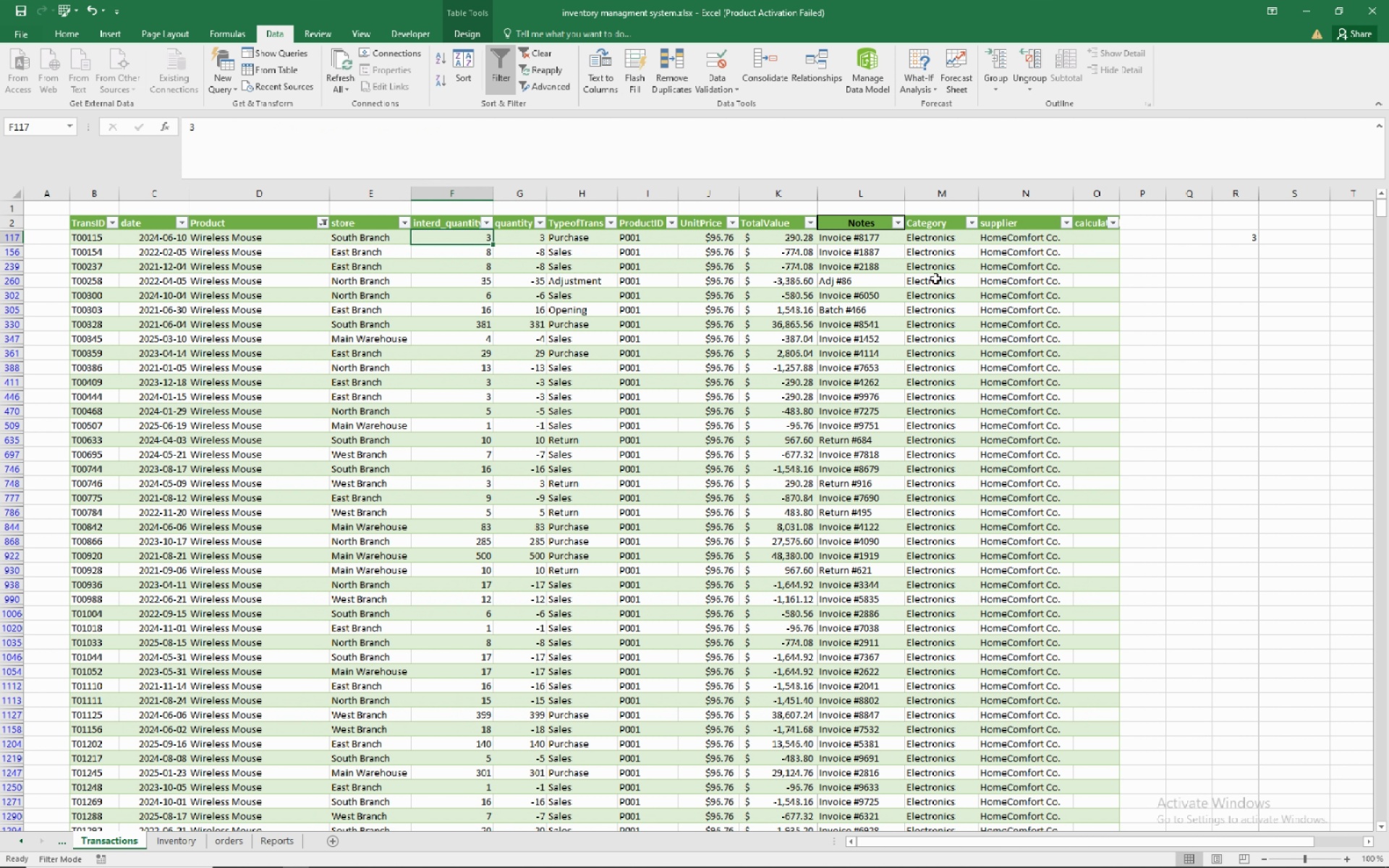 
key(Numpad1)
 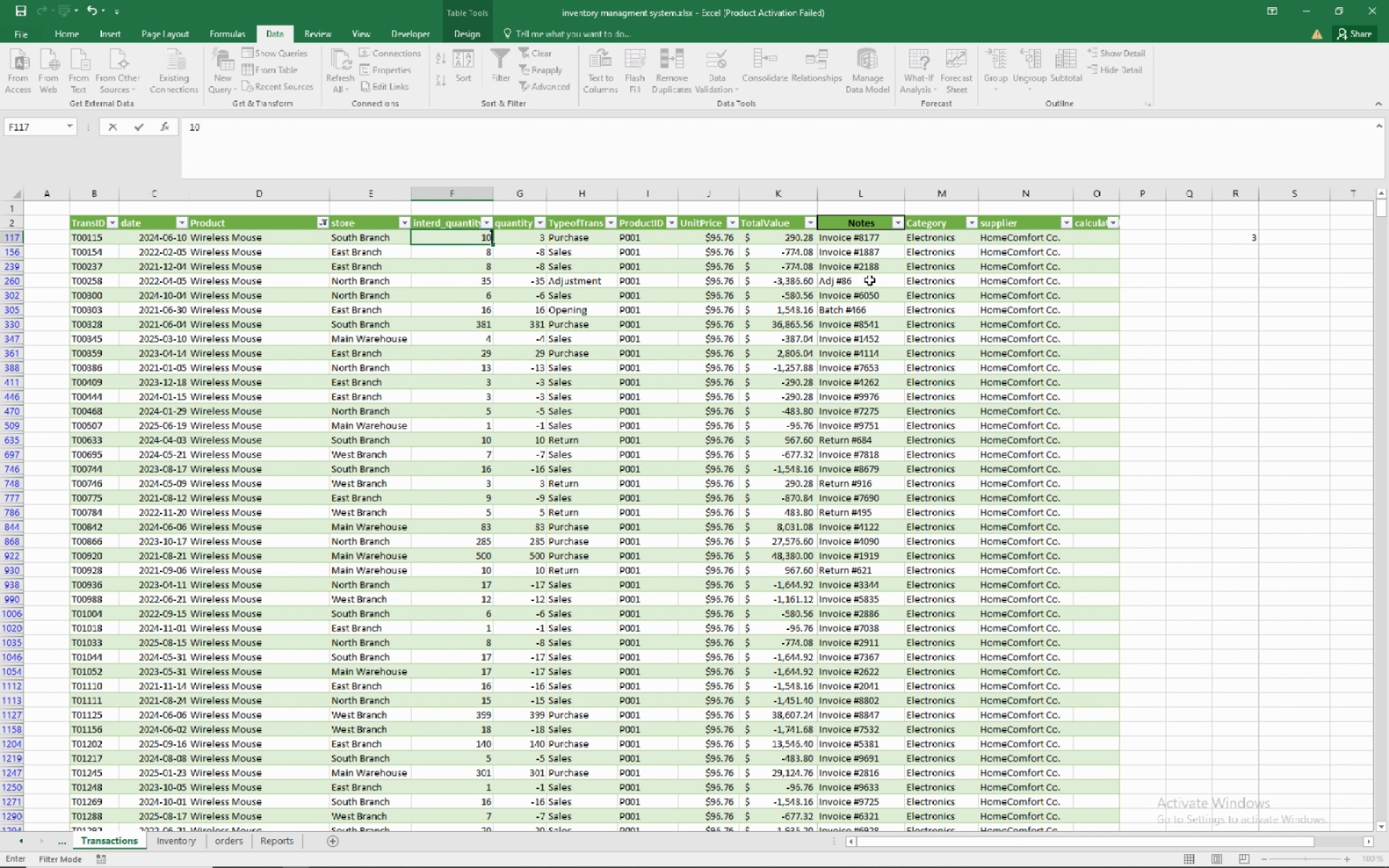 
key(Numpad0)
 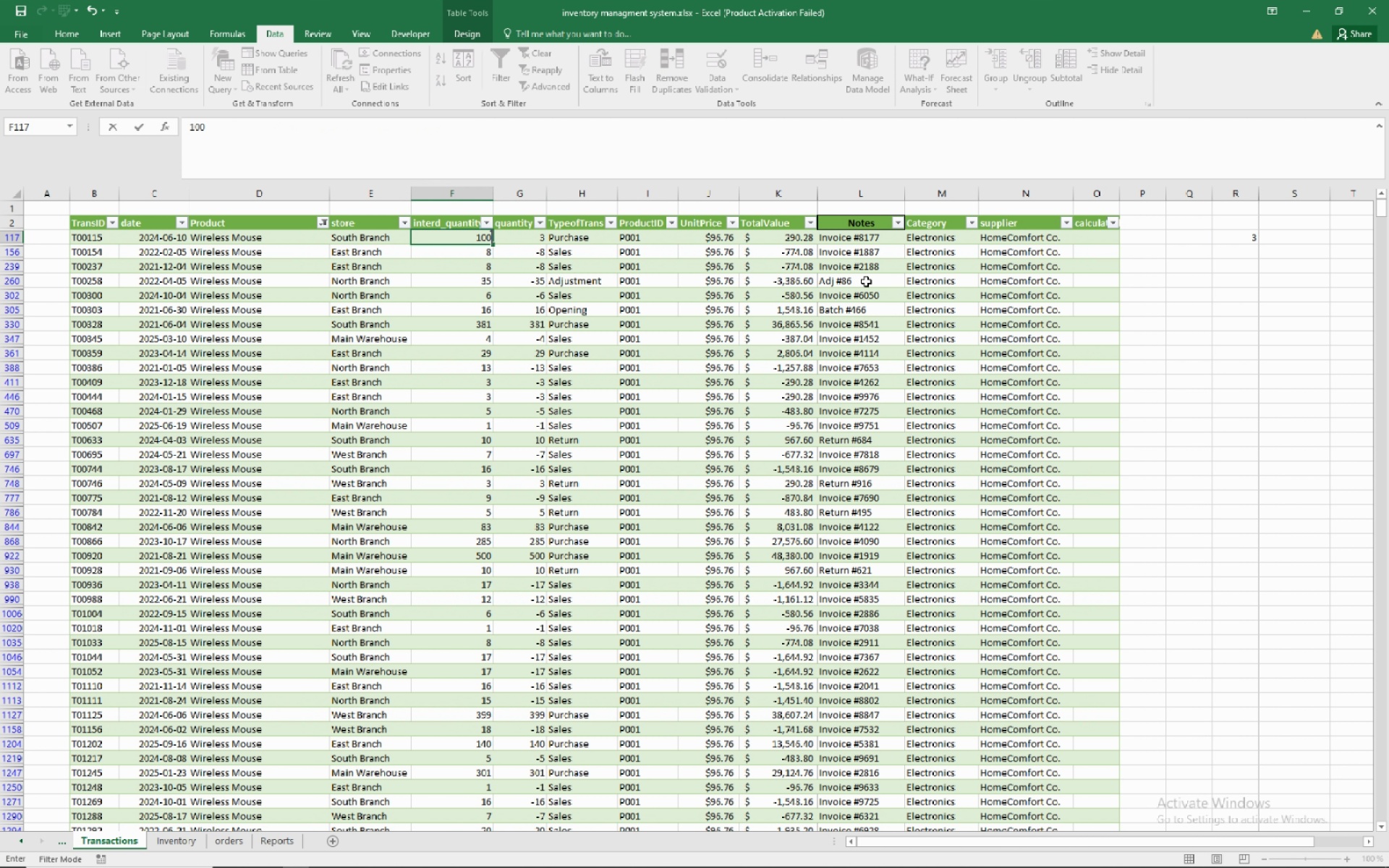 
key(Numpad0)
 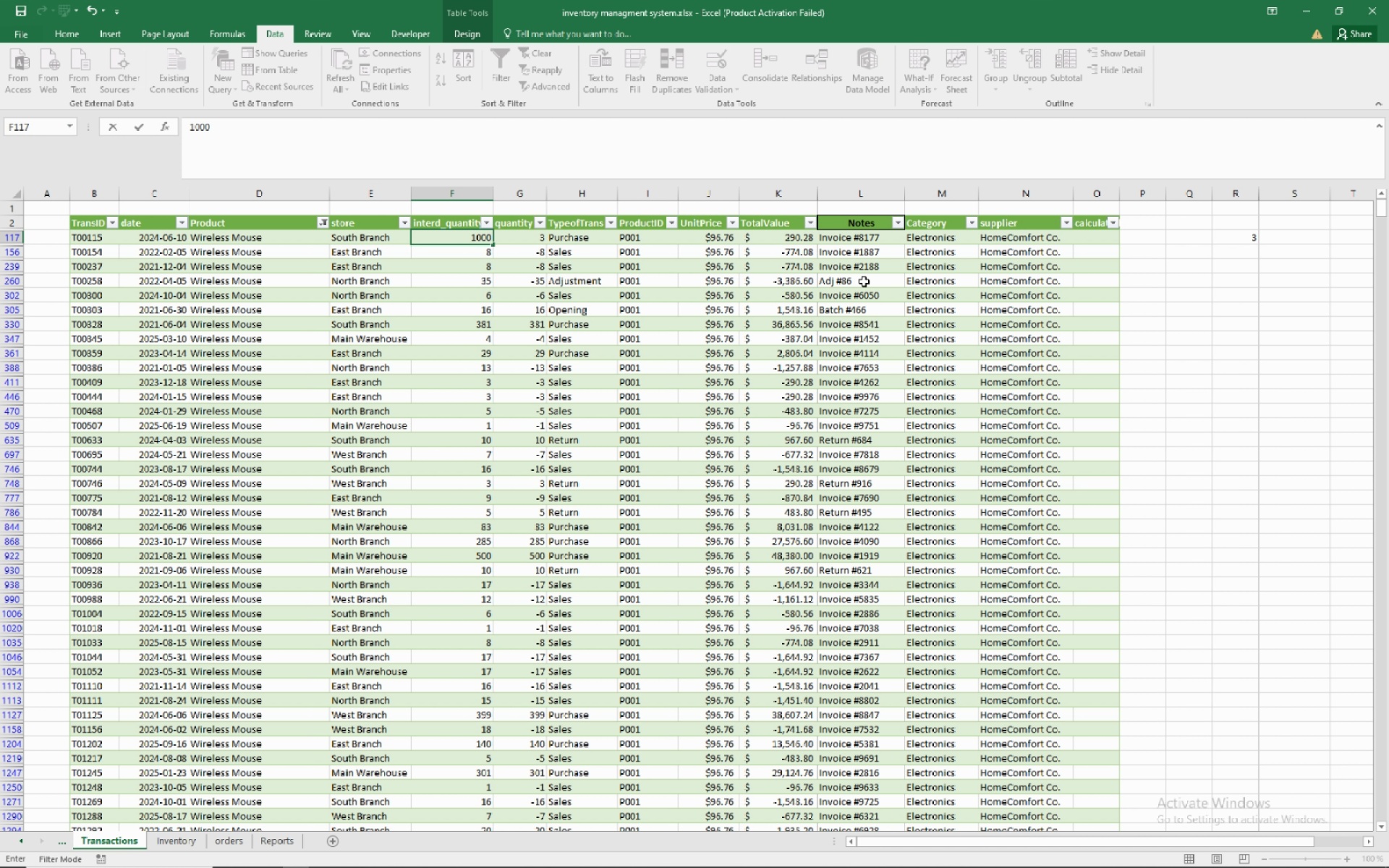 
key(Numpad0)
 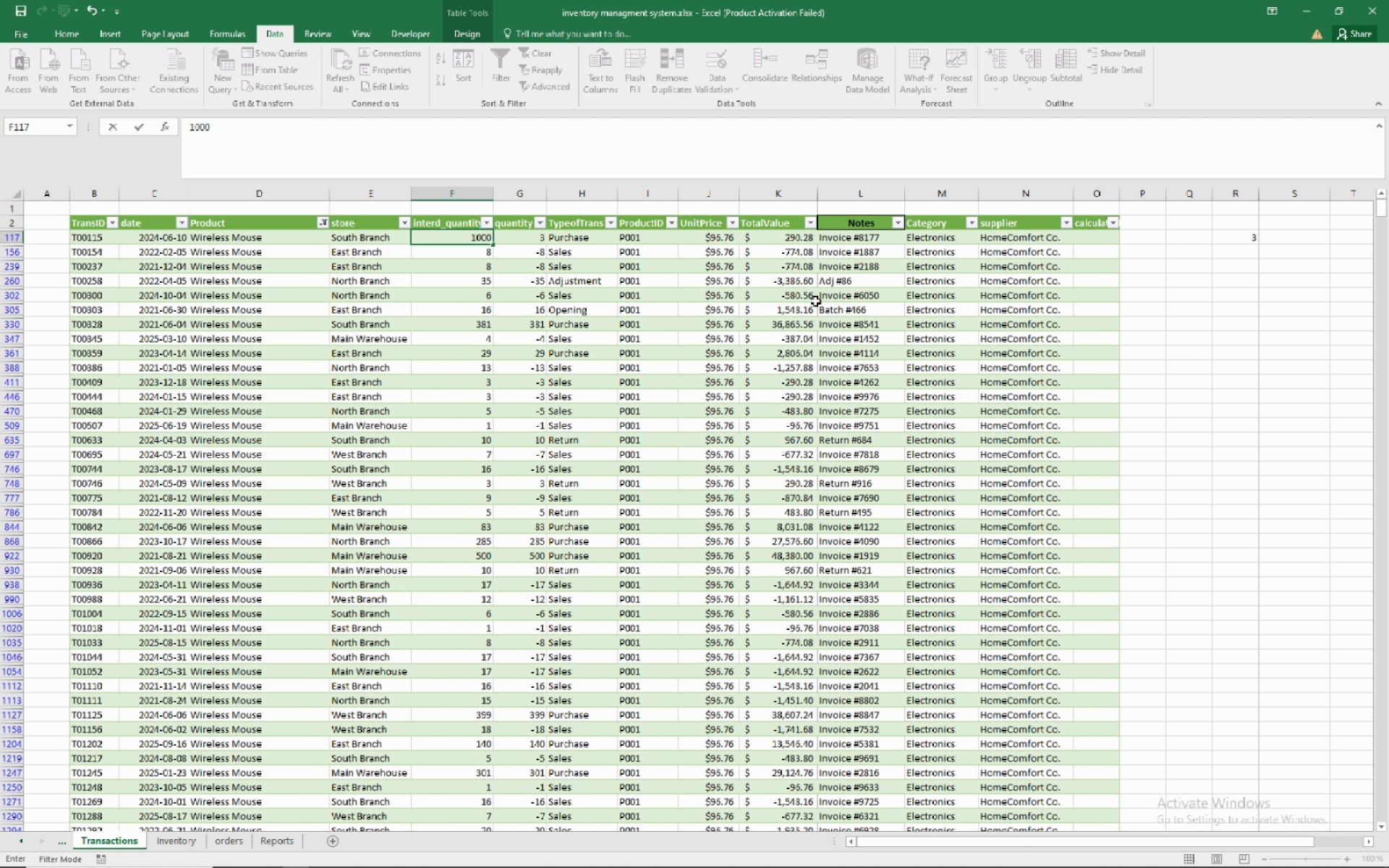 
key(NumpadEnter)
 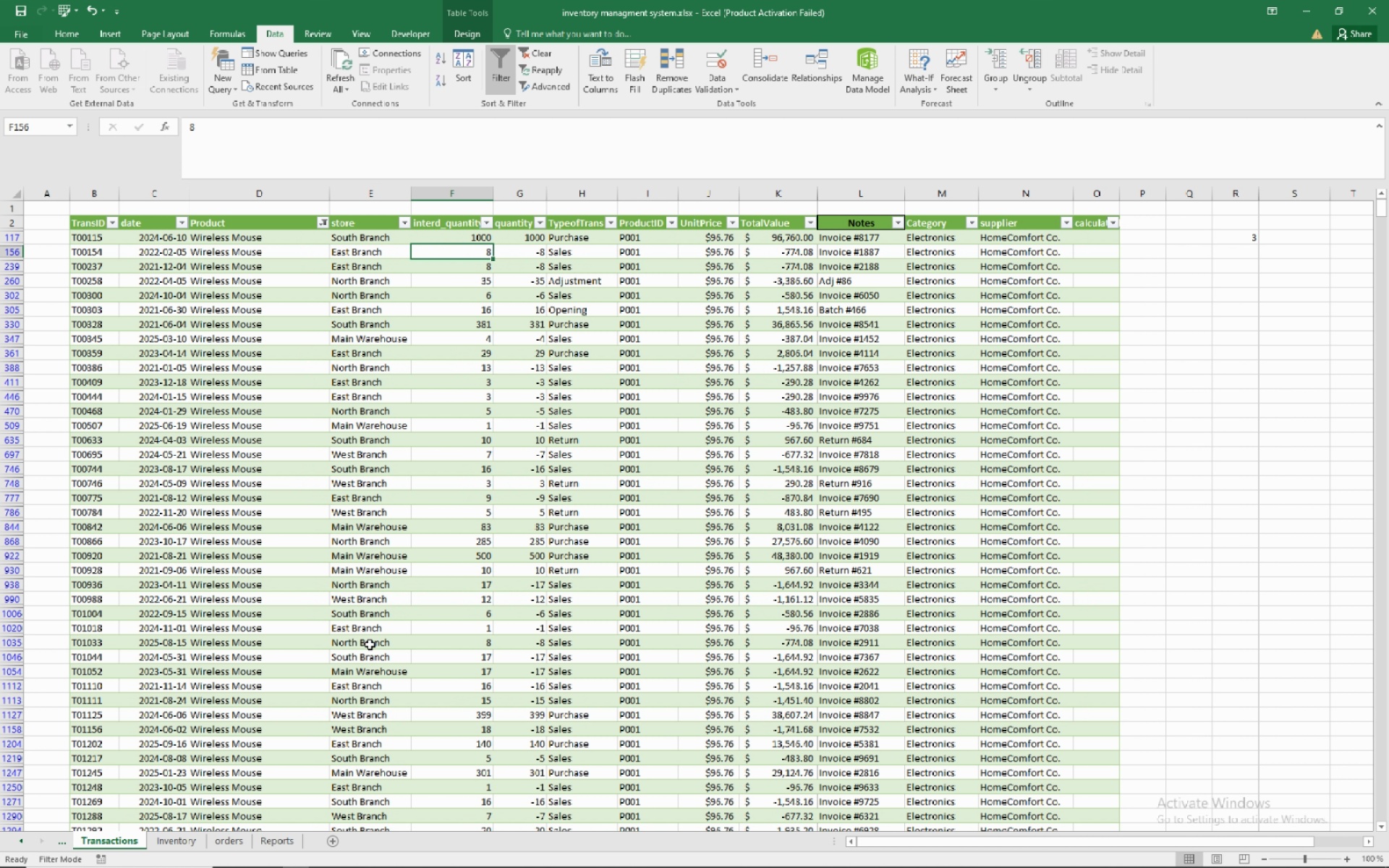 
wait(7.22)
 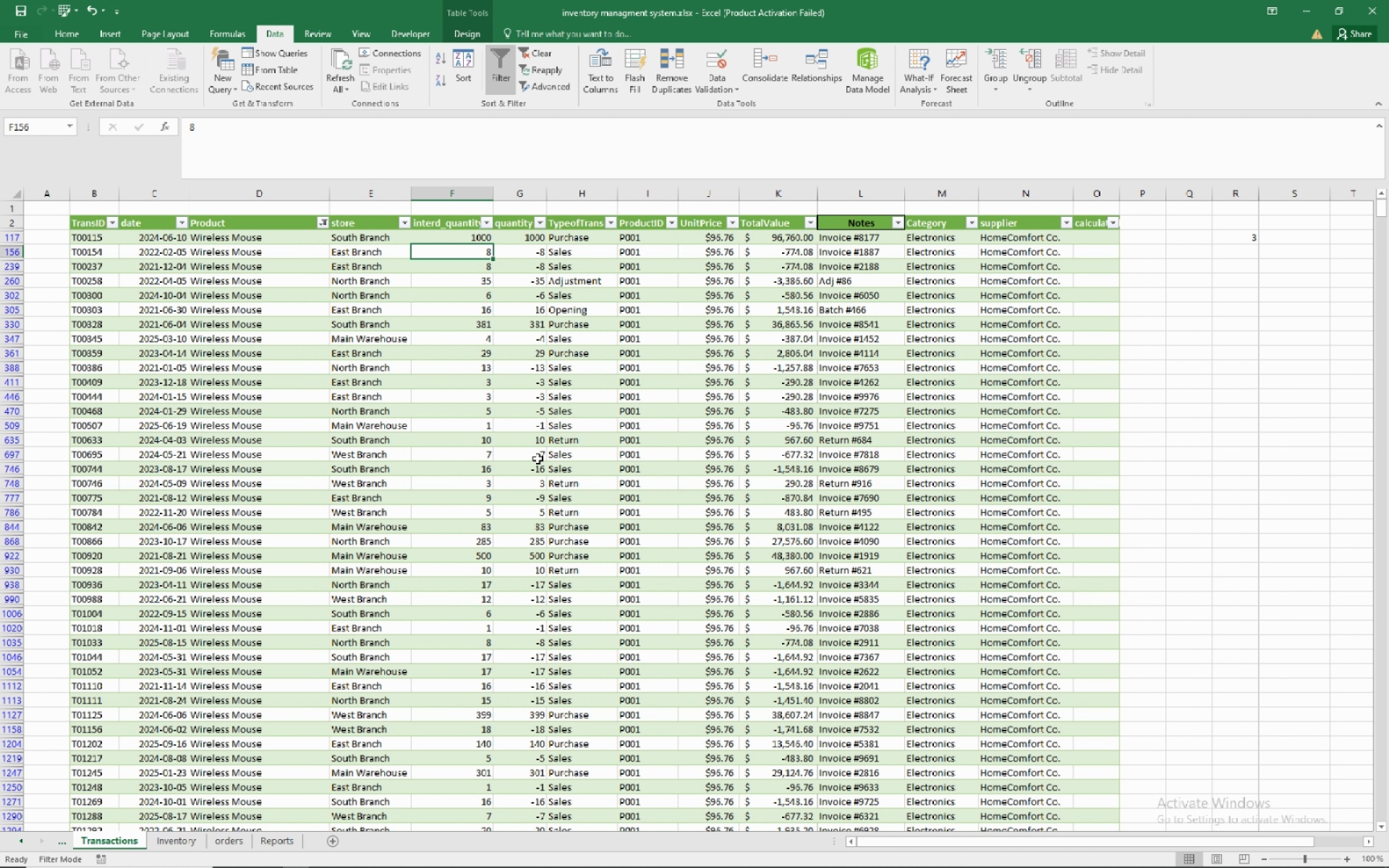 
left_click([198, 837])
 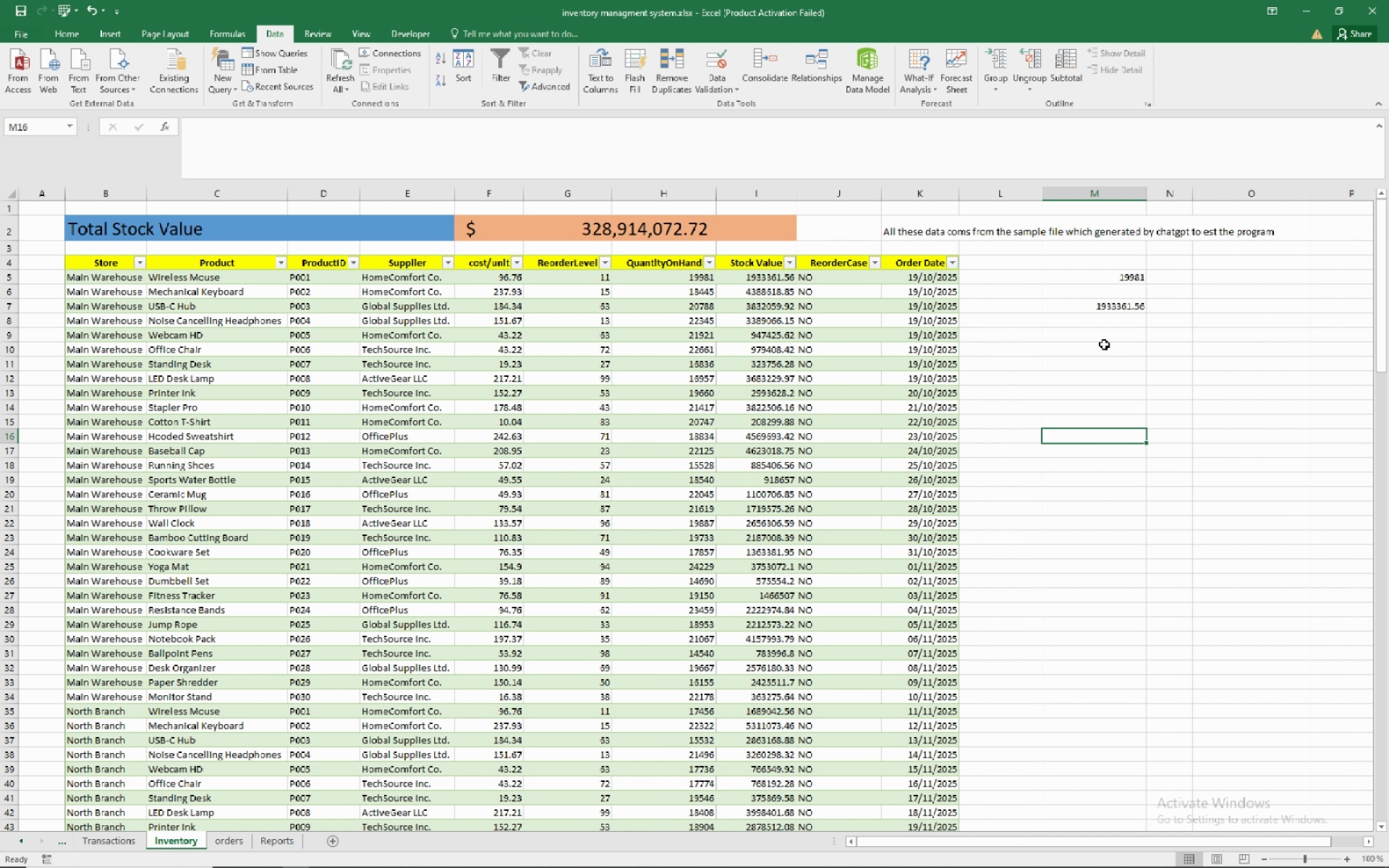 
left_click([1111, 305])
 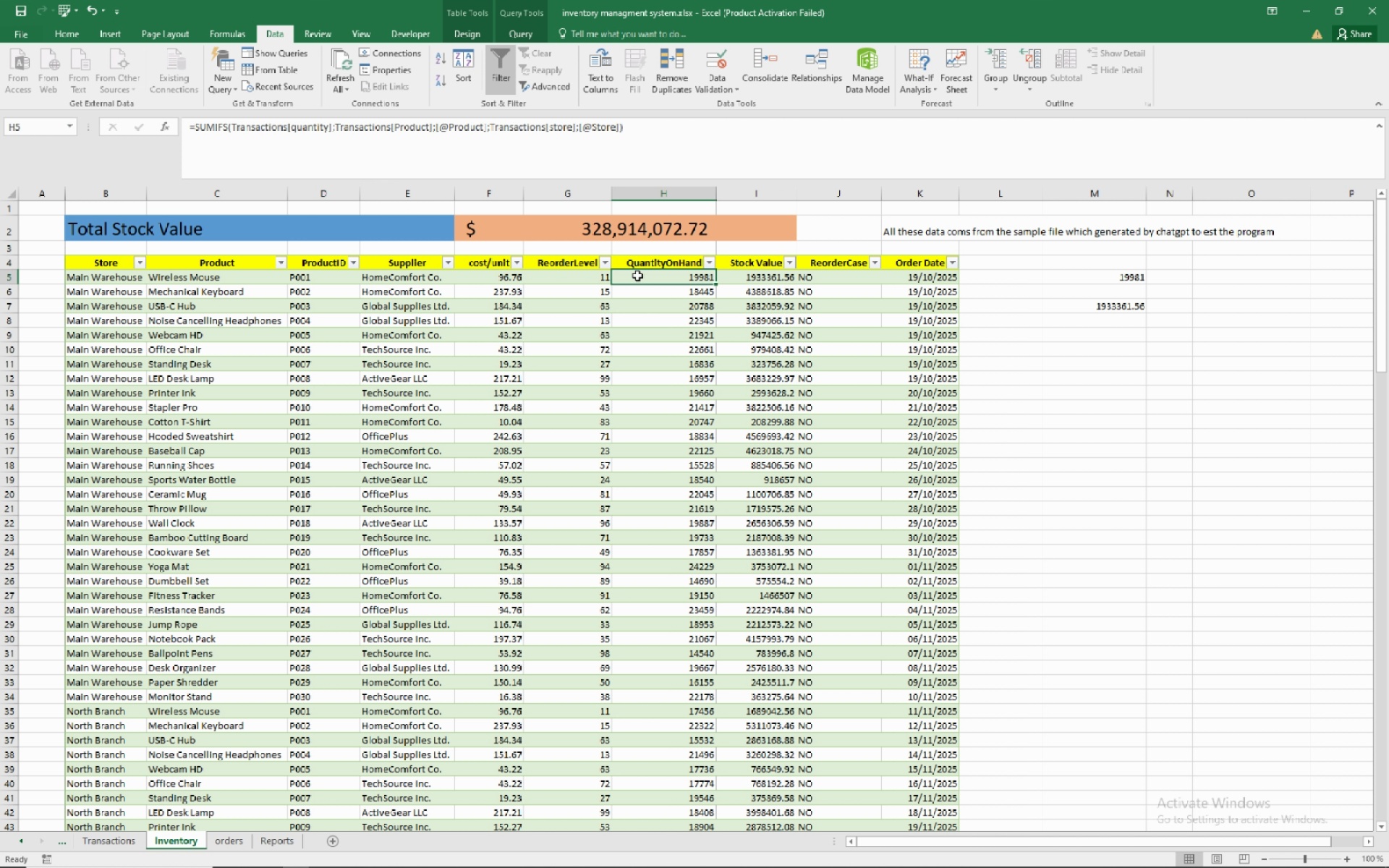 
wait(26.27)
 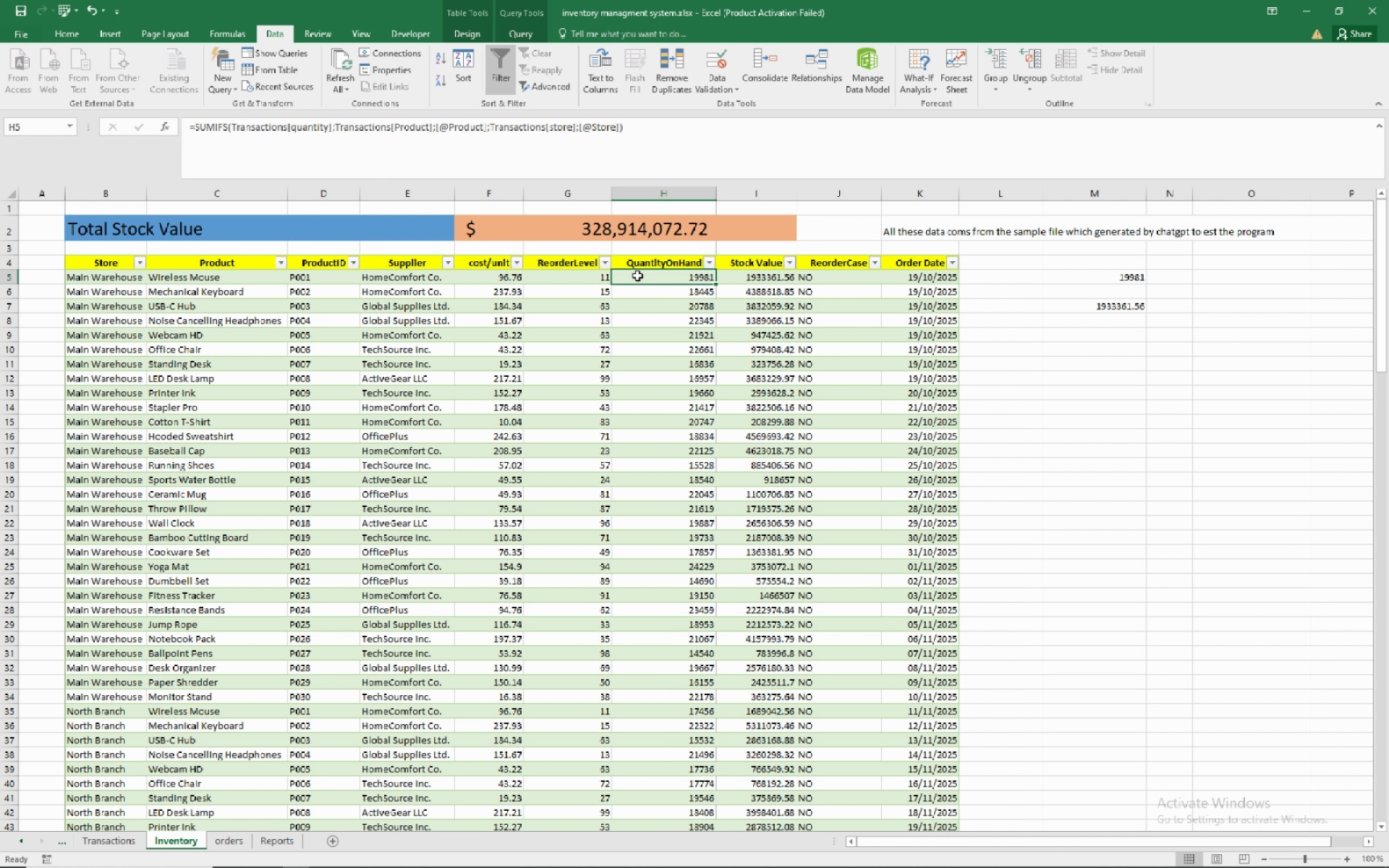 
left_click([164, 121])
 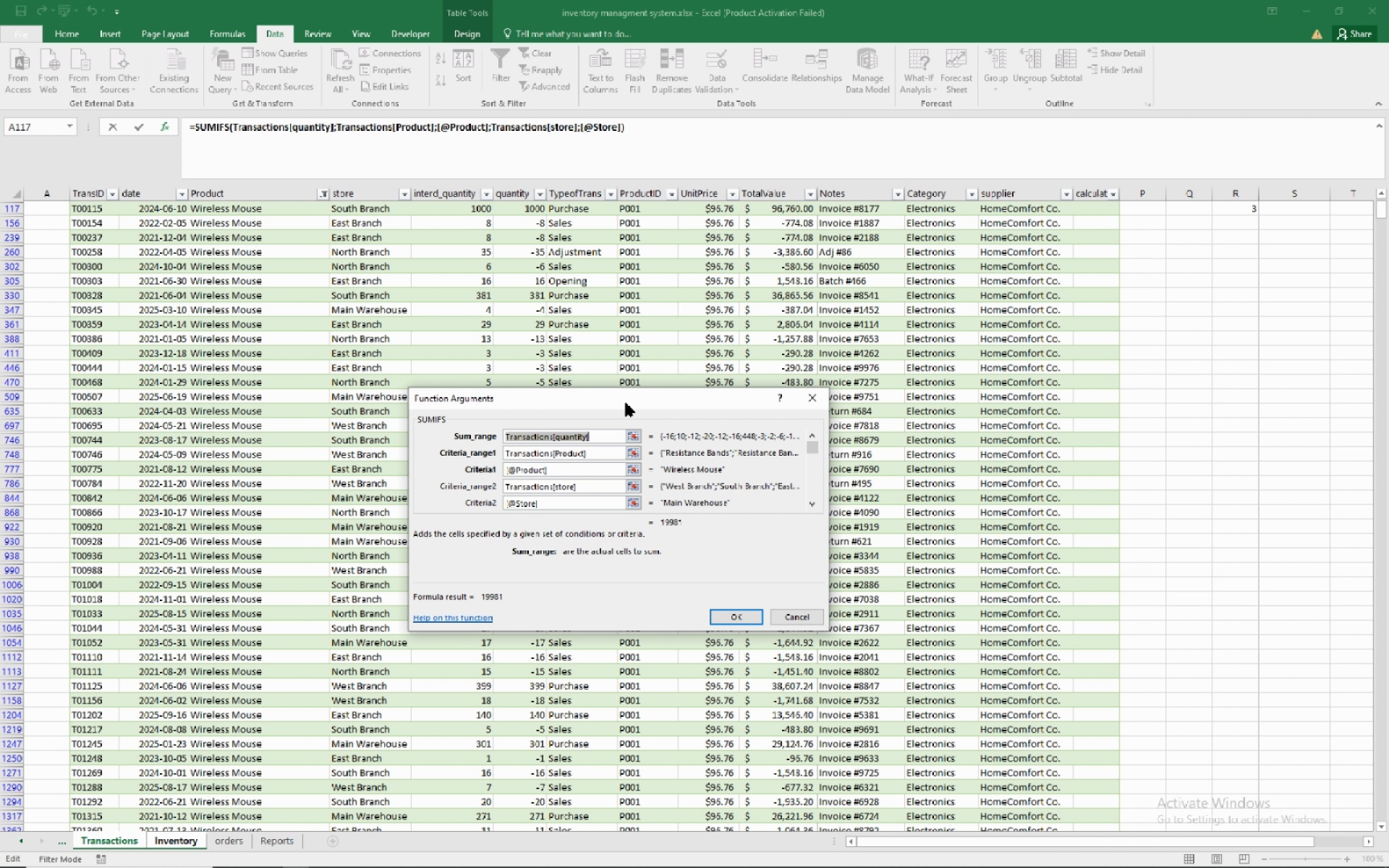 
wait(15.69)
 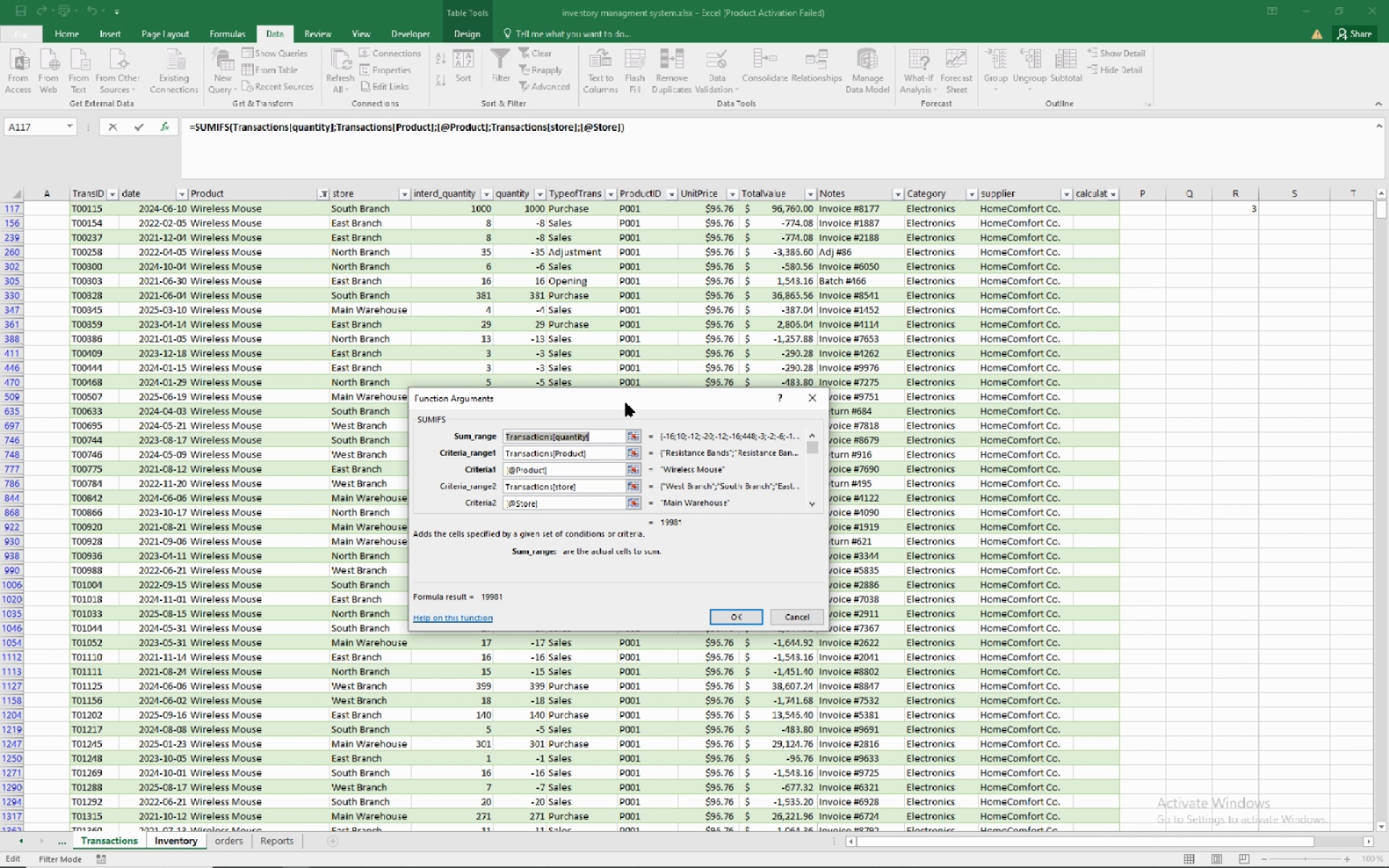 
left_click([797, 620])
 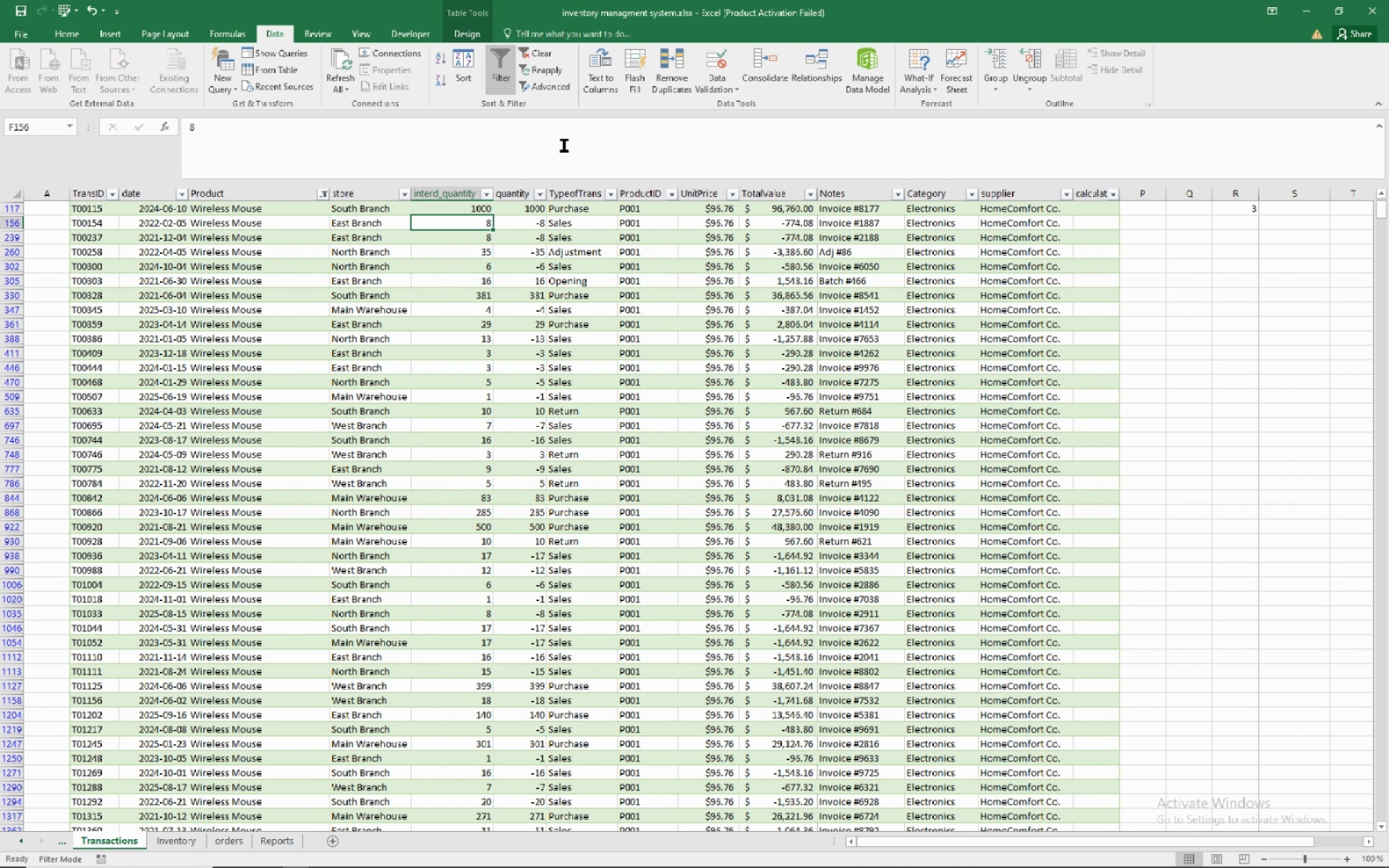 
wait(5.19)
 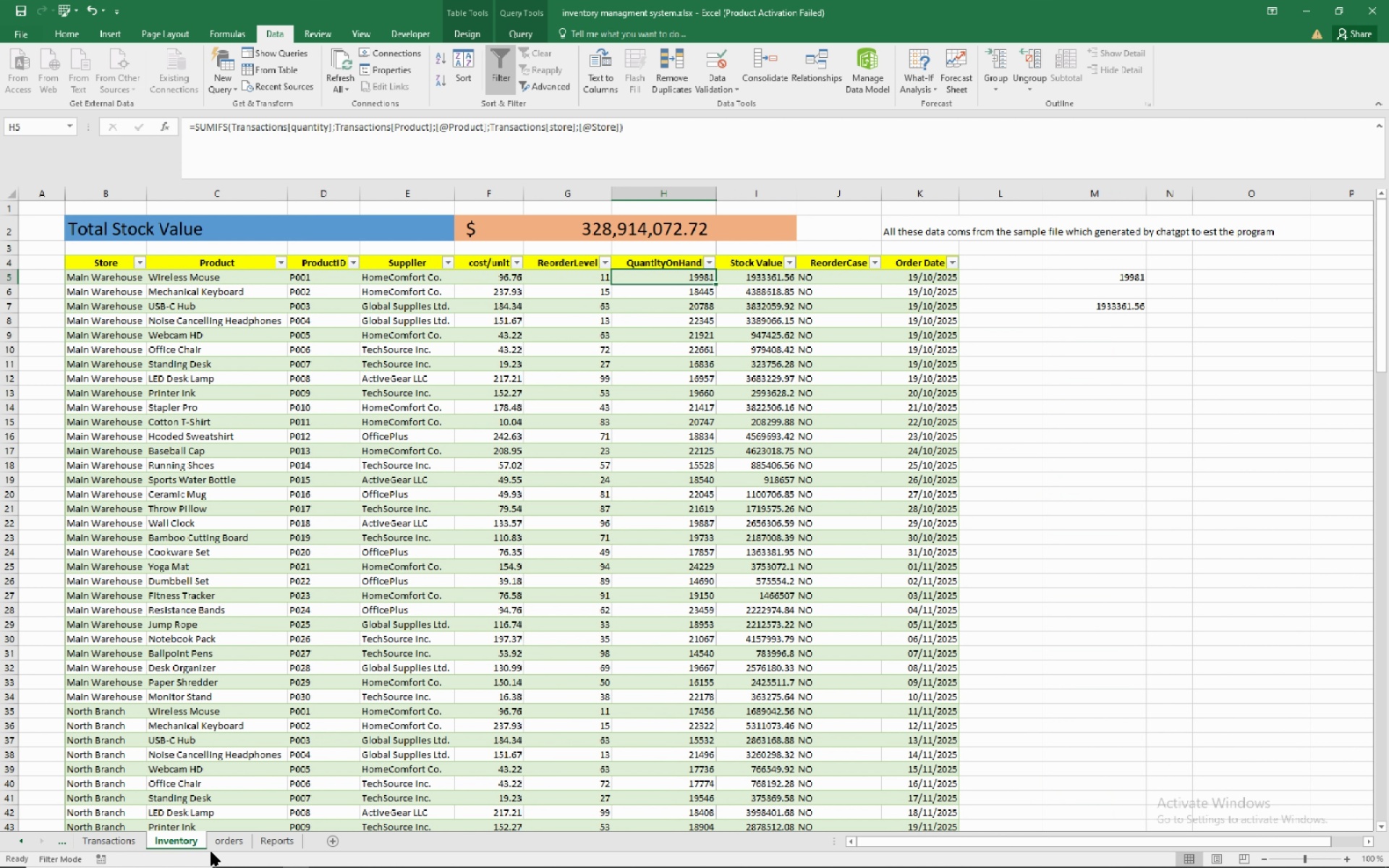 
left_click([512, 210])
 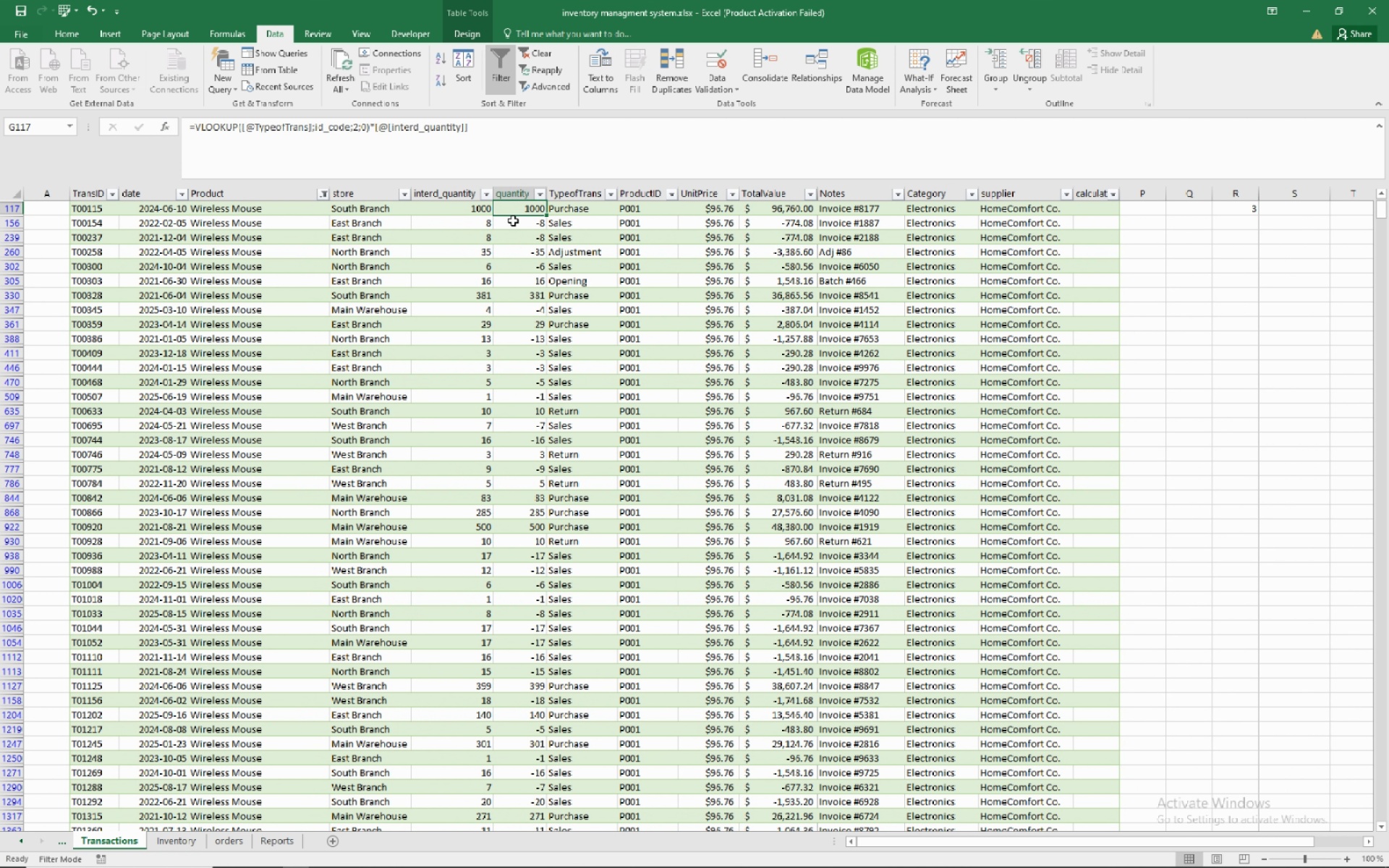 
scroll: coordinate [521, 239], scroll_direction: up, amount: 4.0
 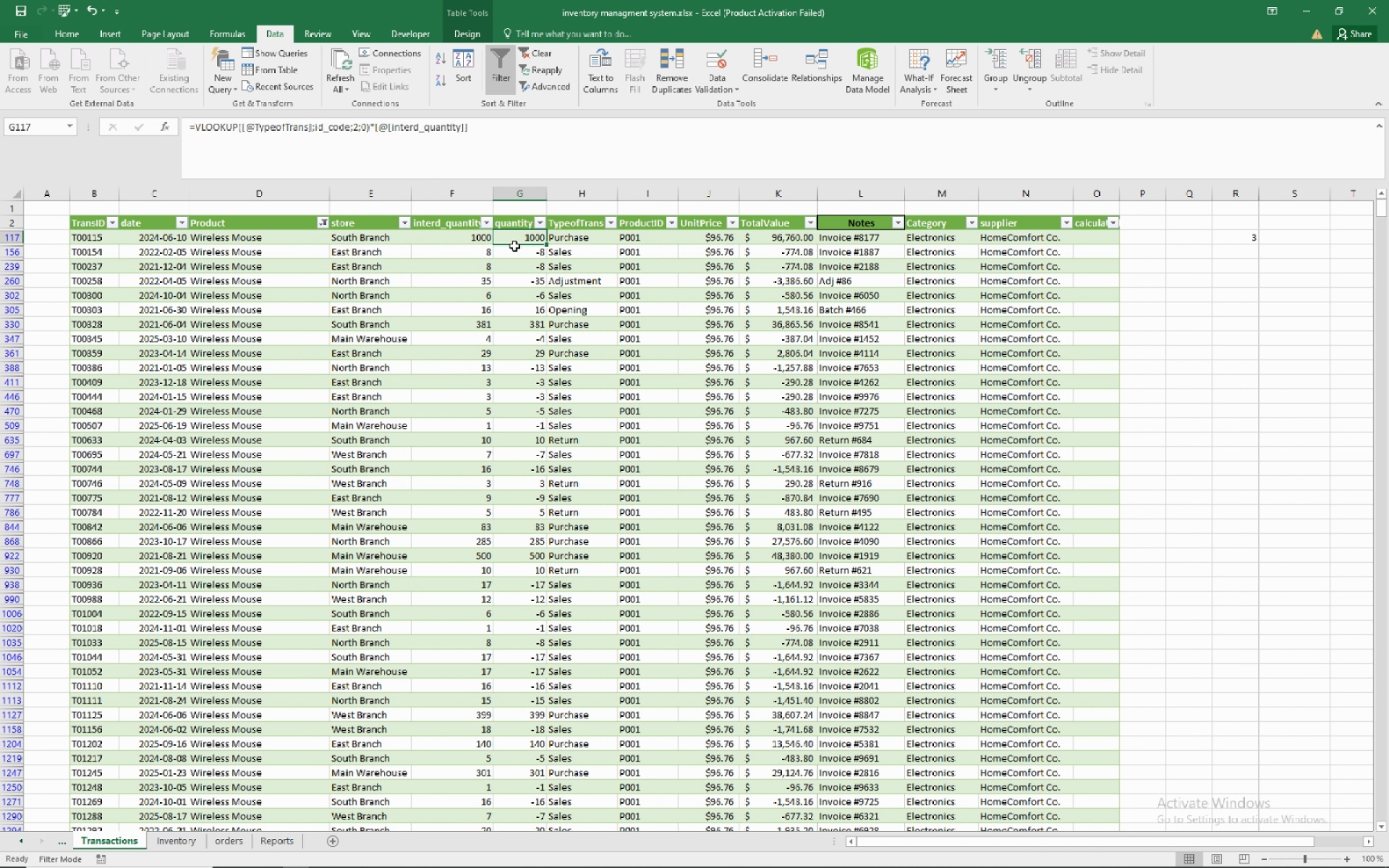 
wait(7.79)
 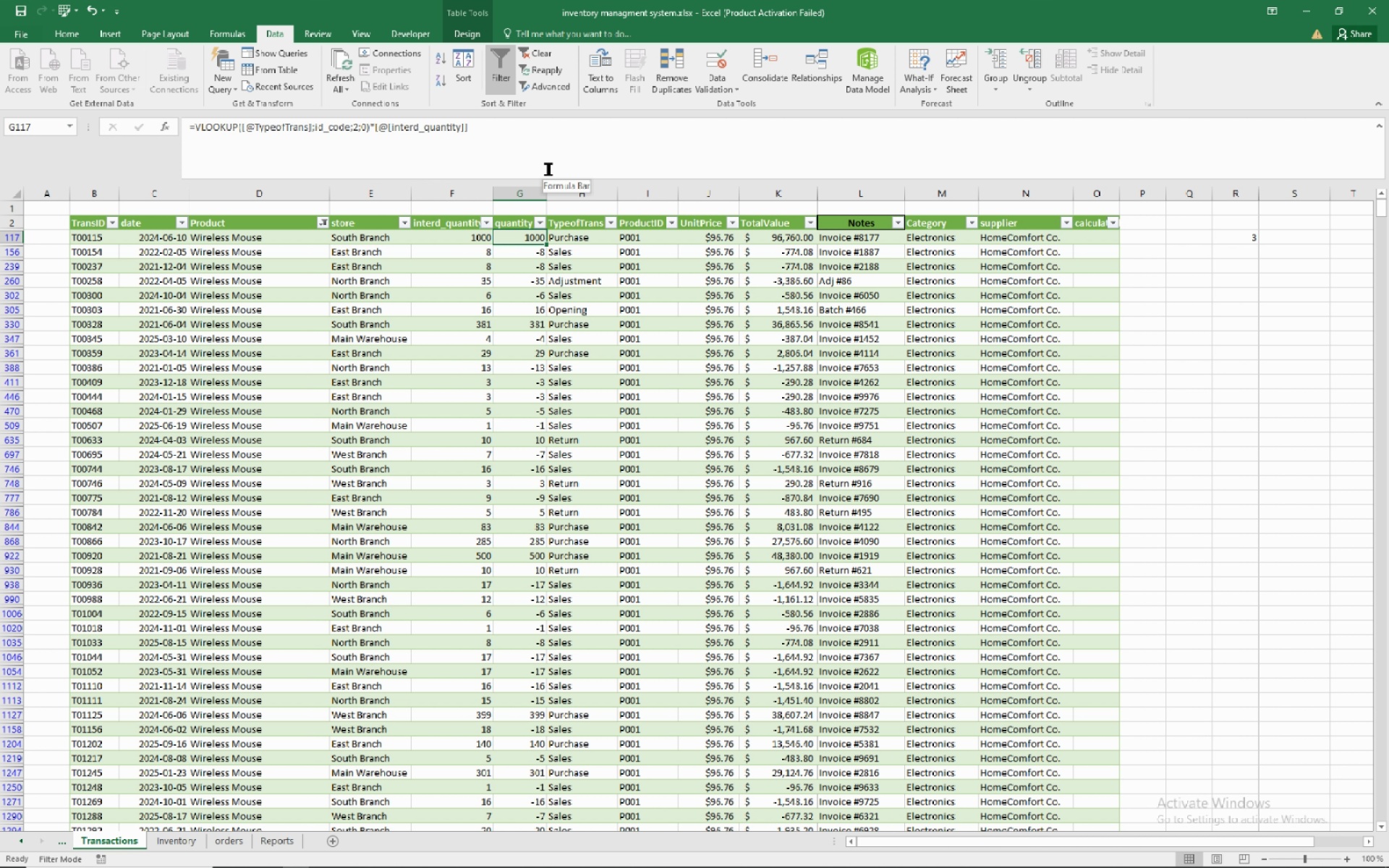 
key(Numpad3)
 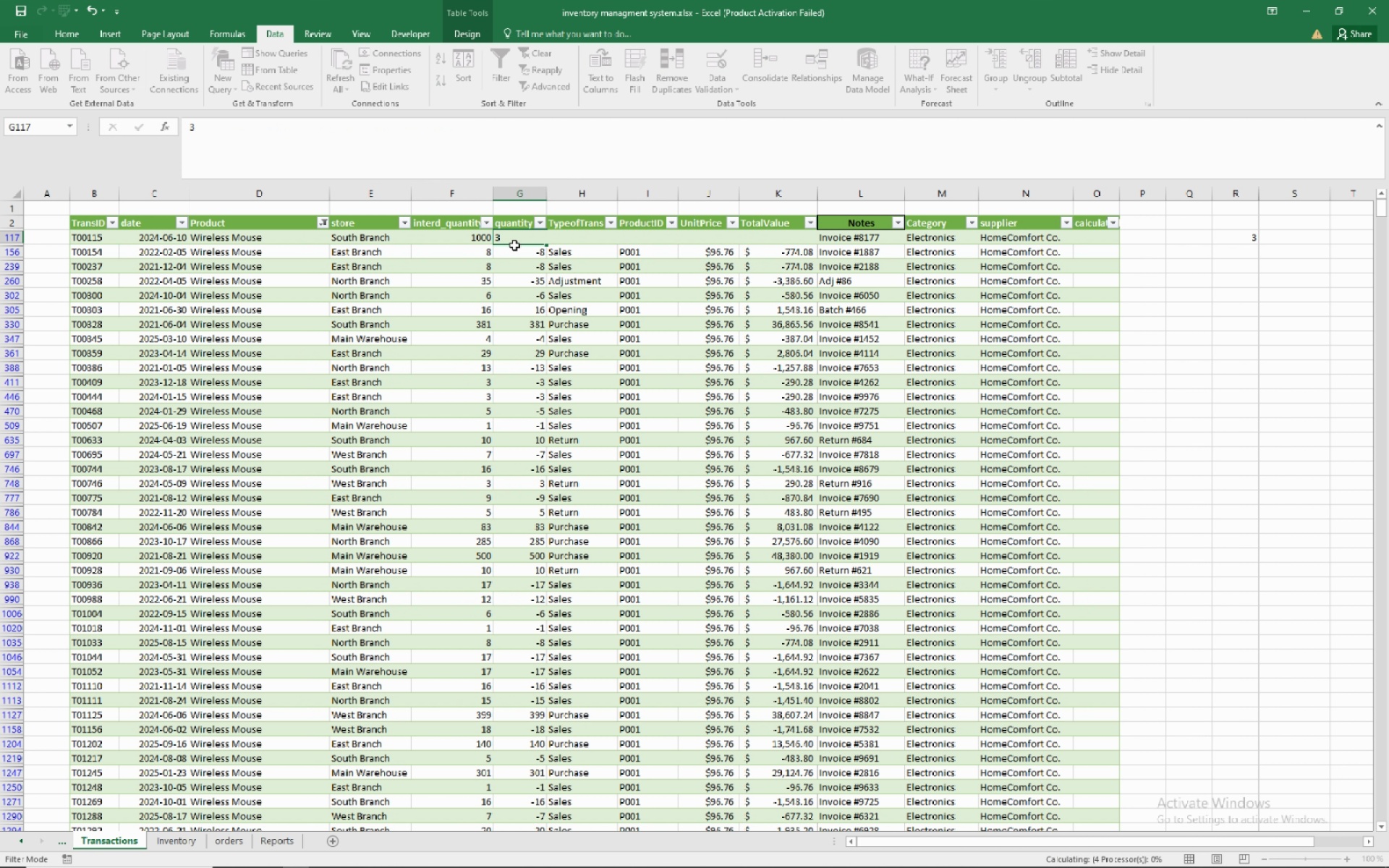 
key(NumpadEnter)
 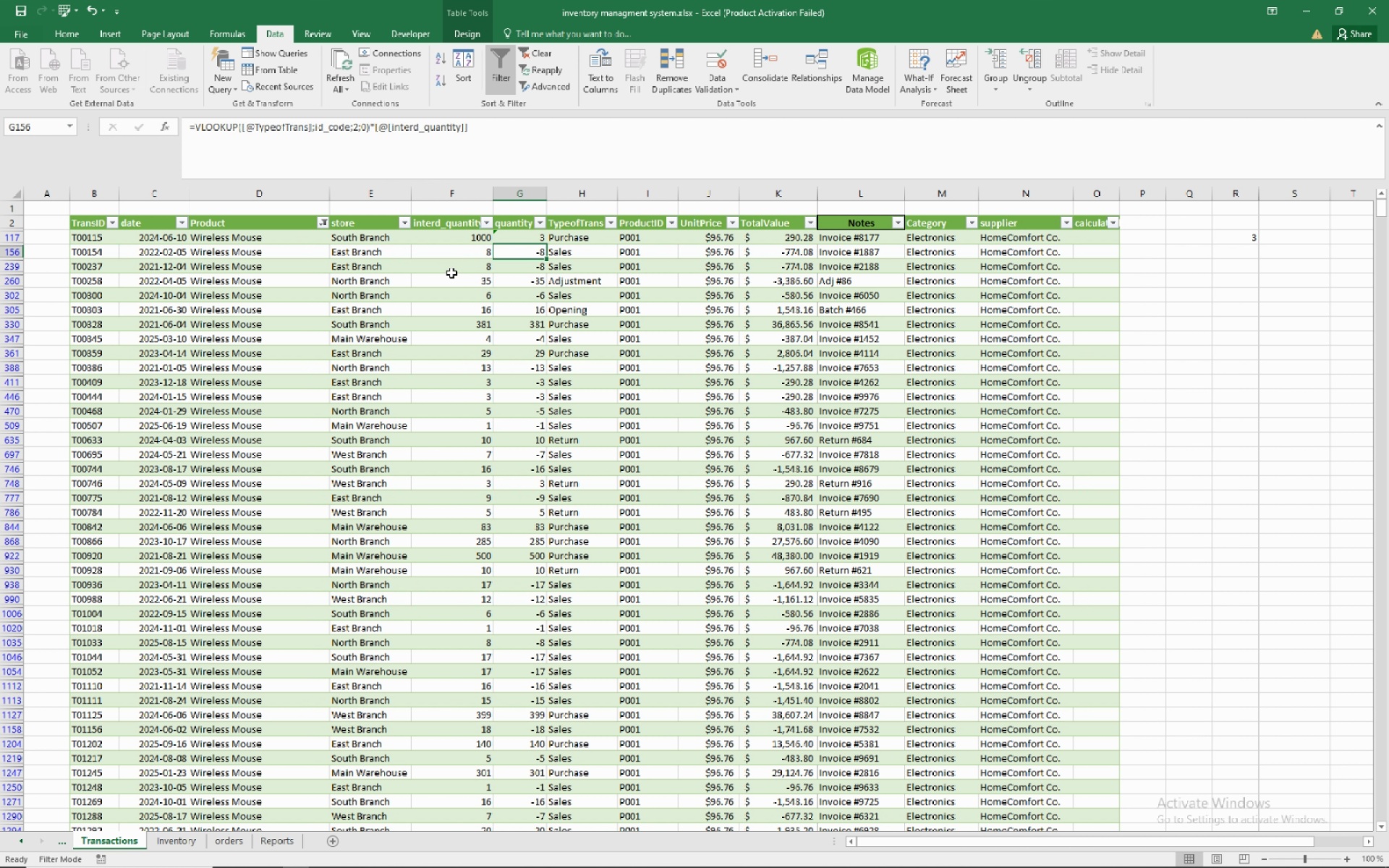 
wait(9.86)
 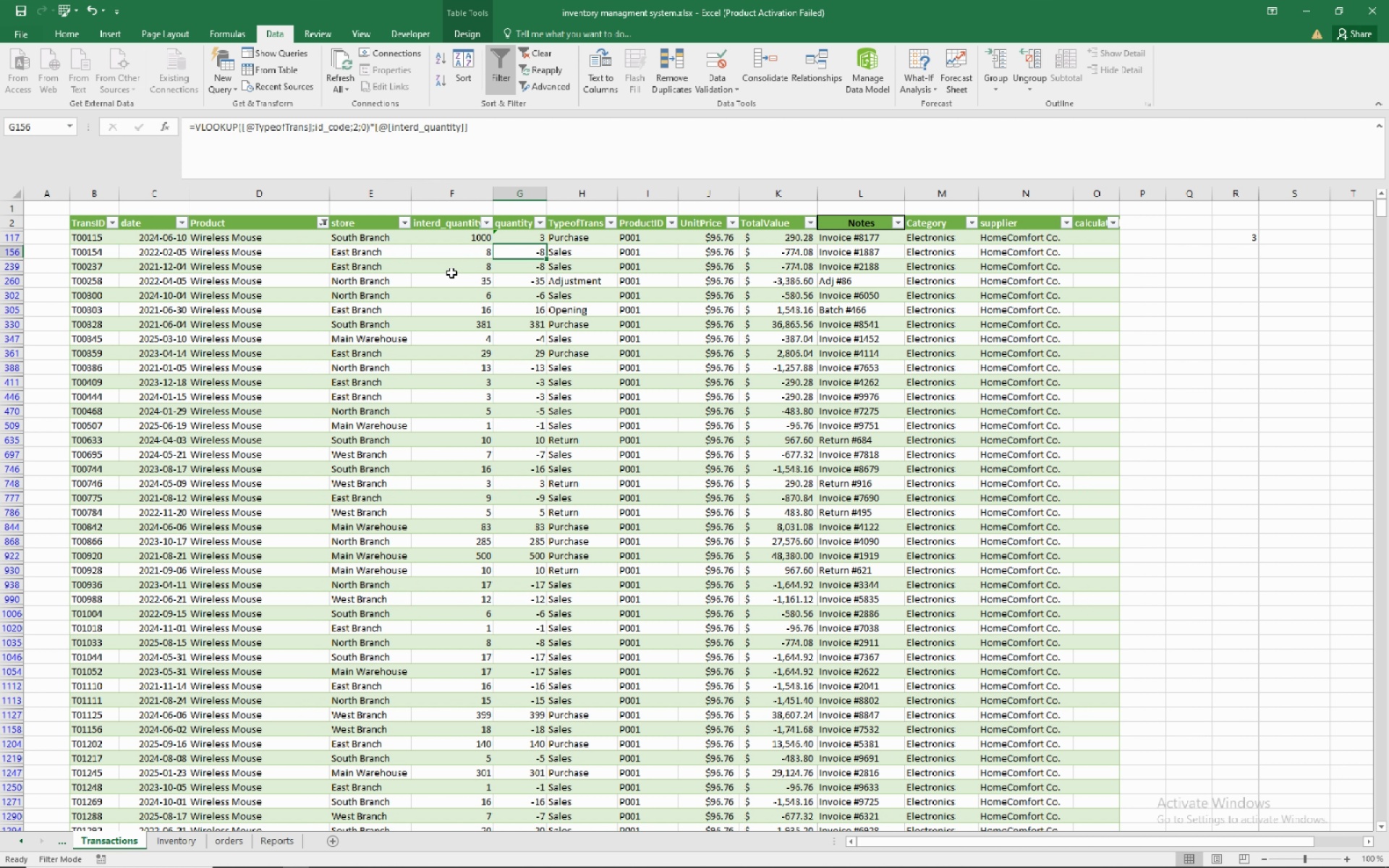 
left_click([88, 2])
 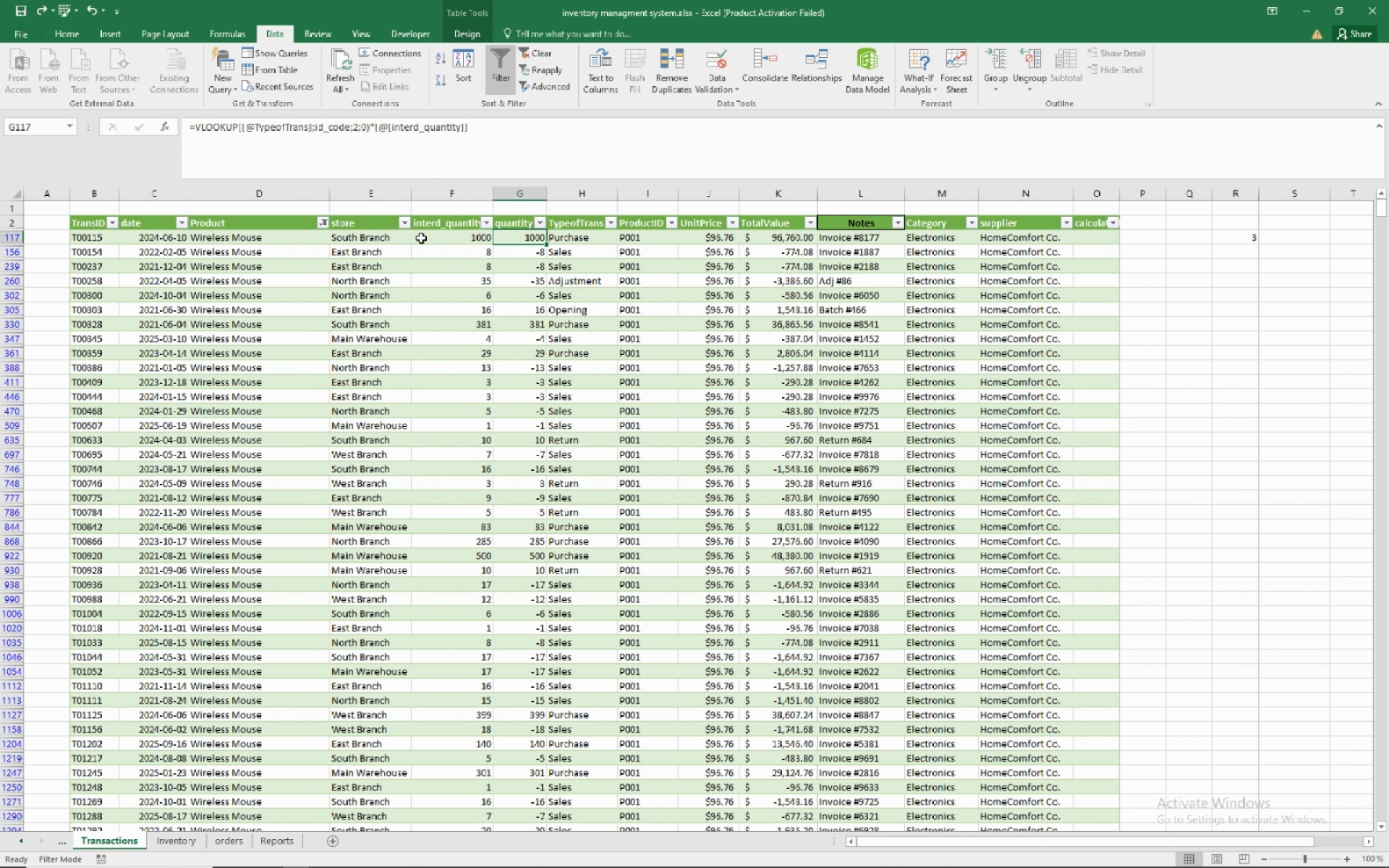 
left_click([426, 238])
 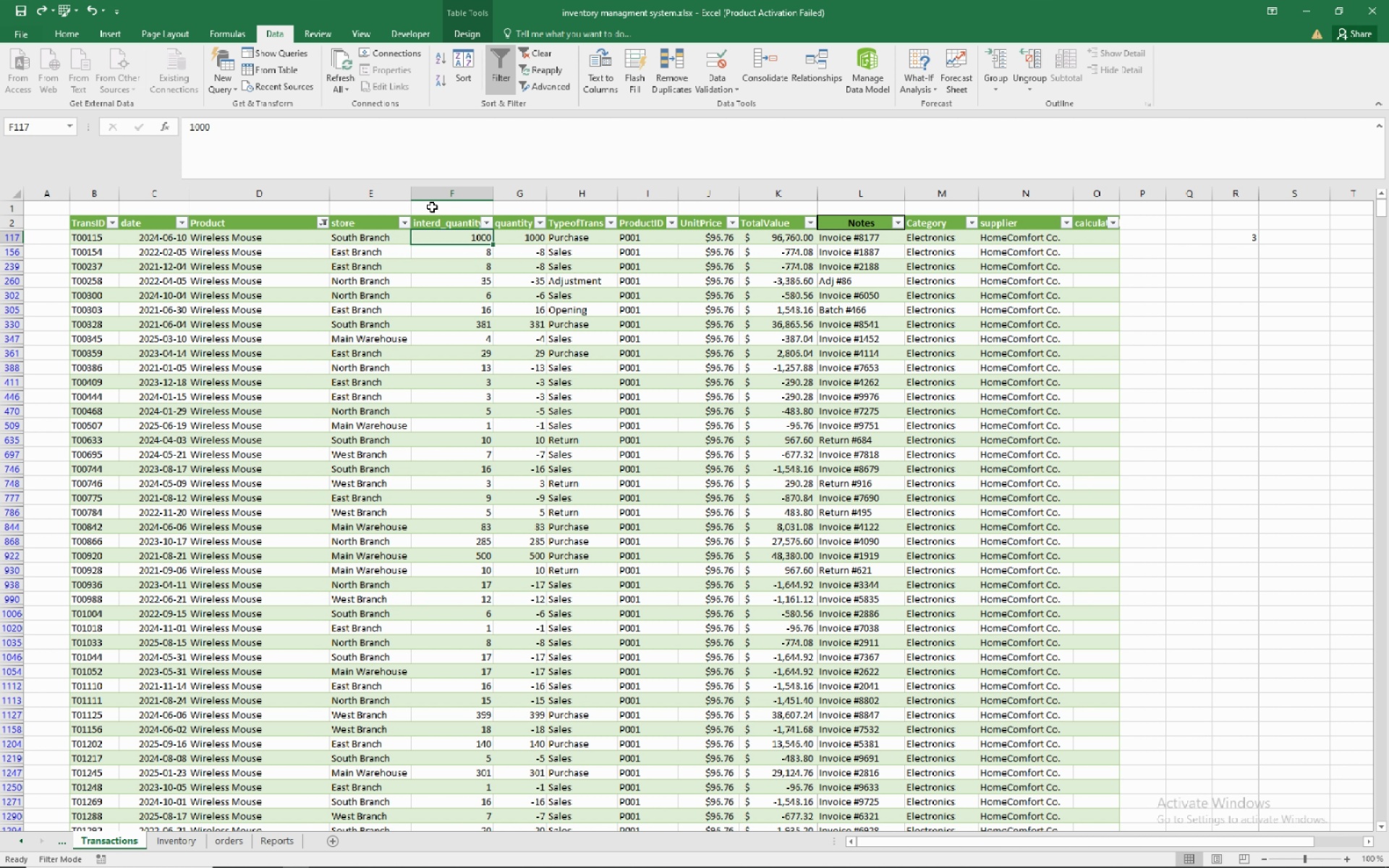 
key(Numpad3)
 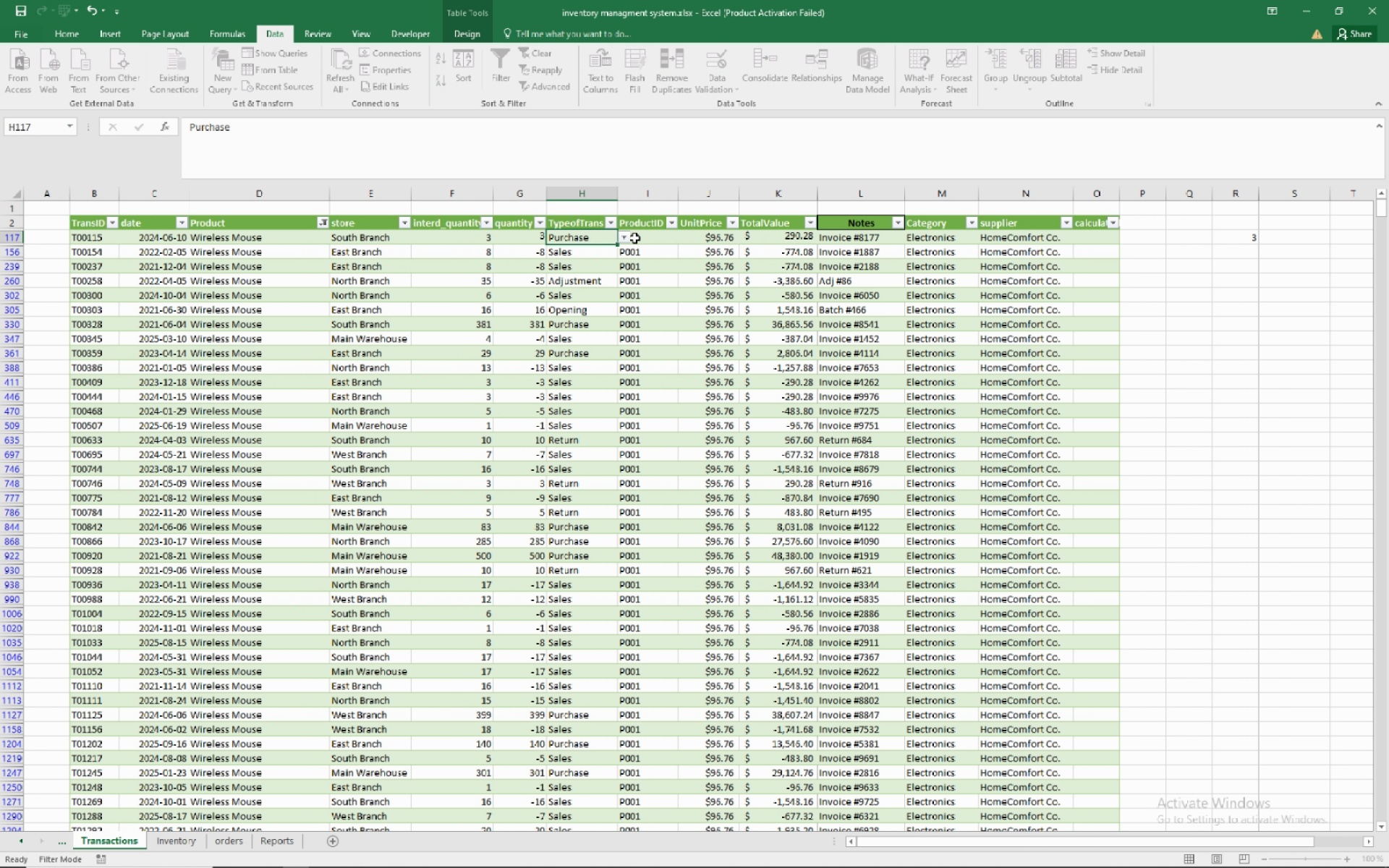 
wait(5.37)
 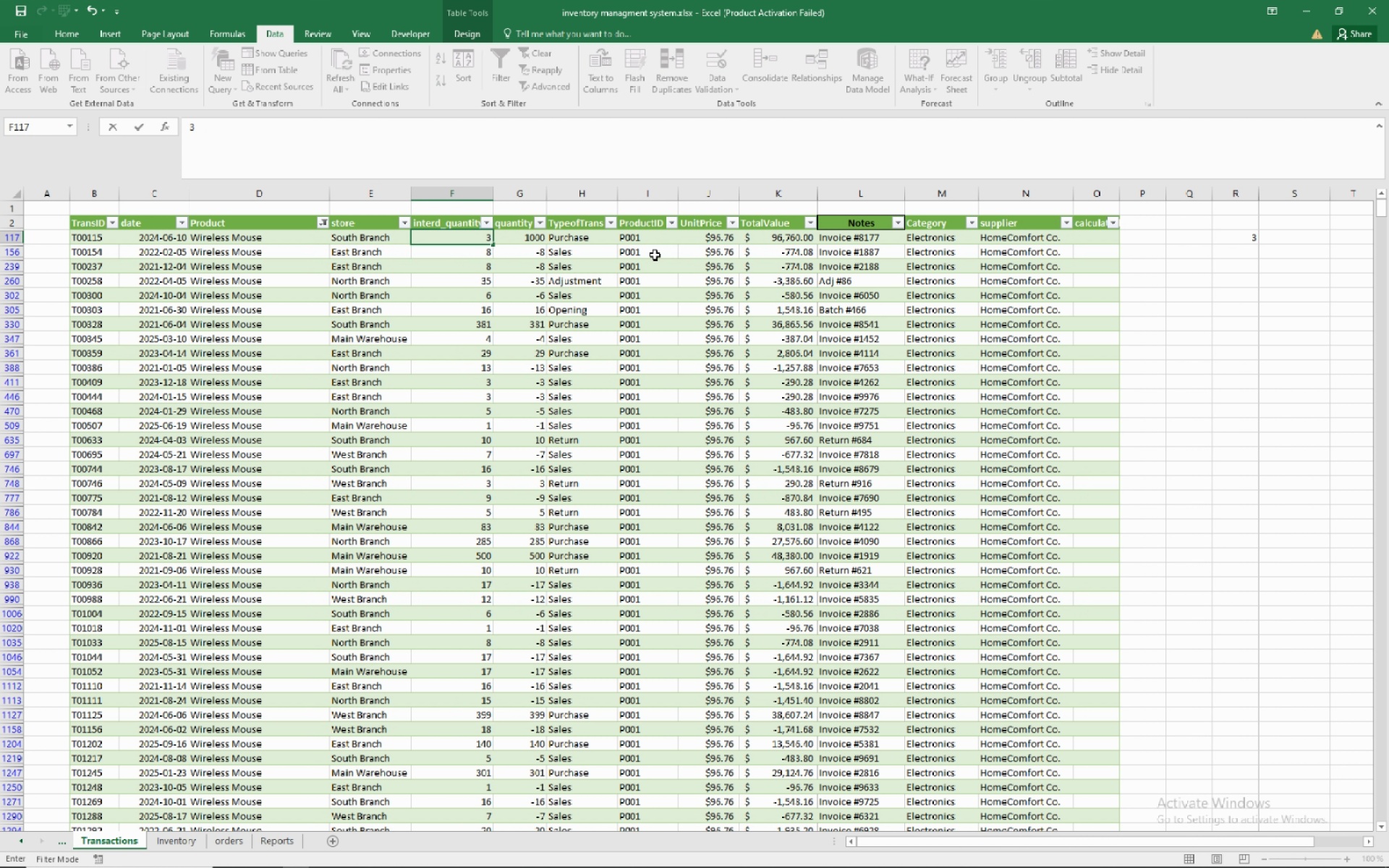 
left_click([622, 238])
 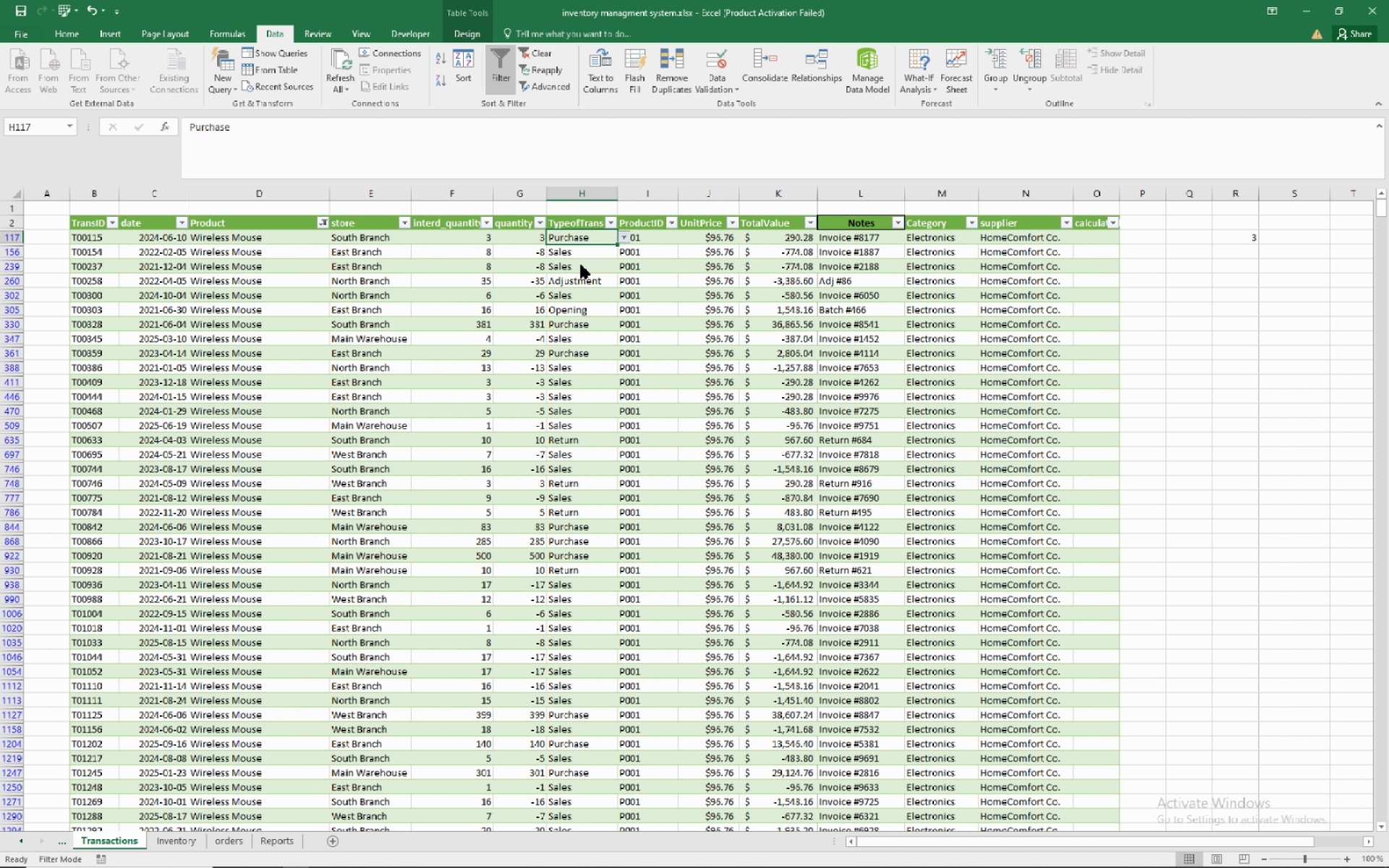 
left_click([581, 265])
 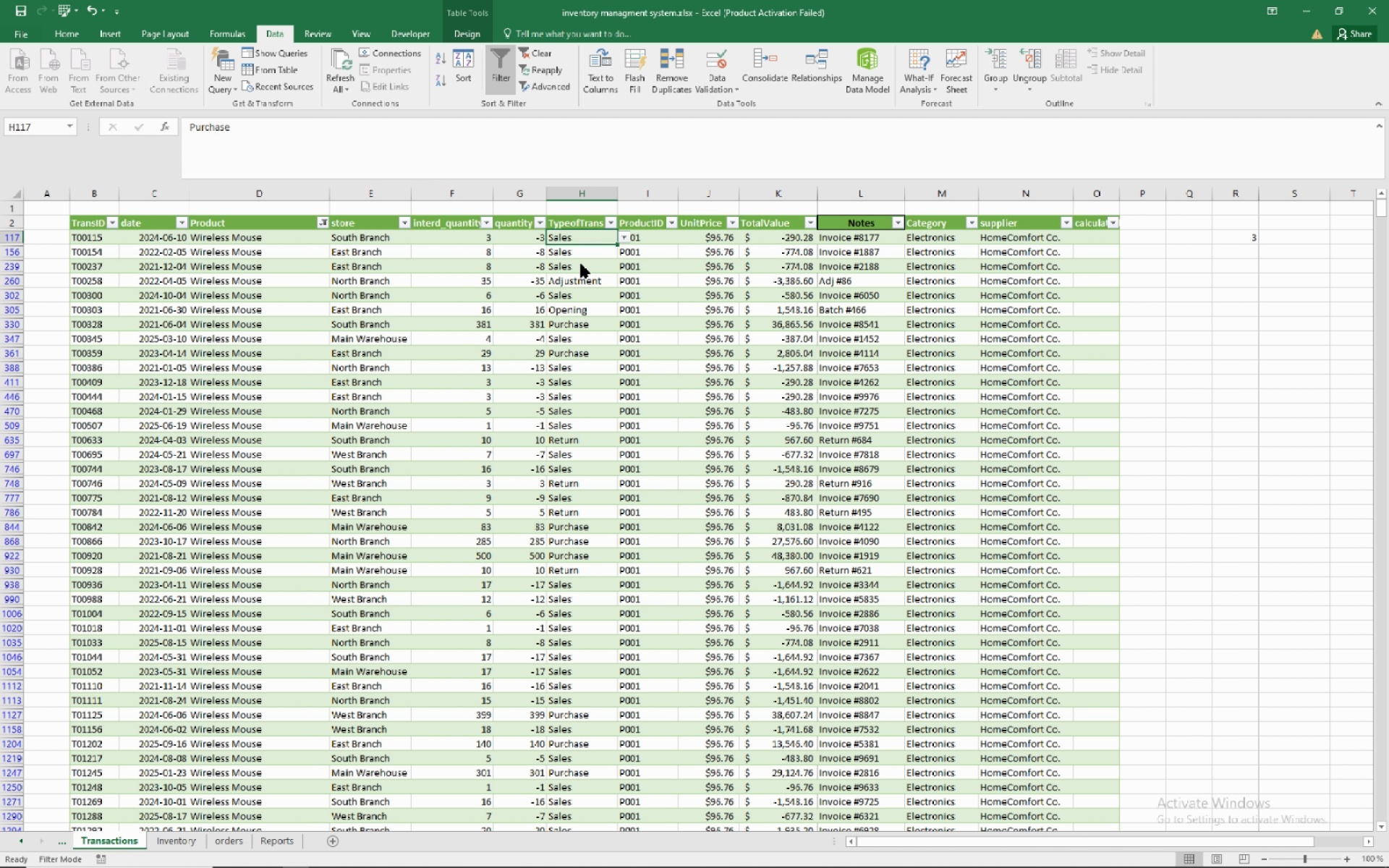 
left_click([581, 264])
 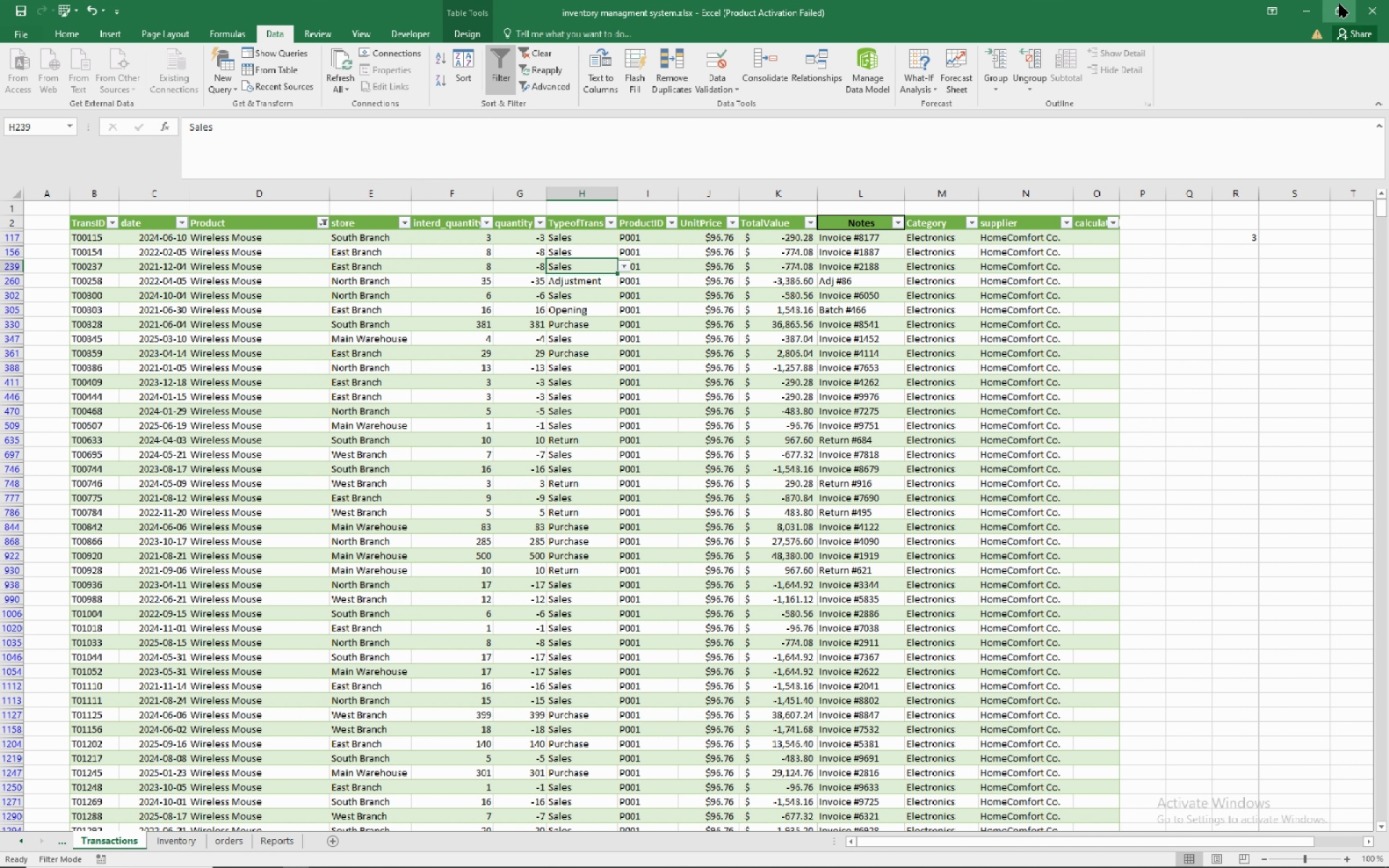 
wait(18.38)
 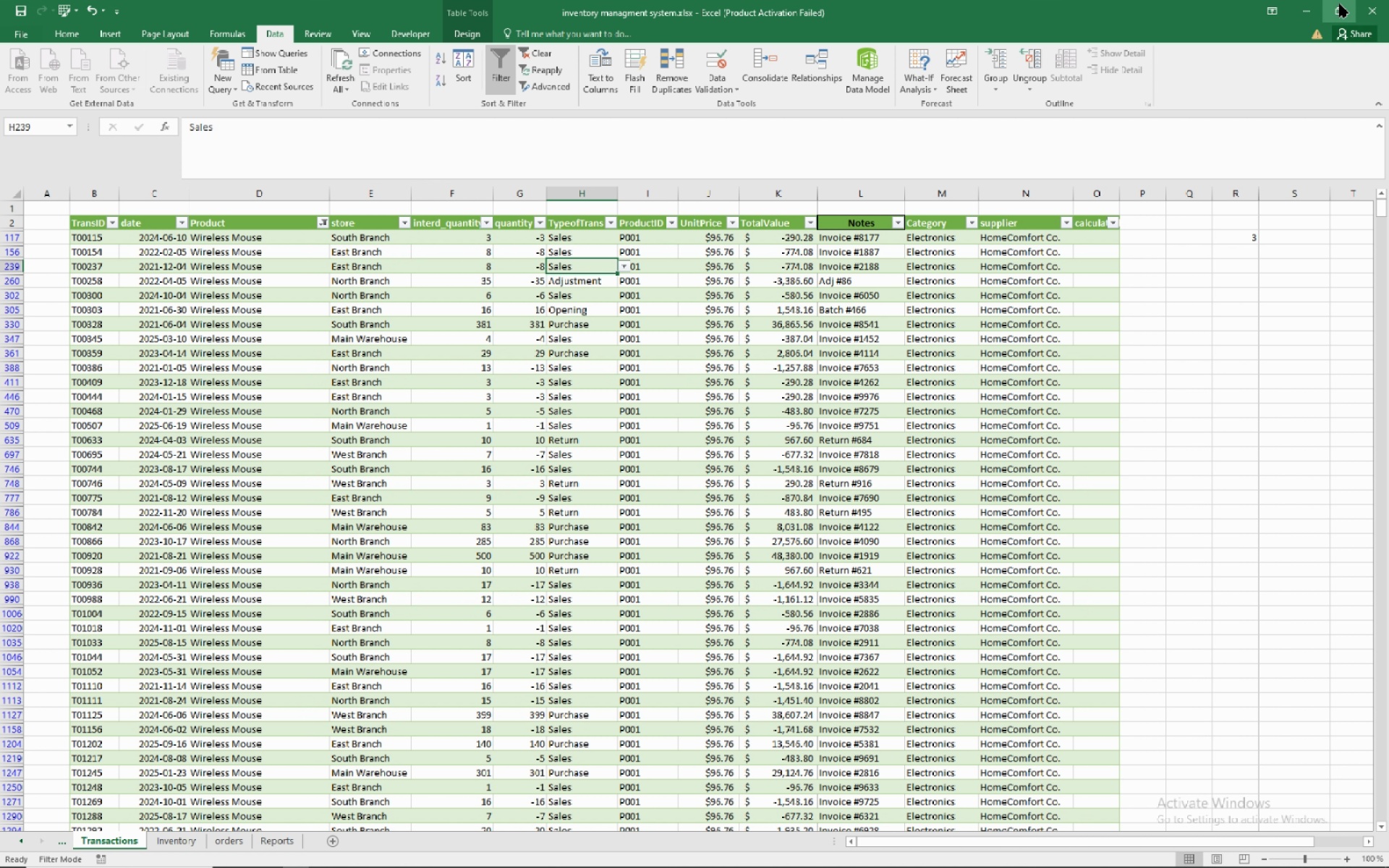 
left_click([597, 242])
 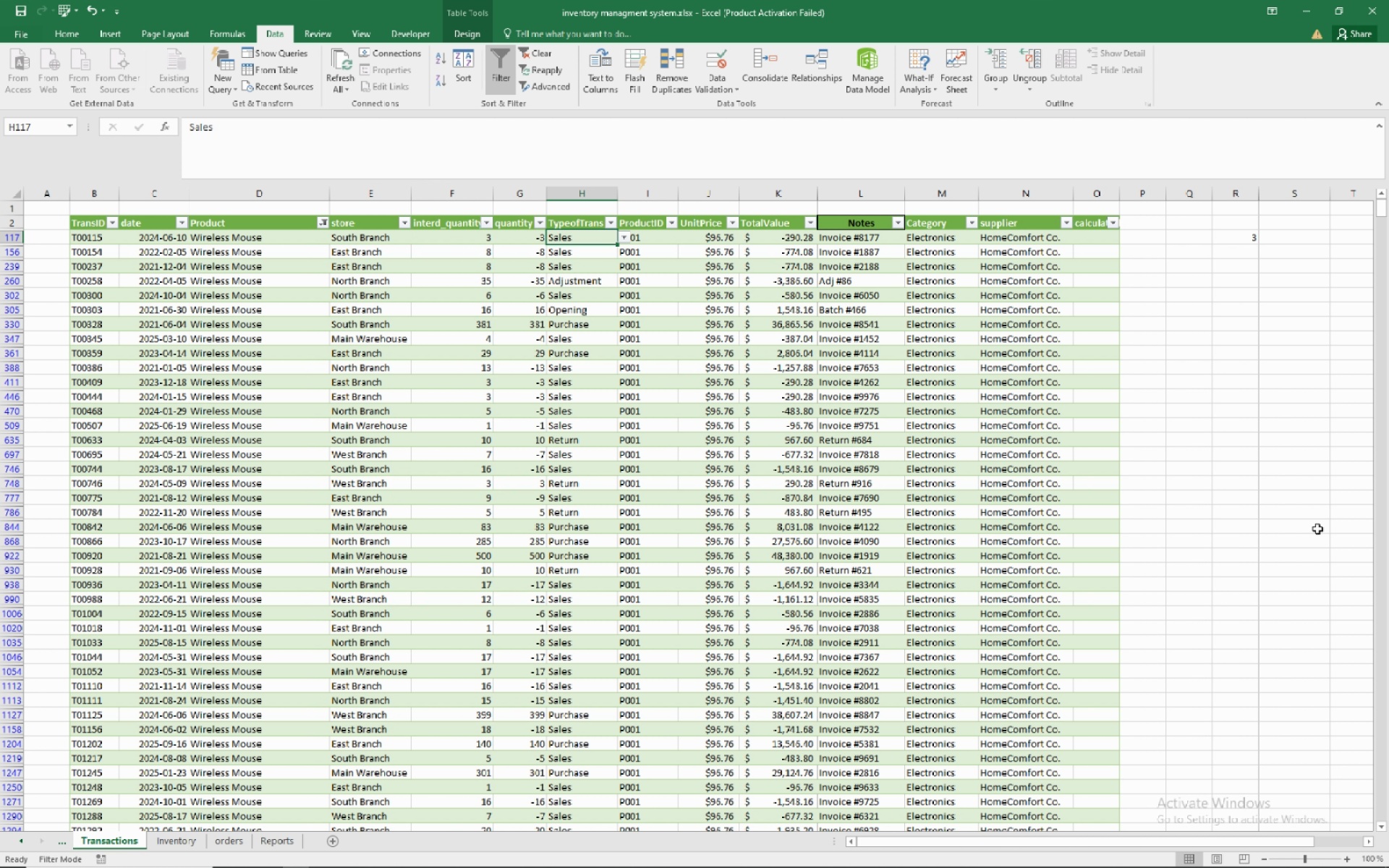 
wait(14.2)
 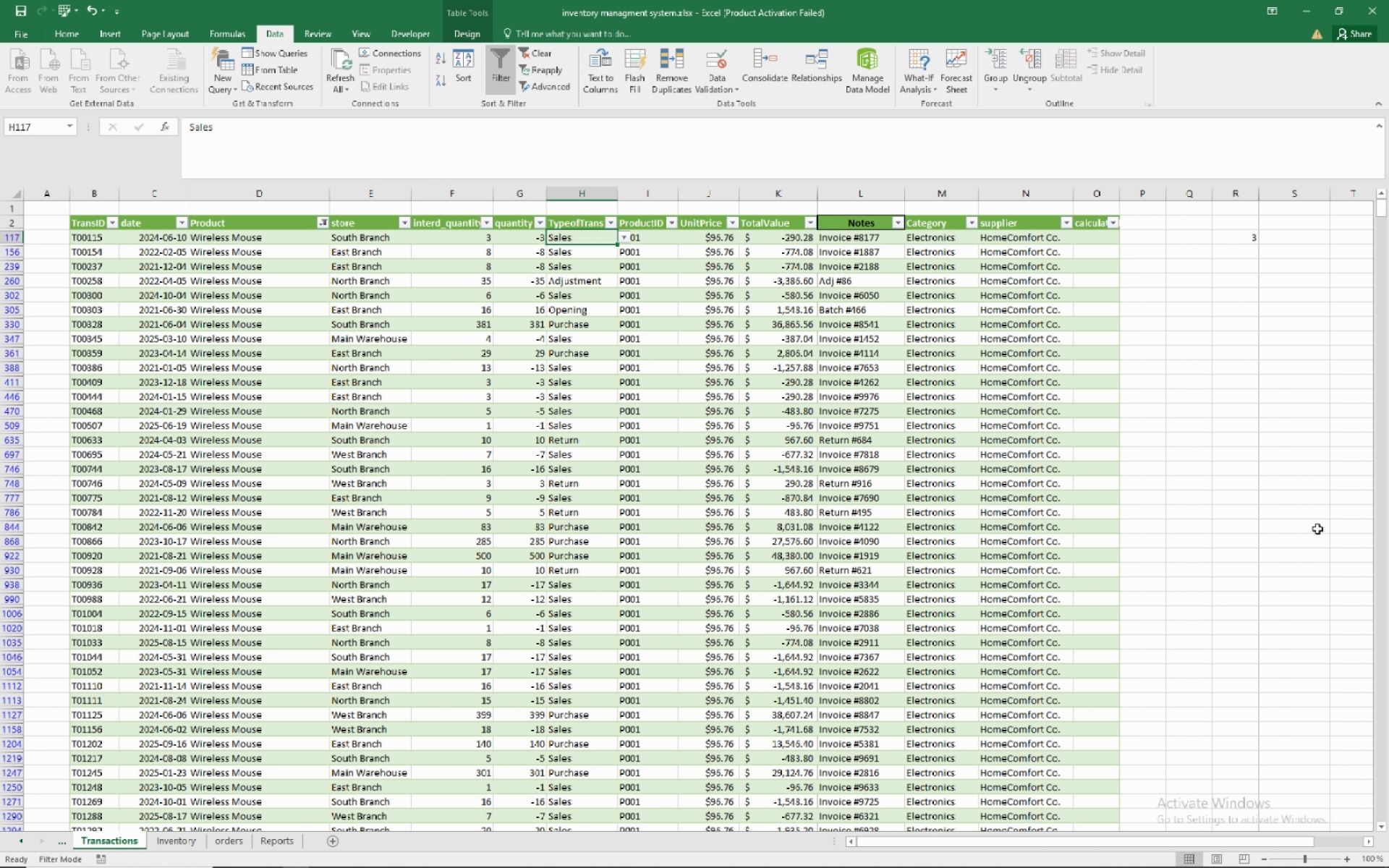 
left_click([579, 271])
 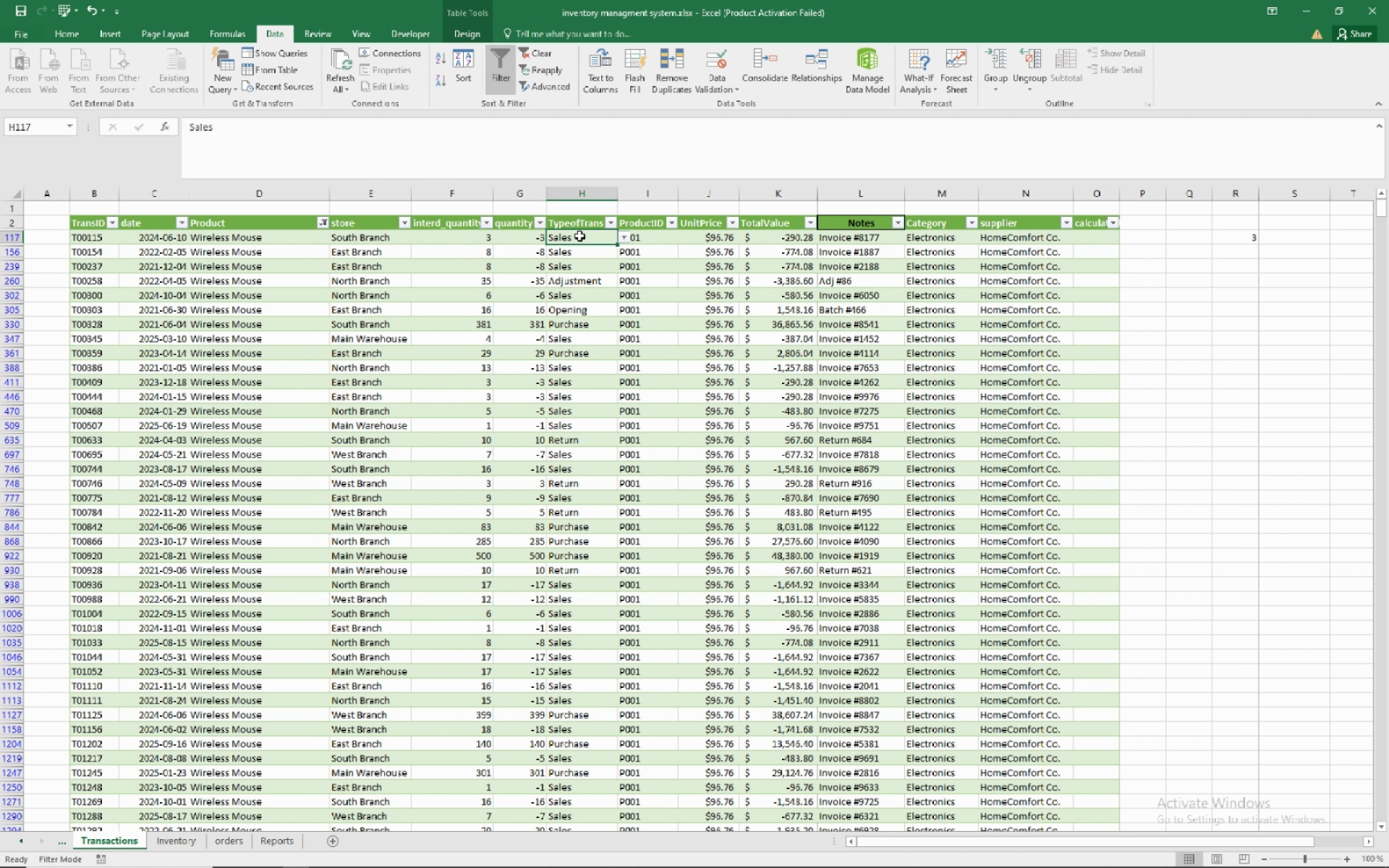 
left_click([579, 236])
 